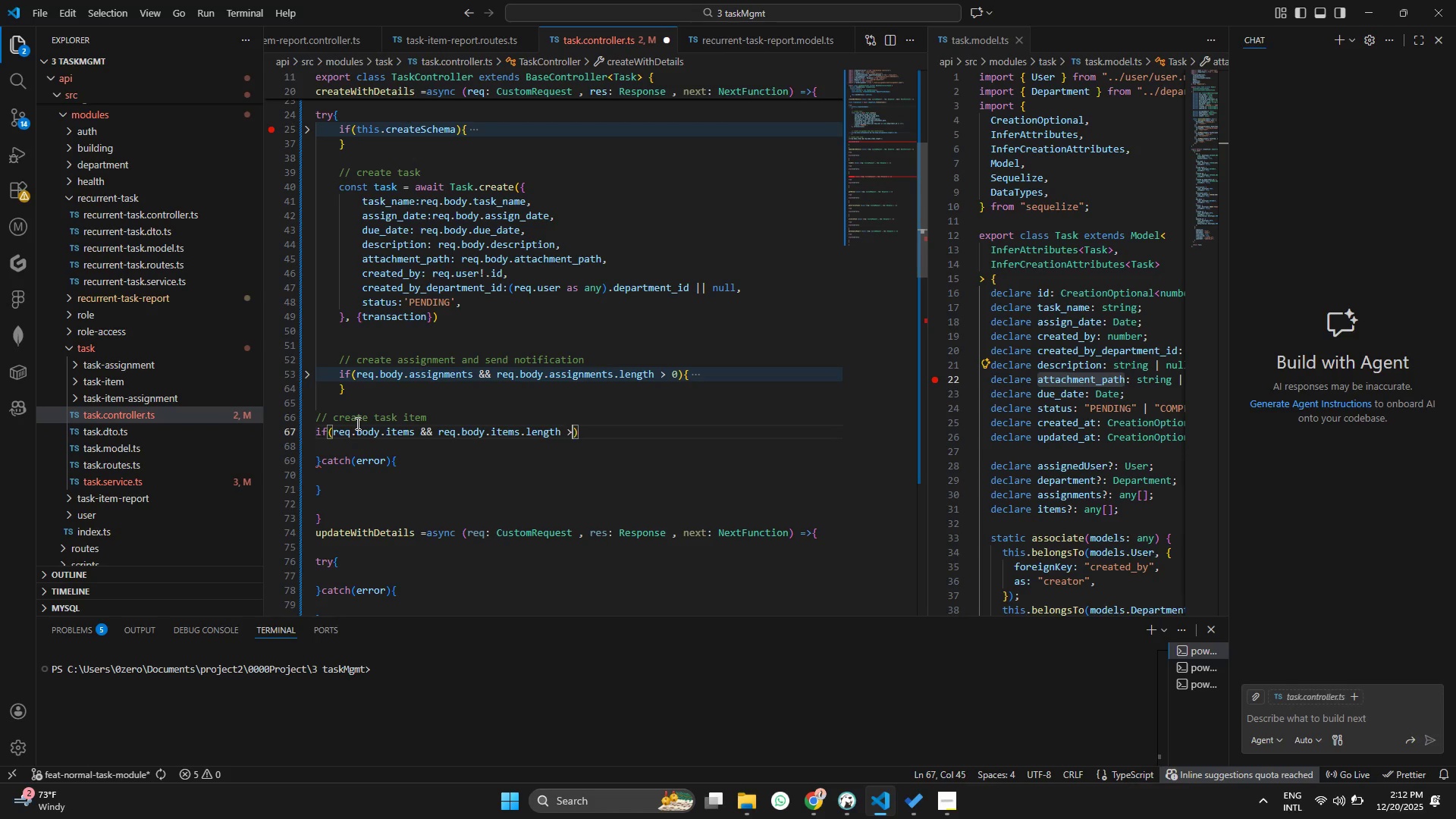 
key(Shift+Period)
 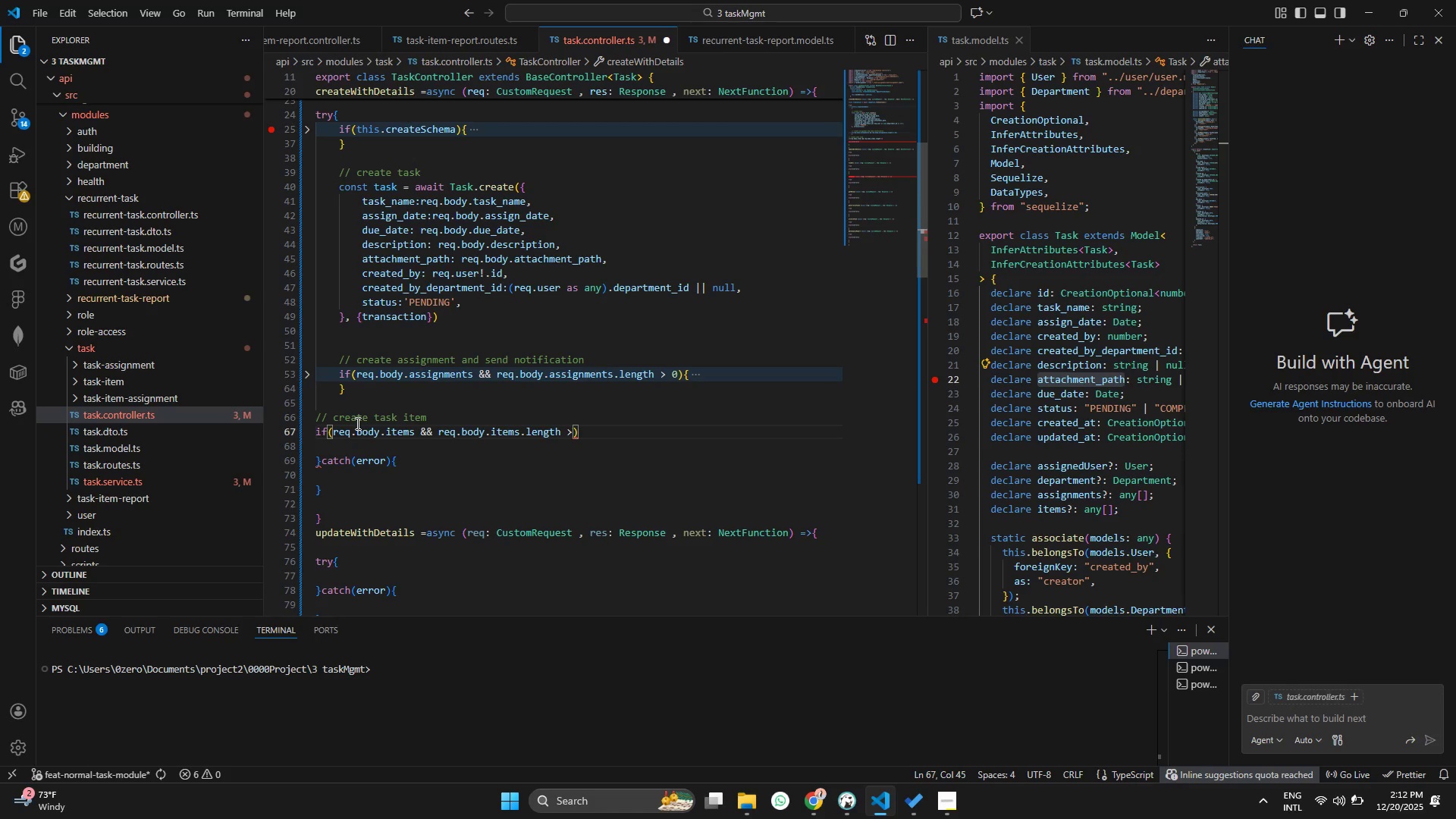 
key(0)
 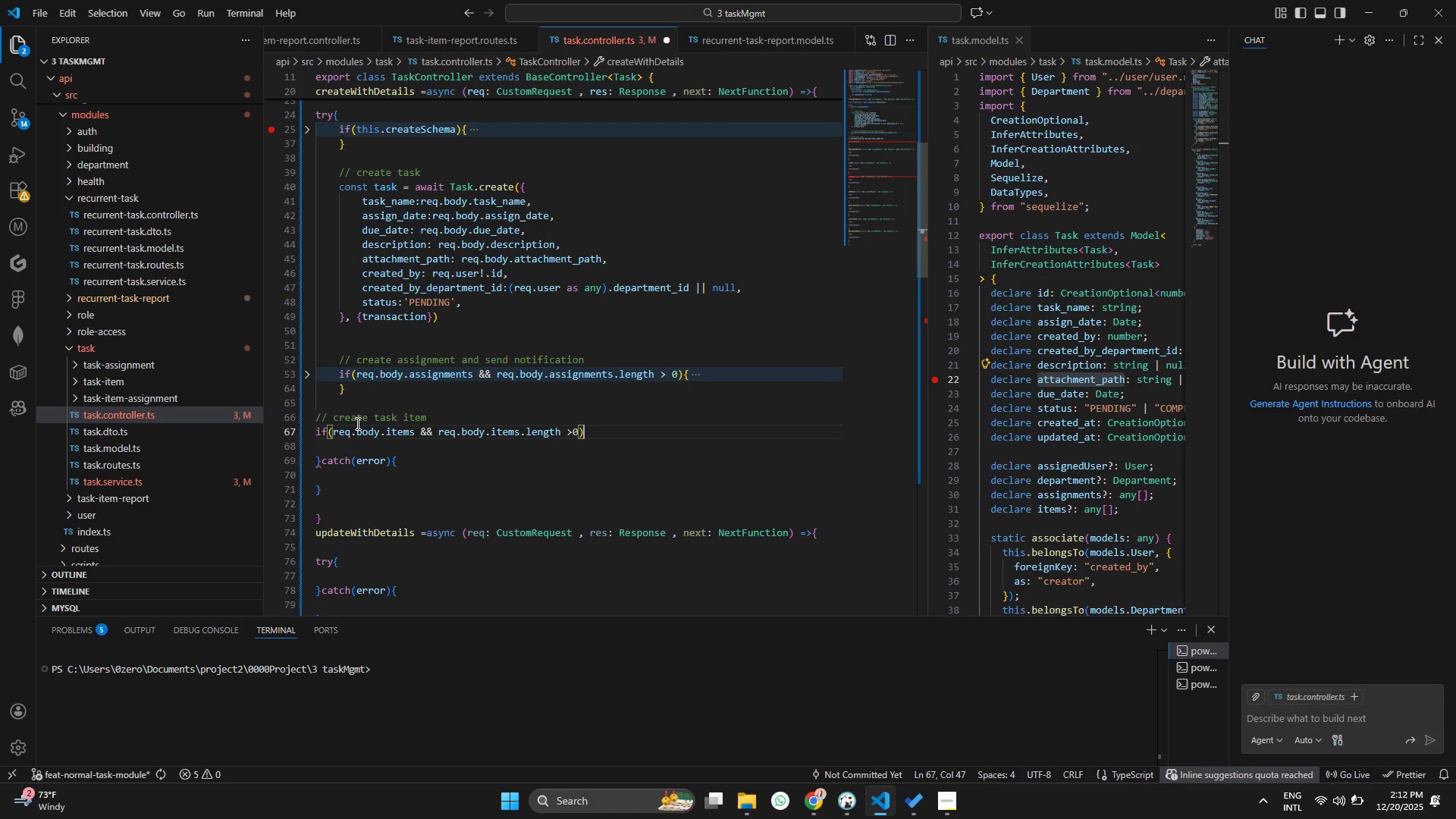 
key(ArrowRight)
 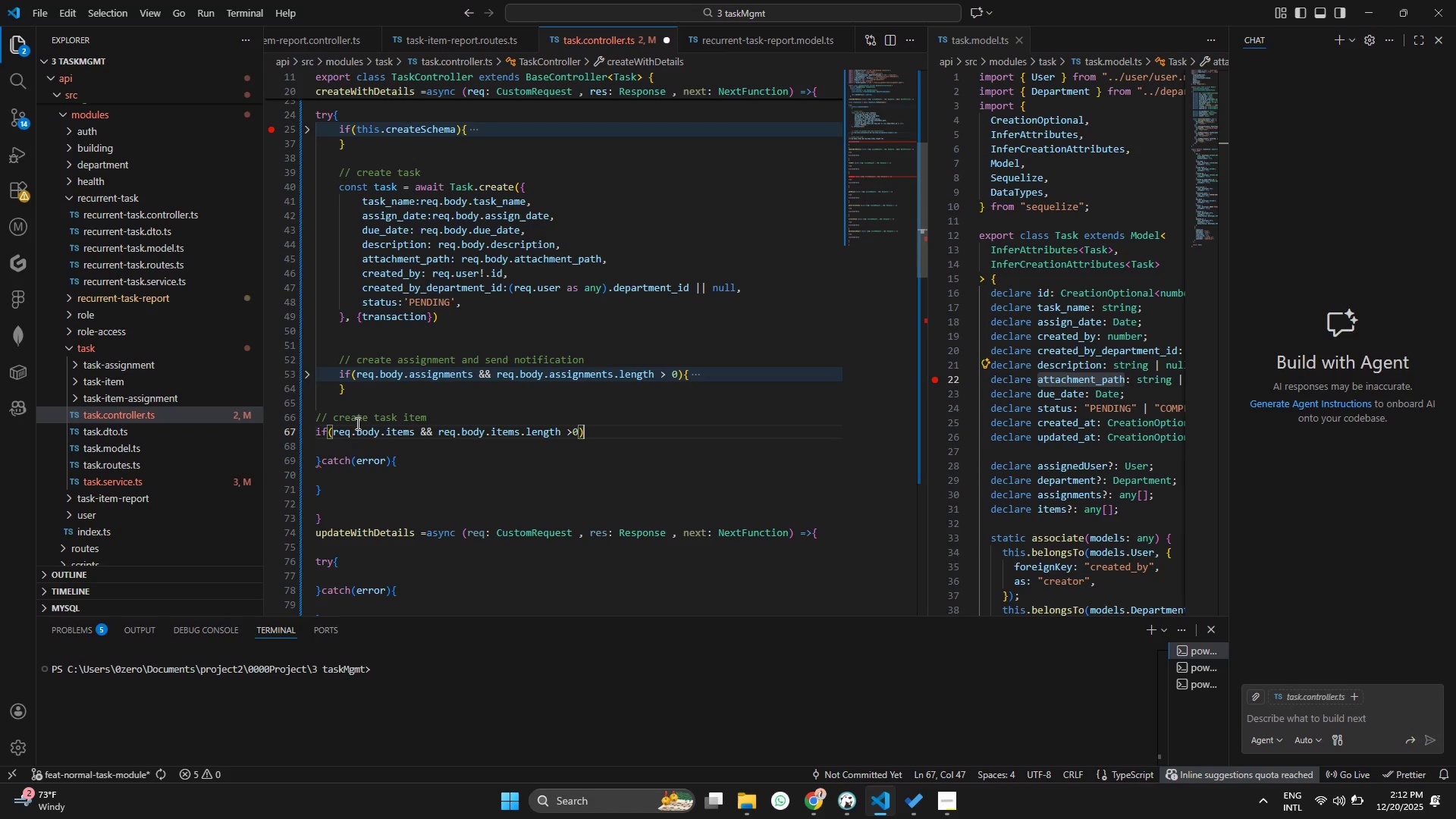 
key(Shift+BracketLeft)
 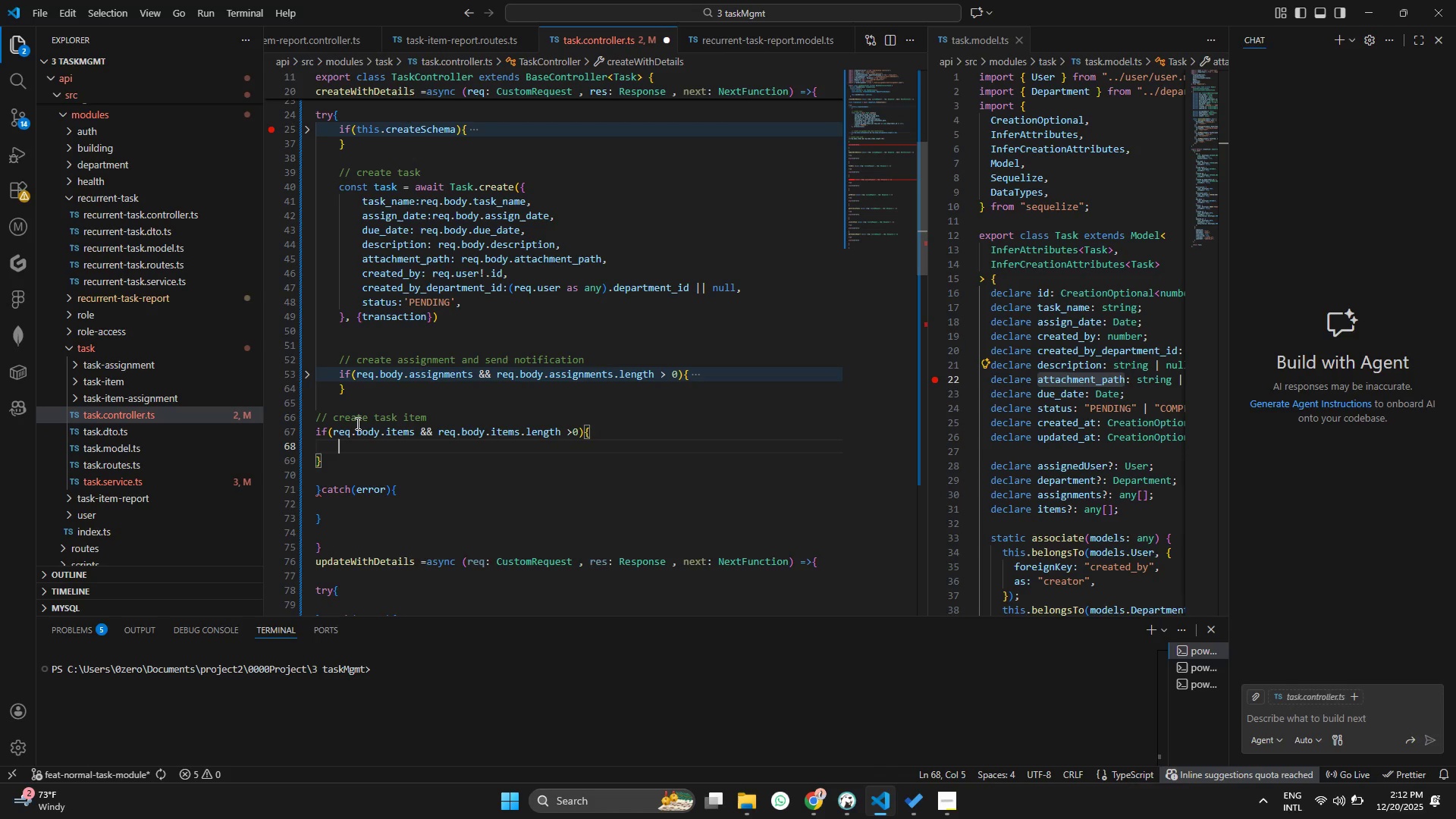 
key(Enter)
 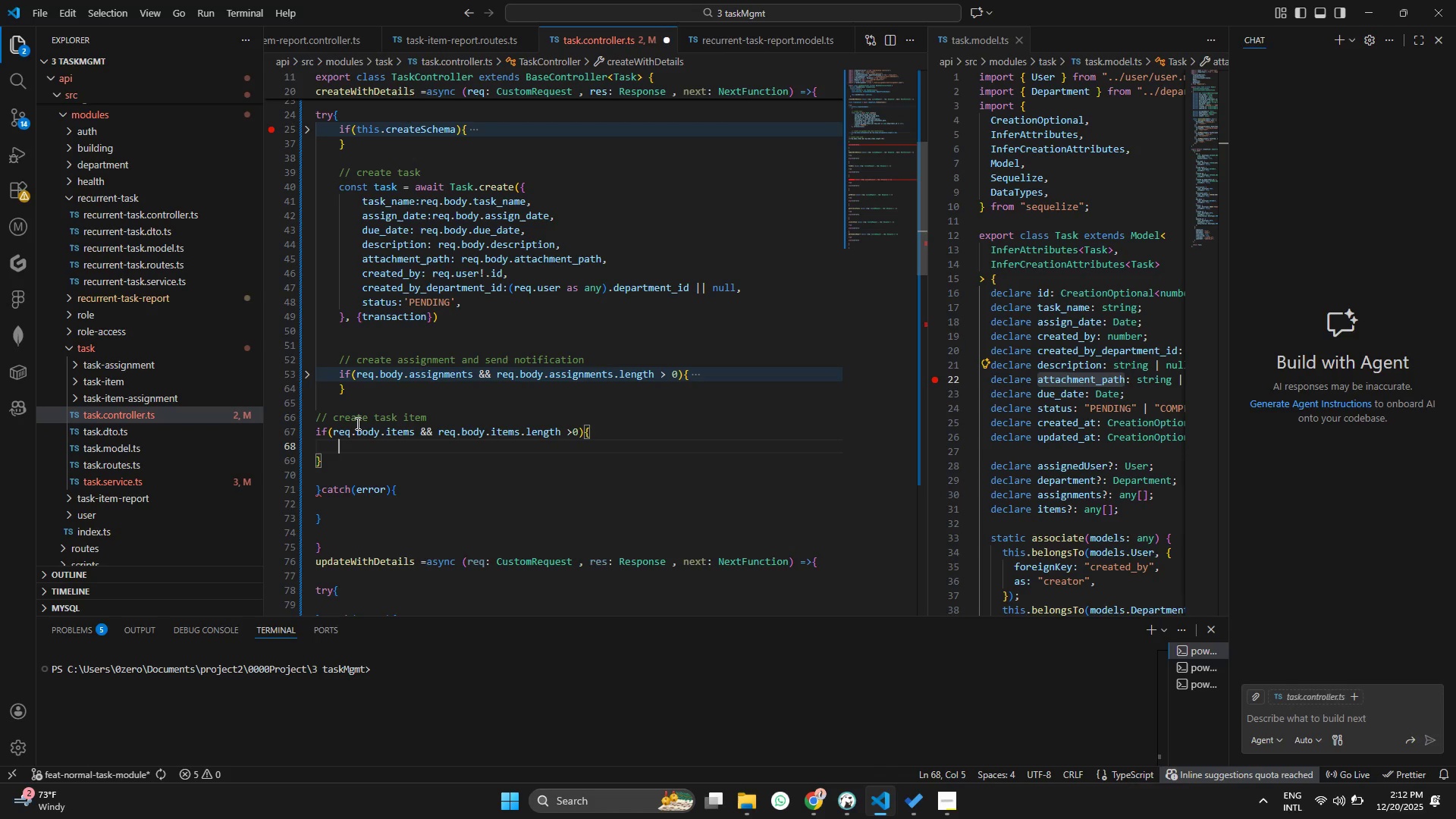 
key(Control+ControlLeft)
 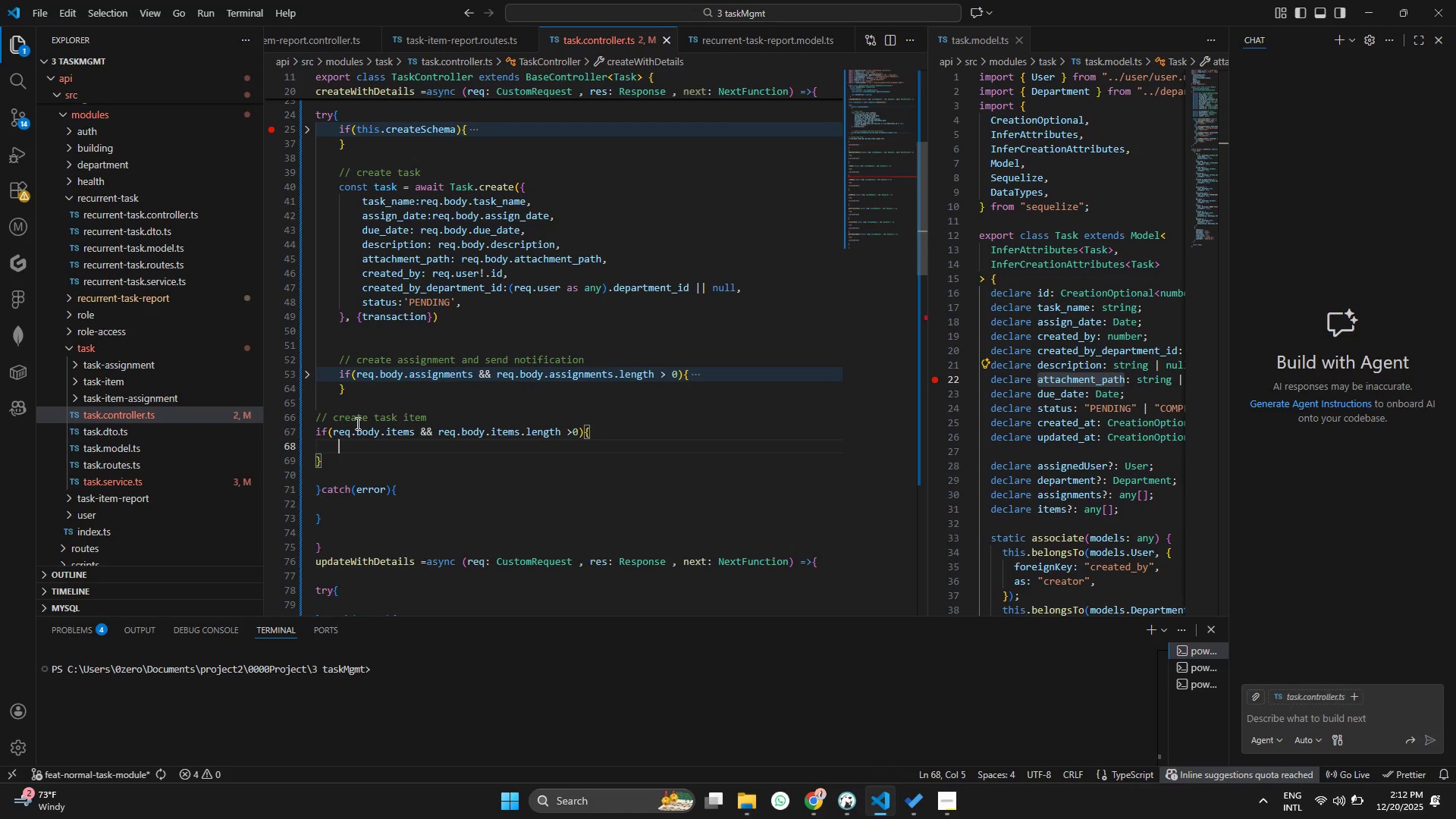 
key(Control+S)
 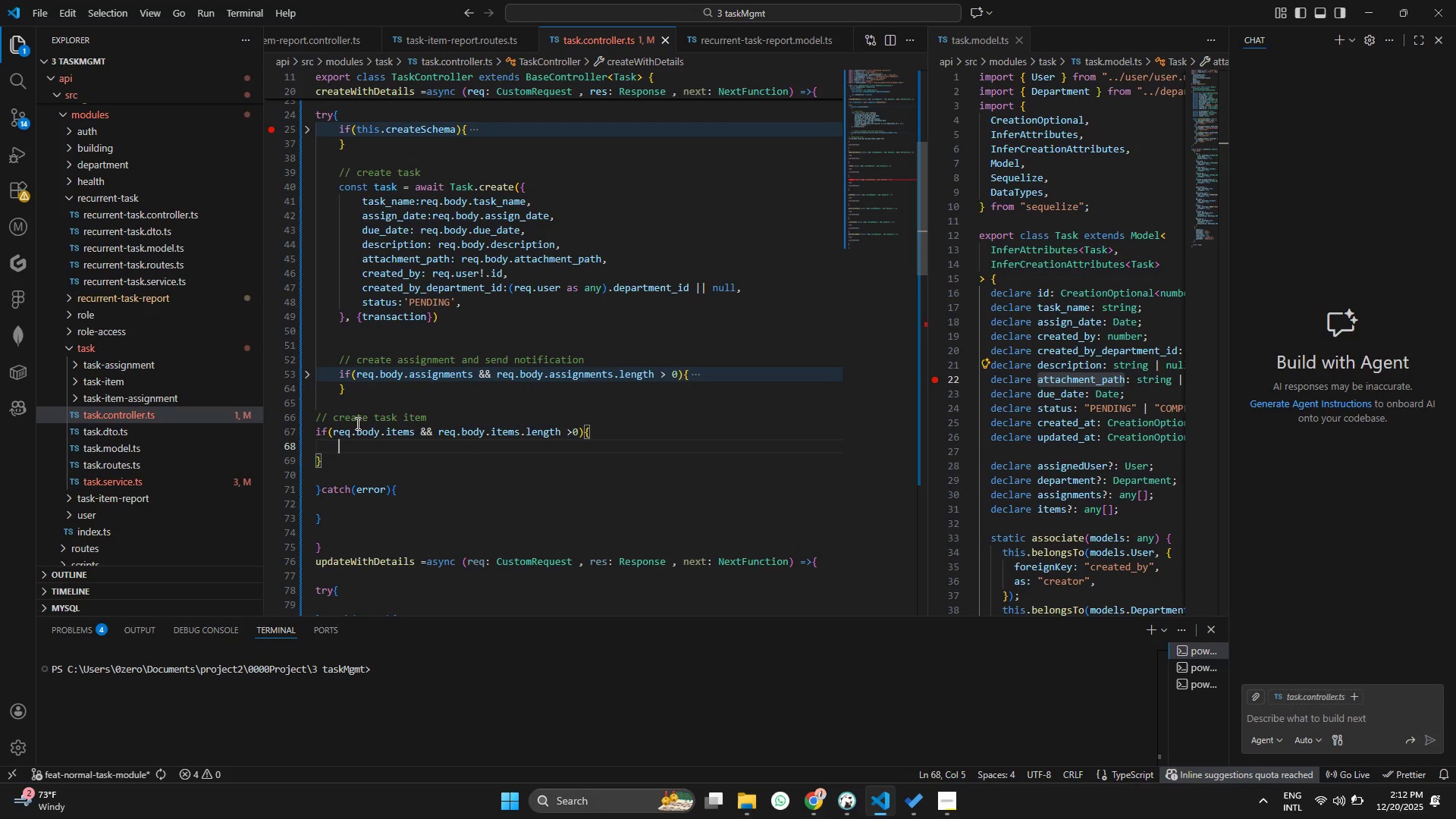 
type(cosnt )
key(Backspace)
key(Backspace)
key(Backspace)
key(Backspace)
type(ntst)
key(Backspace)
key(Backspace)
key(Backspace)
type(st items.awa)
key(Backspace)
key(Backspace)
key(Backspace)
key(Backspace)
type( = awa)
 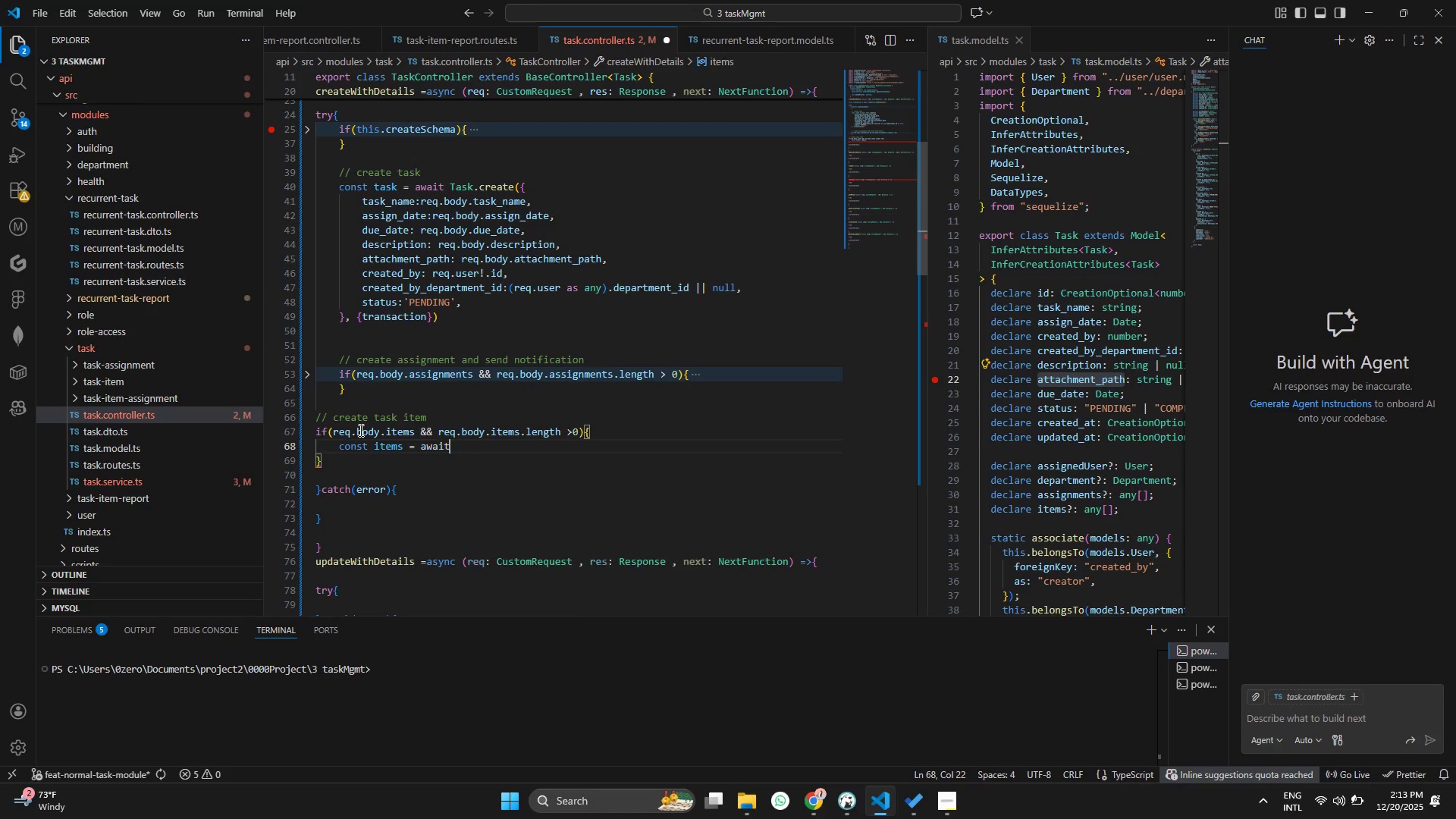 
key(Enter)
 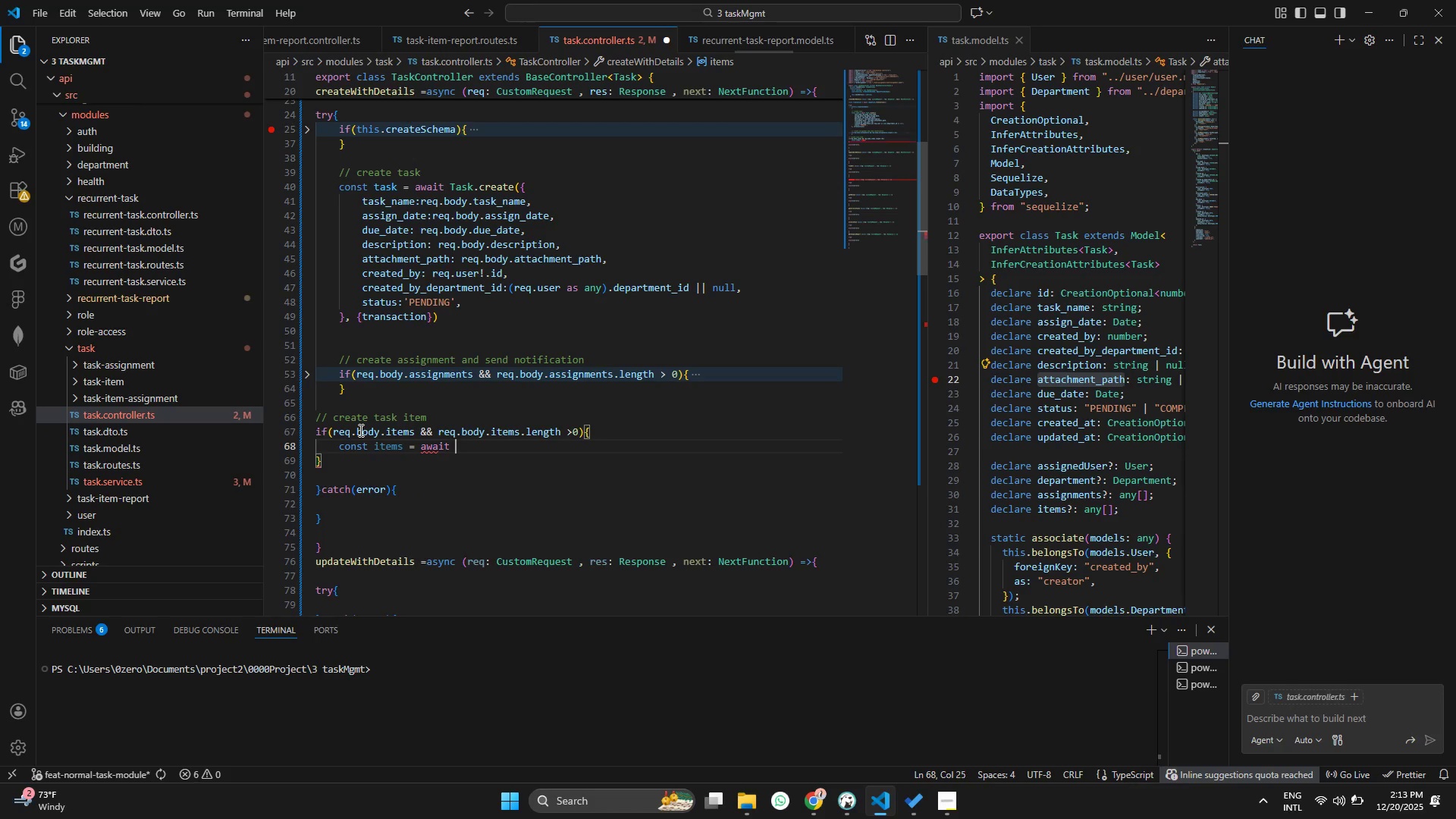 
type( )
key(Backspace)
type( I)
key(Backspace)
type(TaskI)
 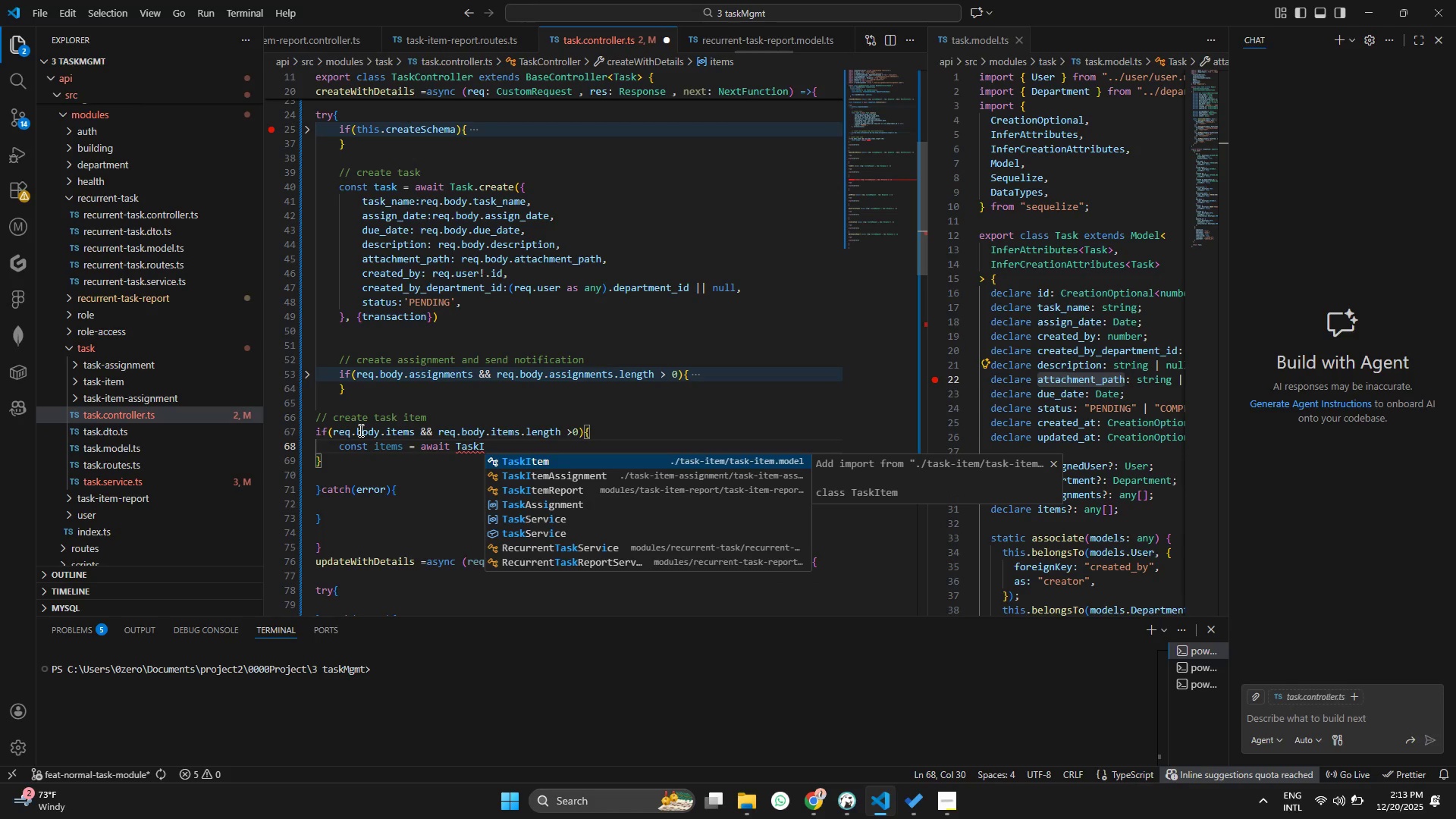 
wait(6.81)
 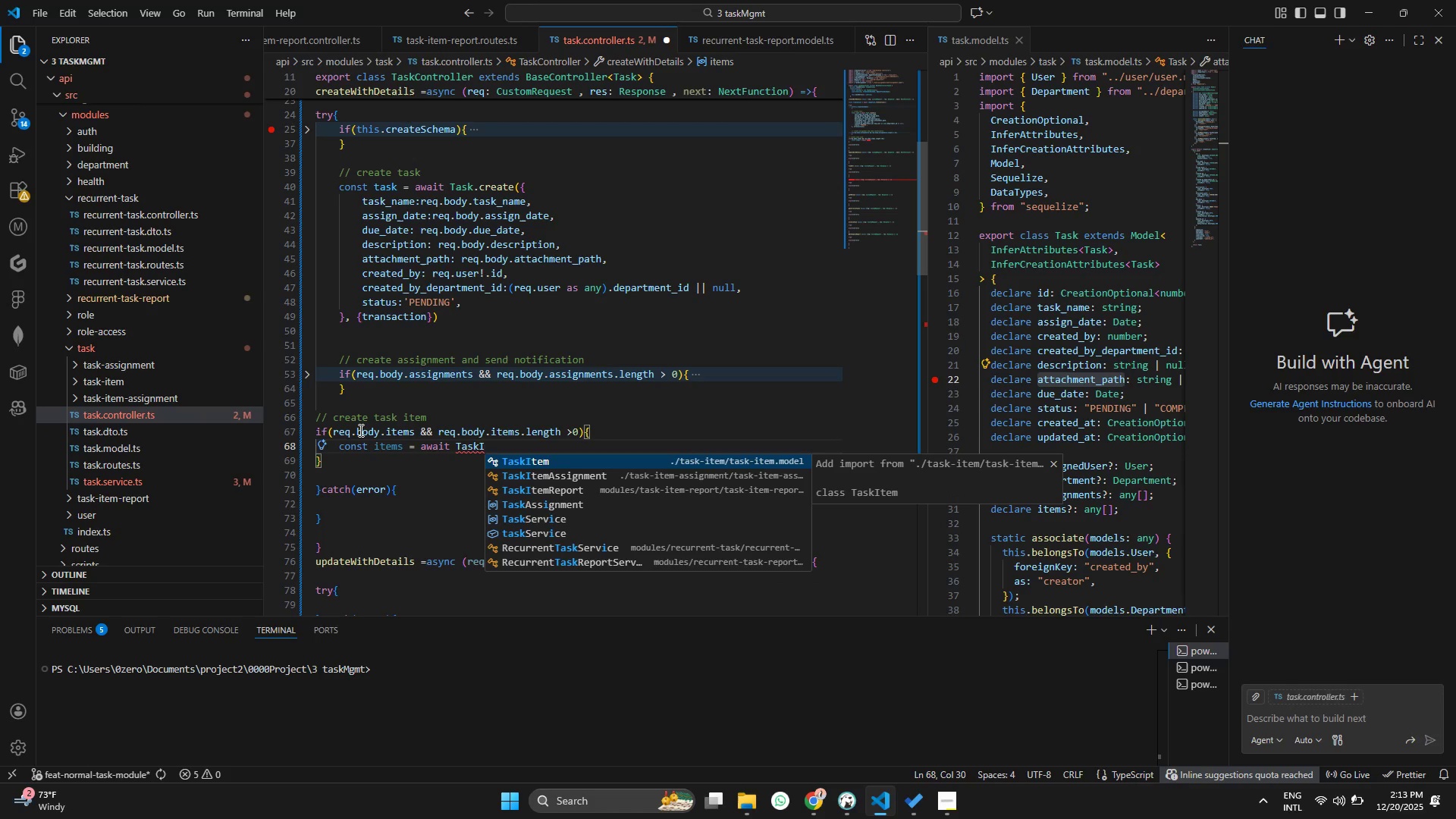 
key(Enter)
 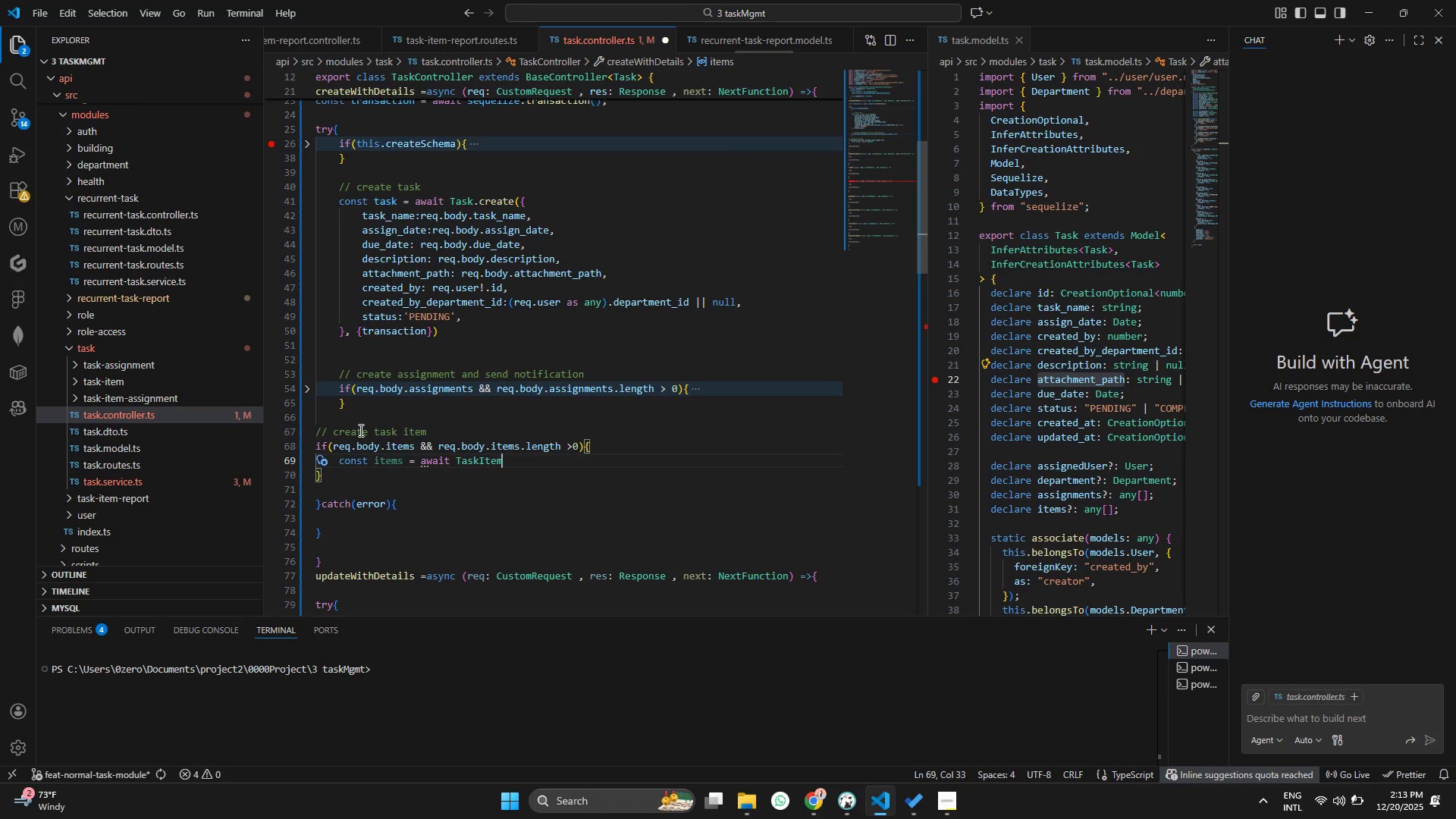 
type(.bul)
 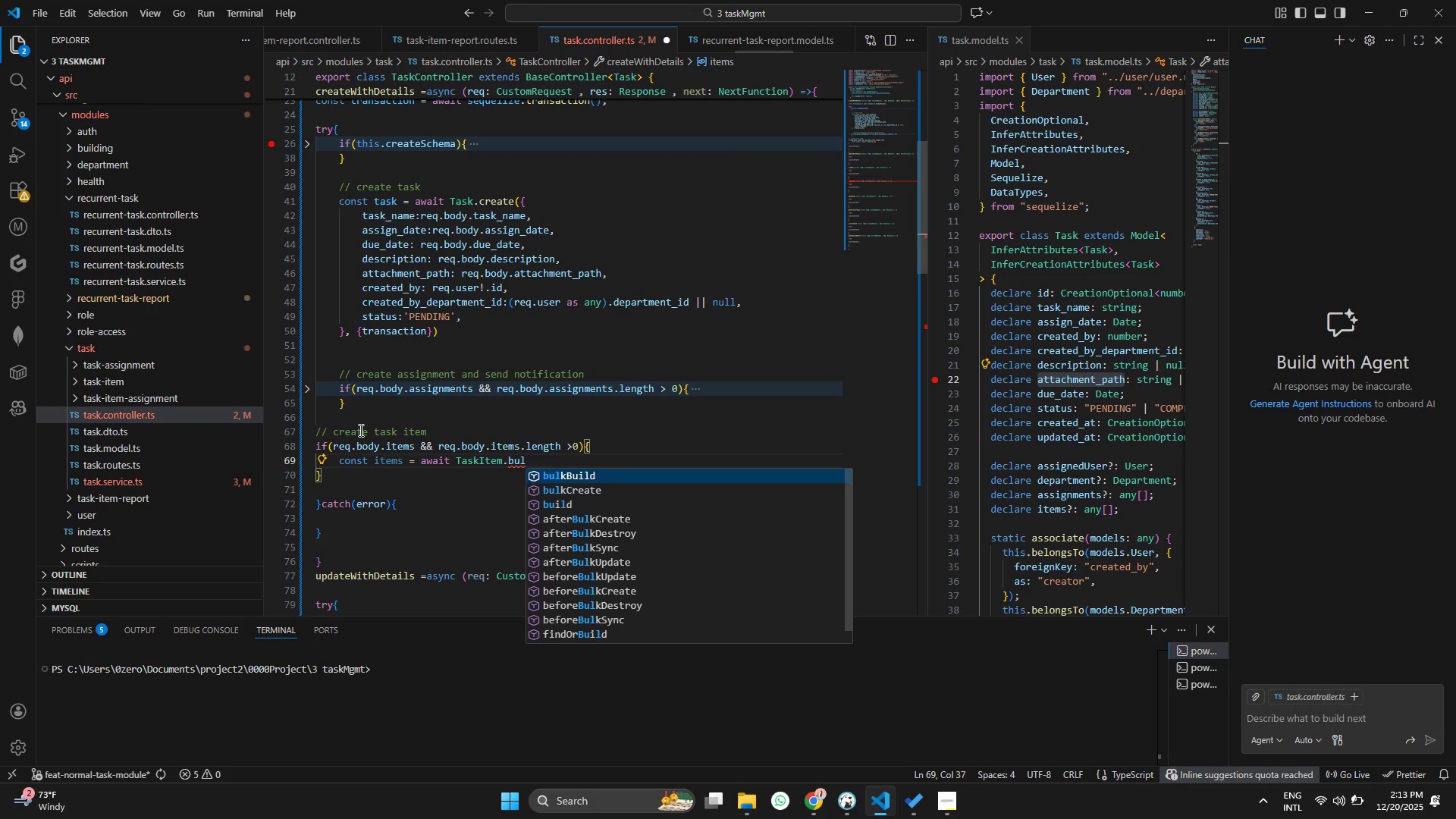 
key(ArrowDown)
 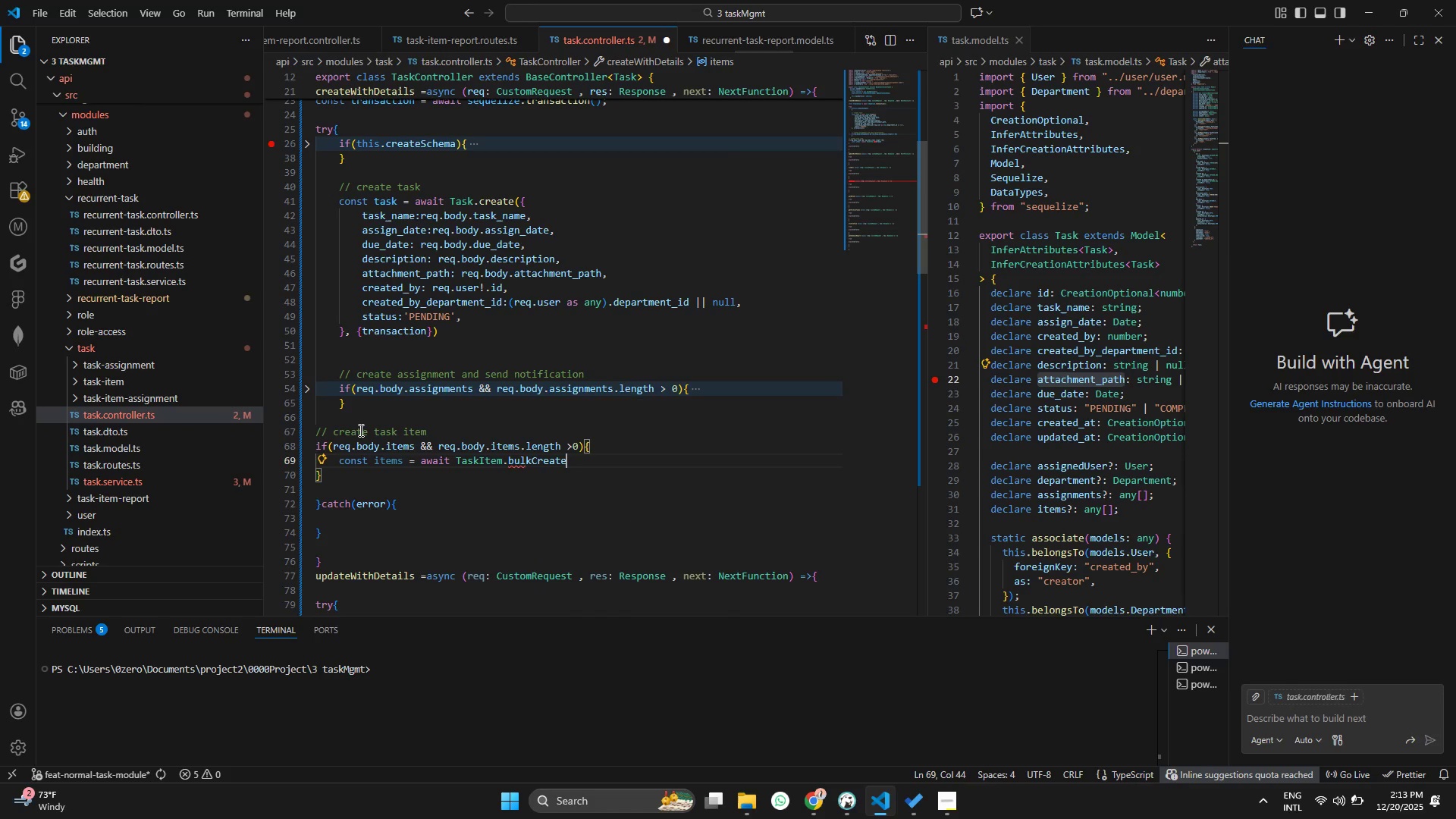 
key(Enter)
 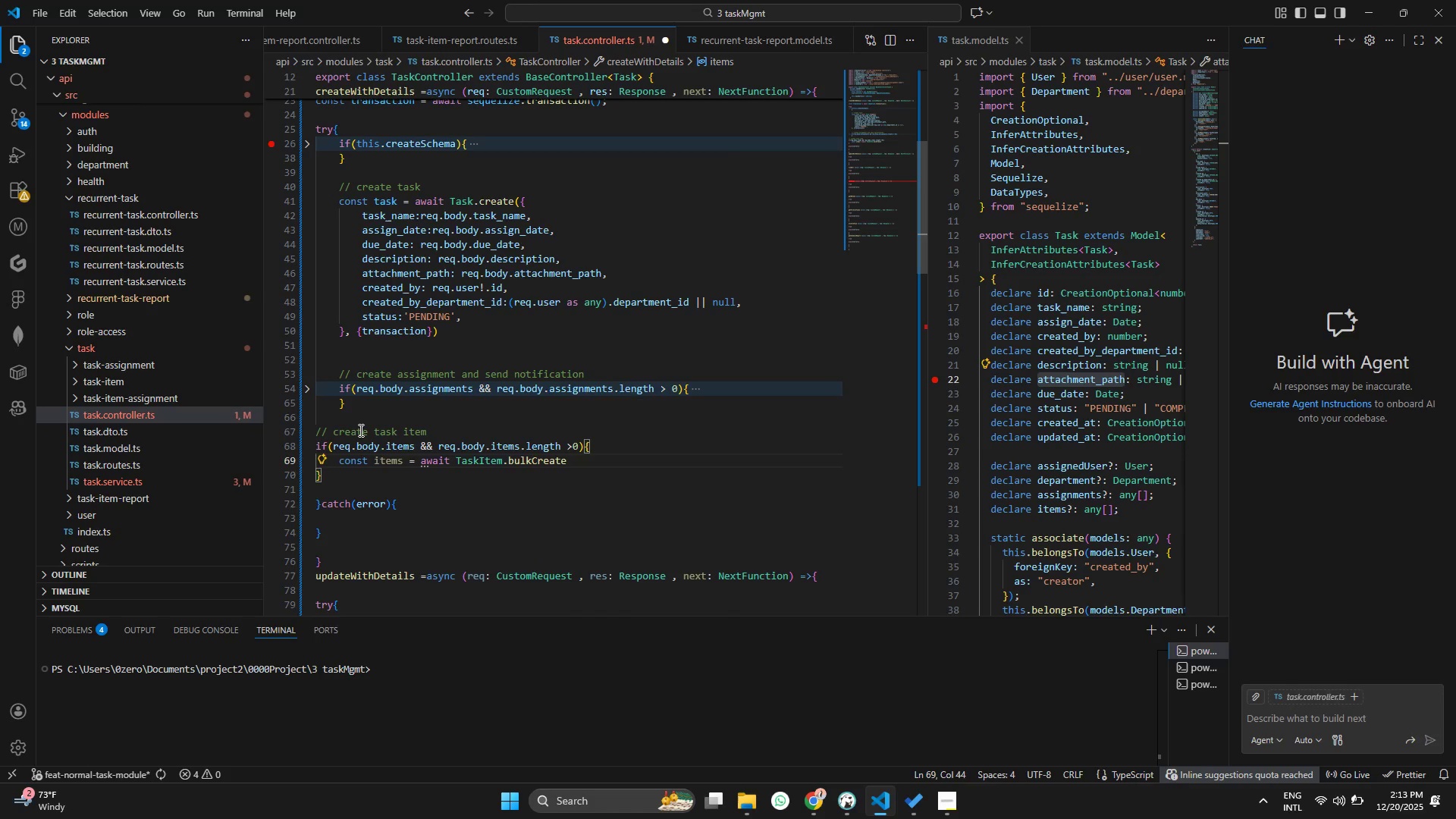 
key(Shift+9)
 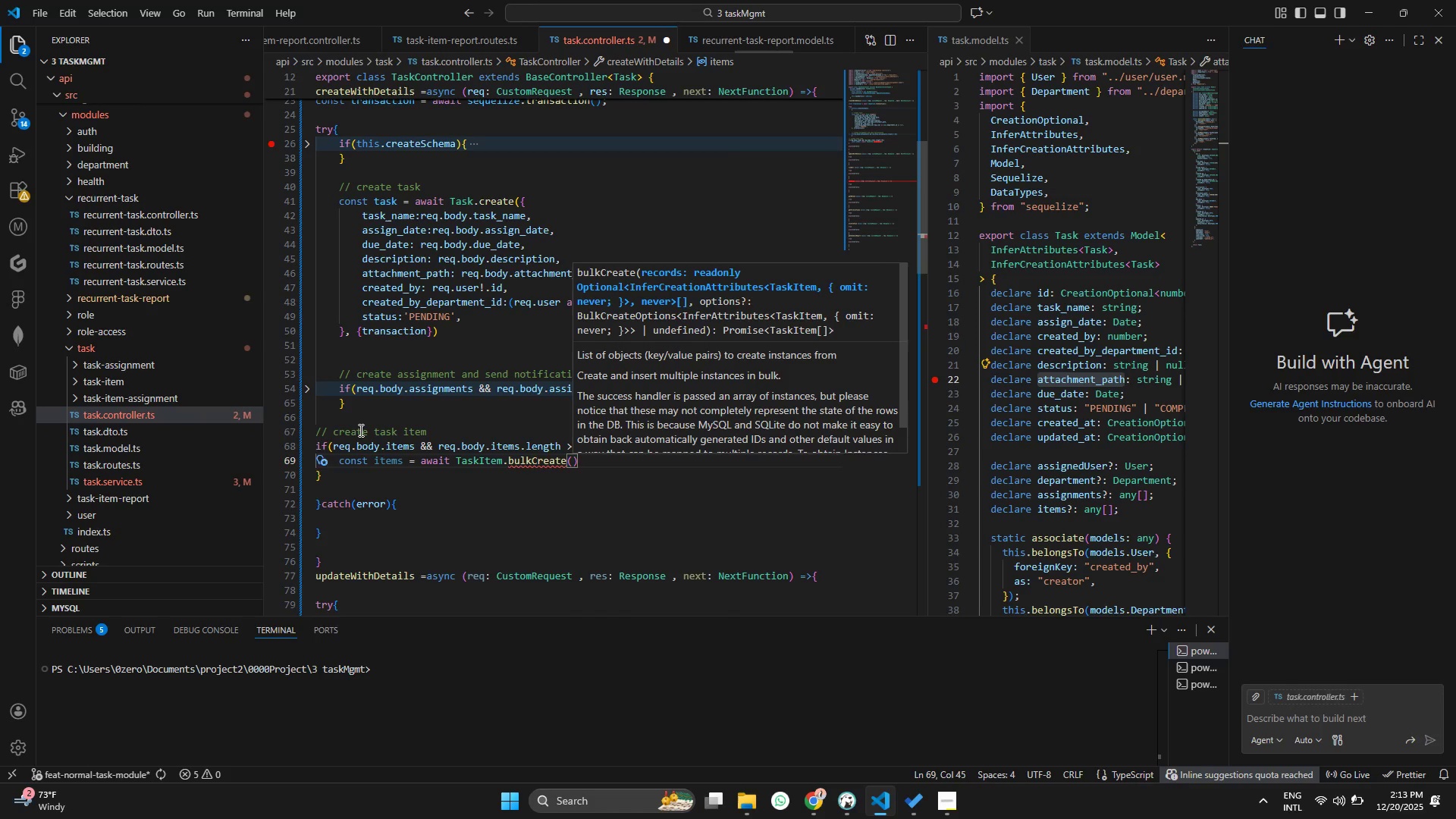 
key(Shift+BracketLeft)
 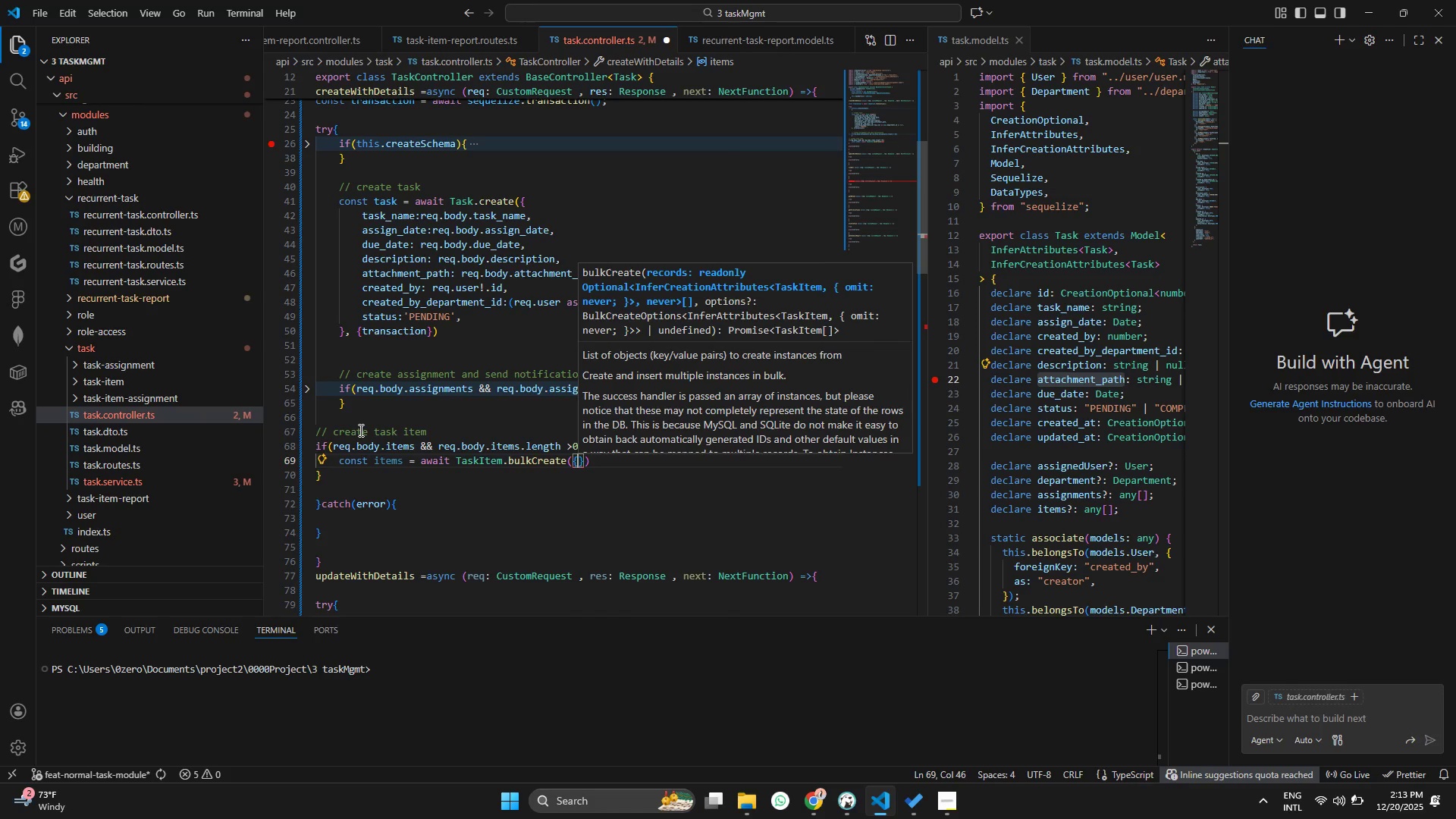 
key(Enter)
 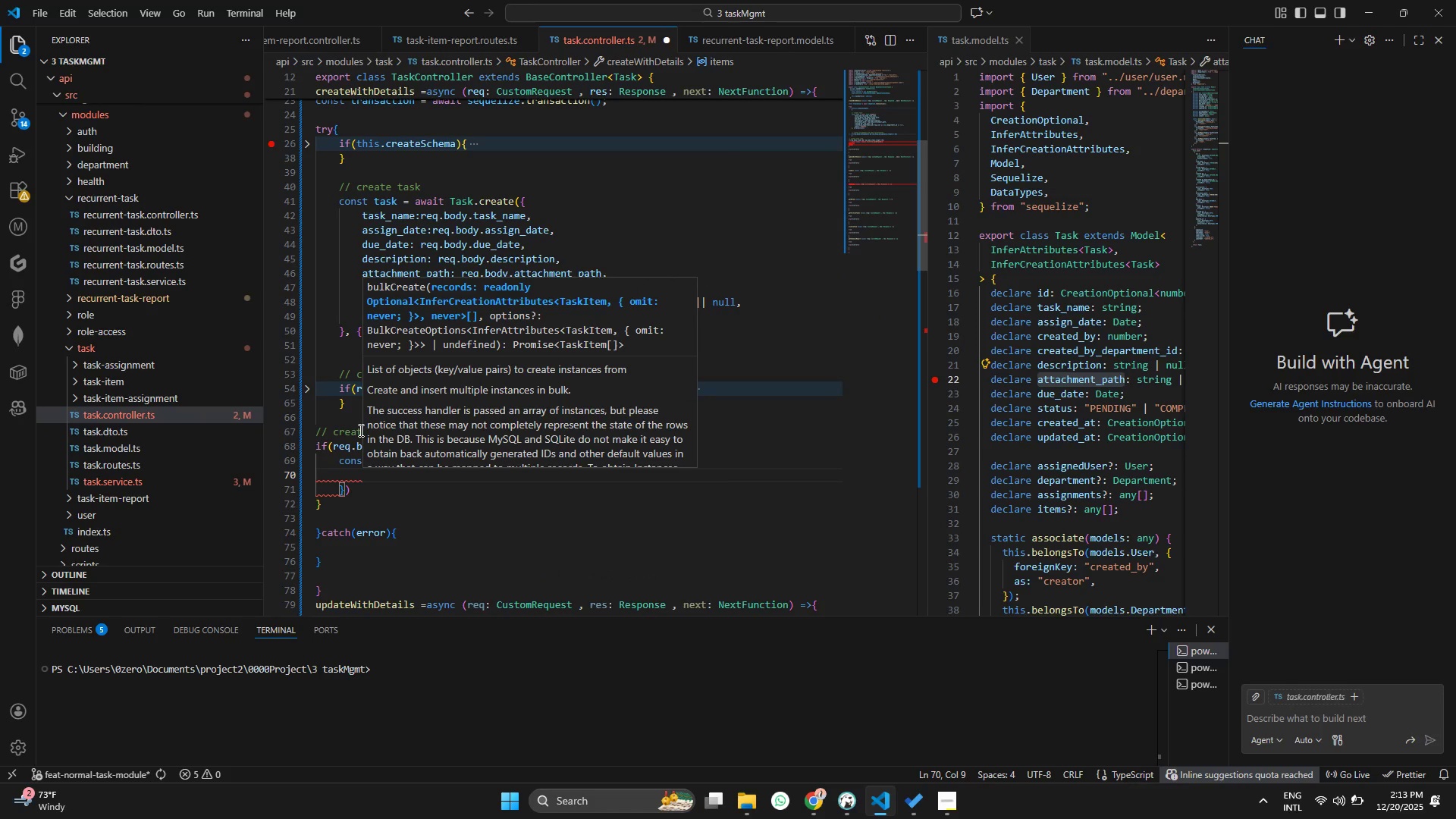 
key(Control+ControlLeft)
 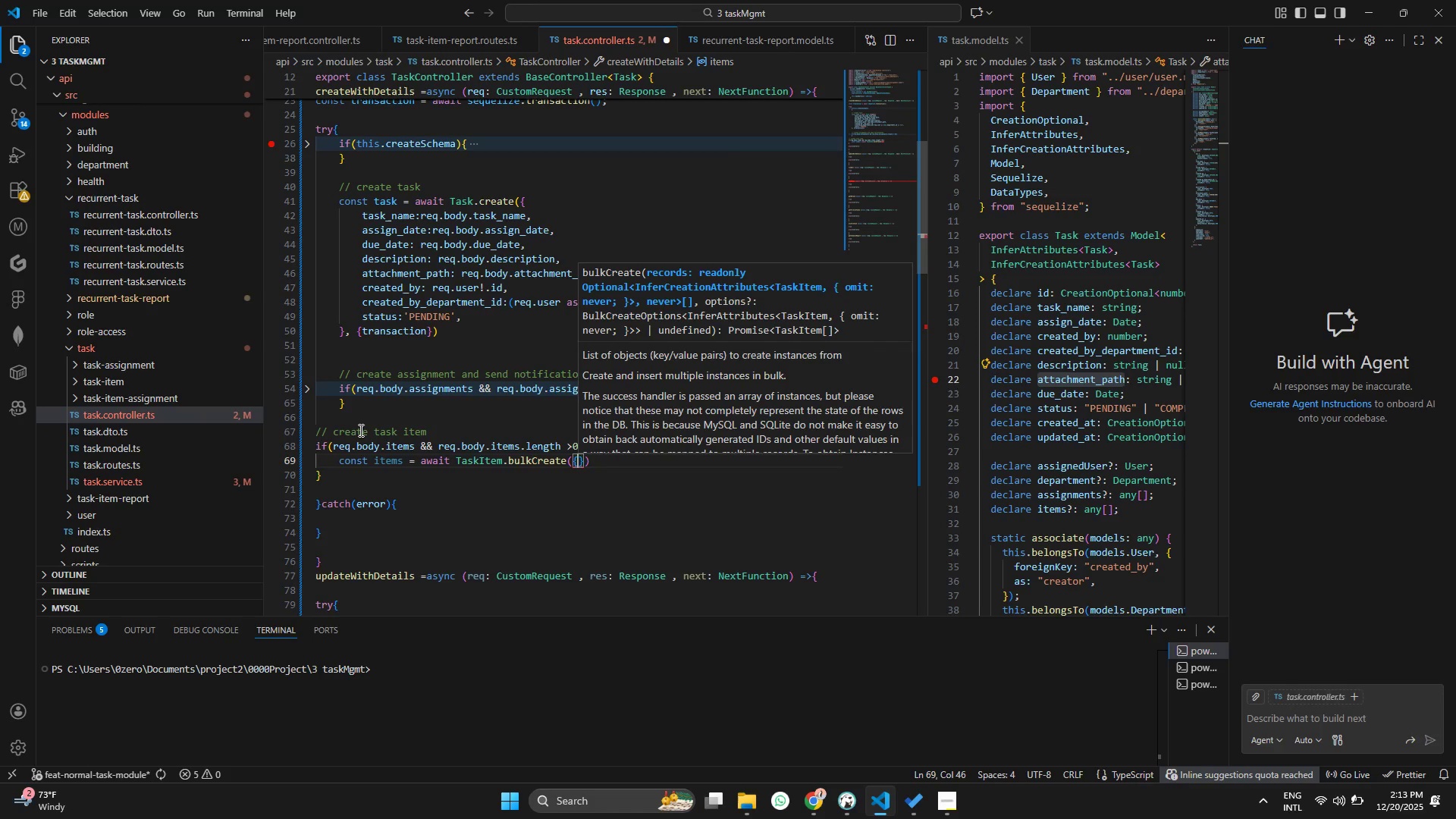 
key(Control+Z)
 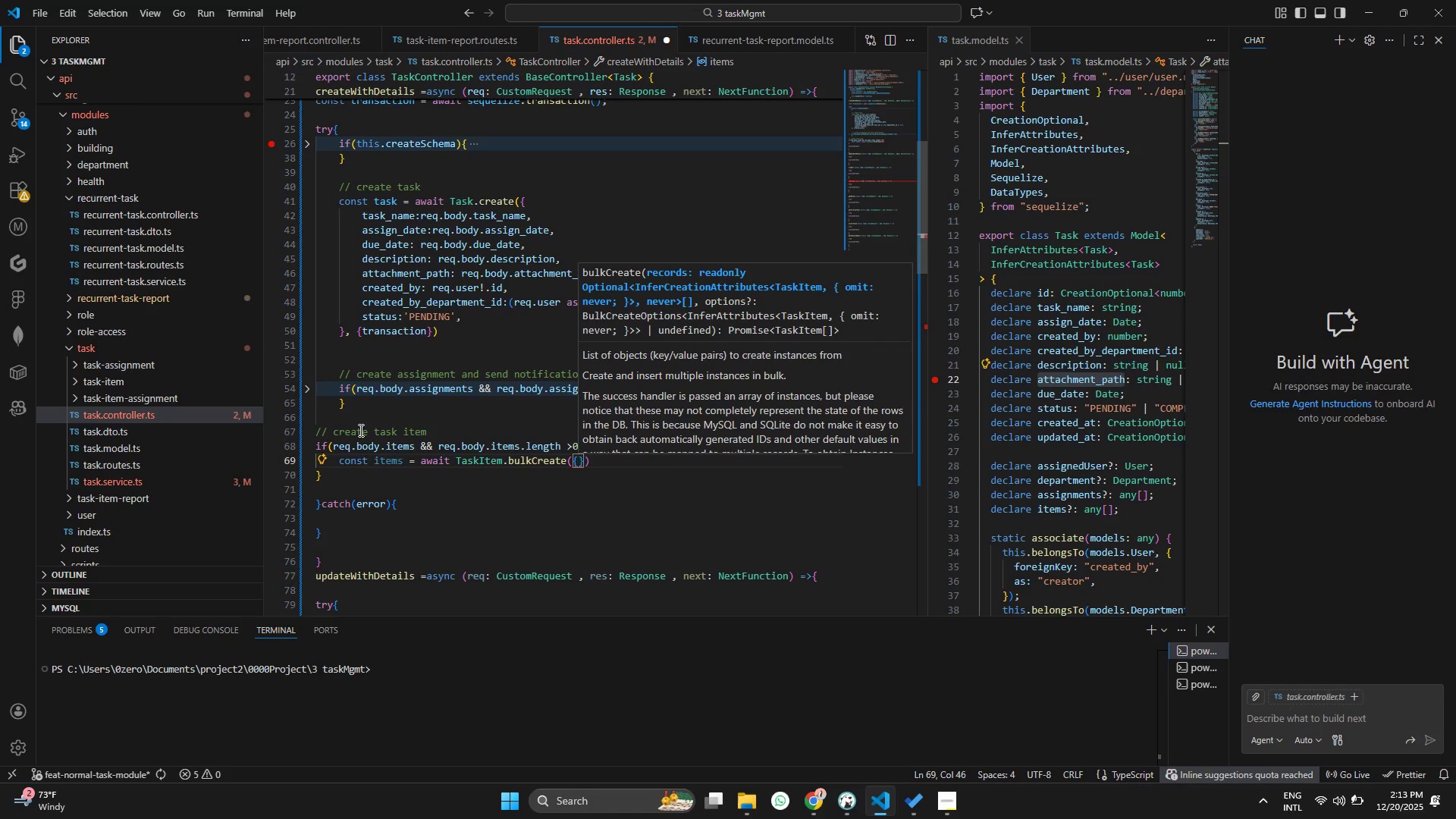 
key(Control+Z)
 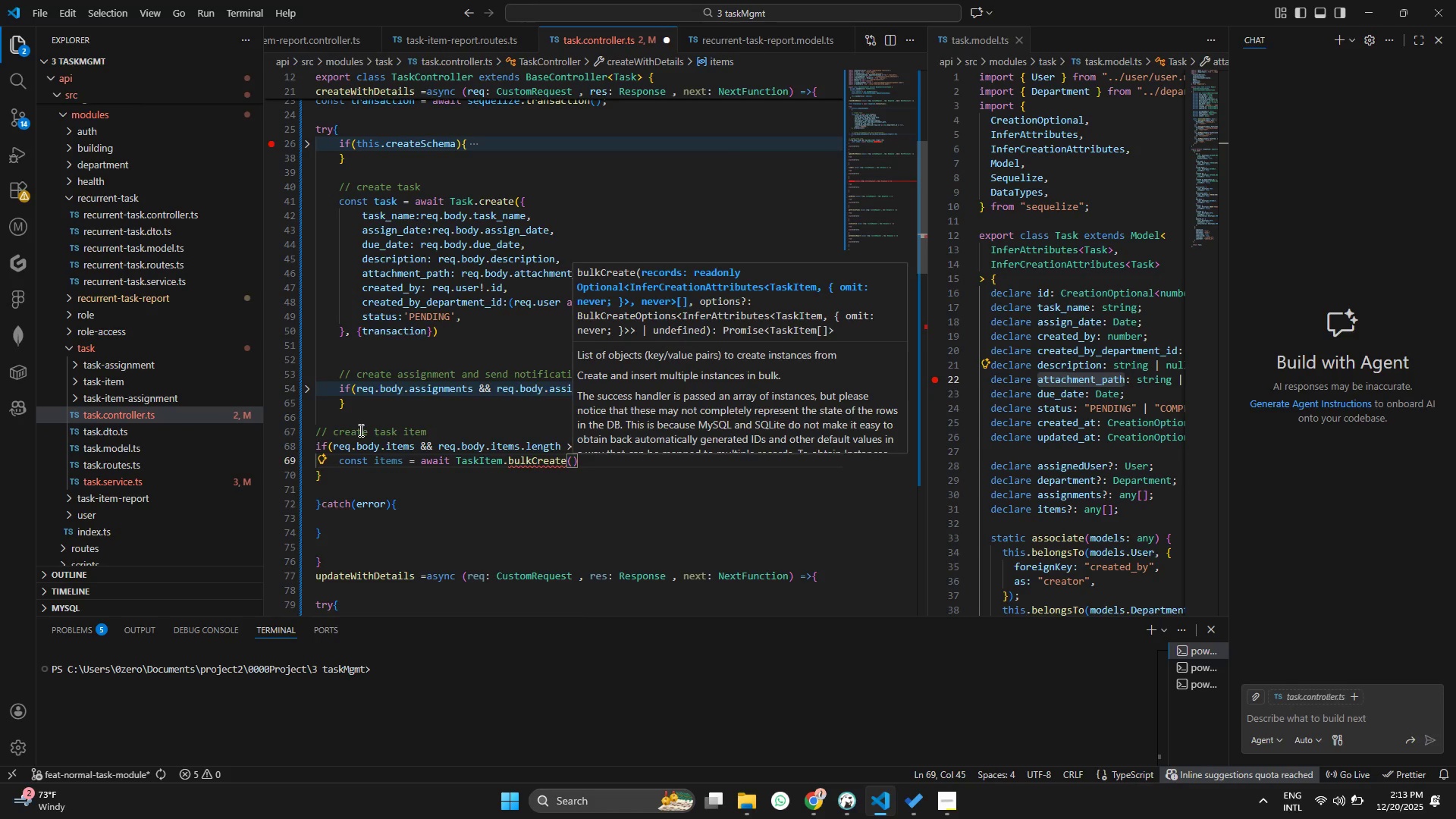 
key(Enter)
 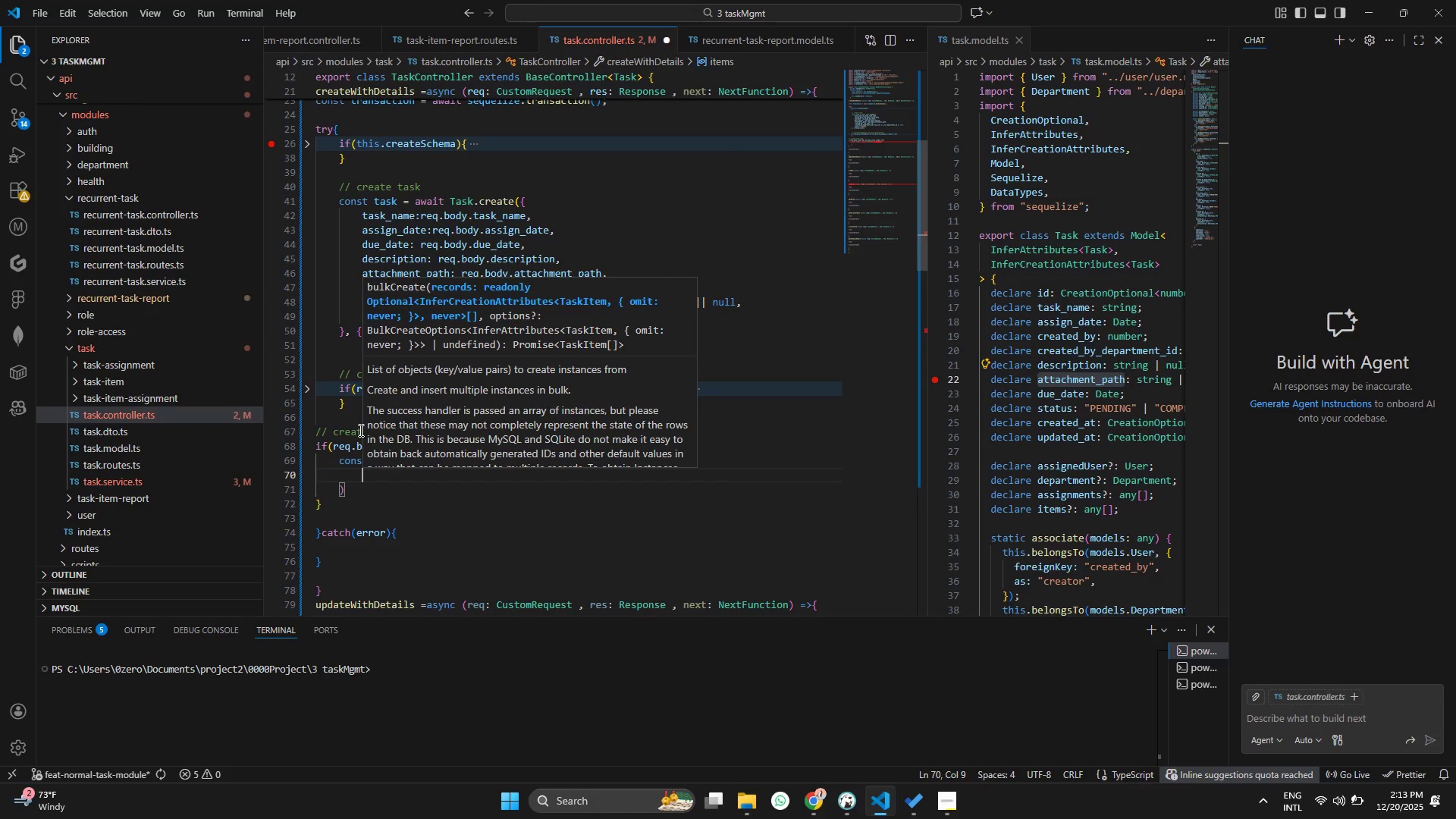 
type(re)
 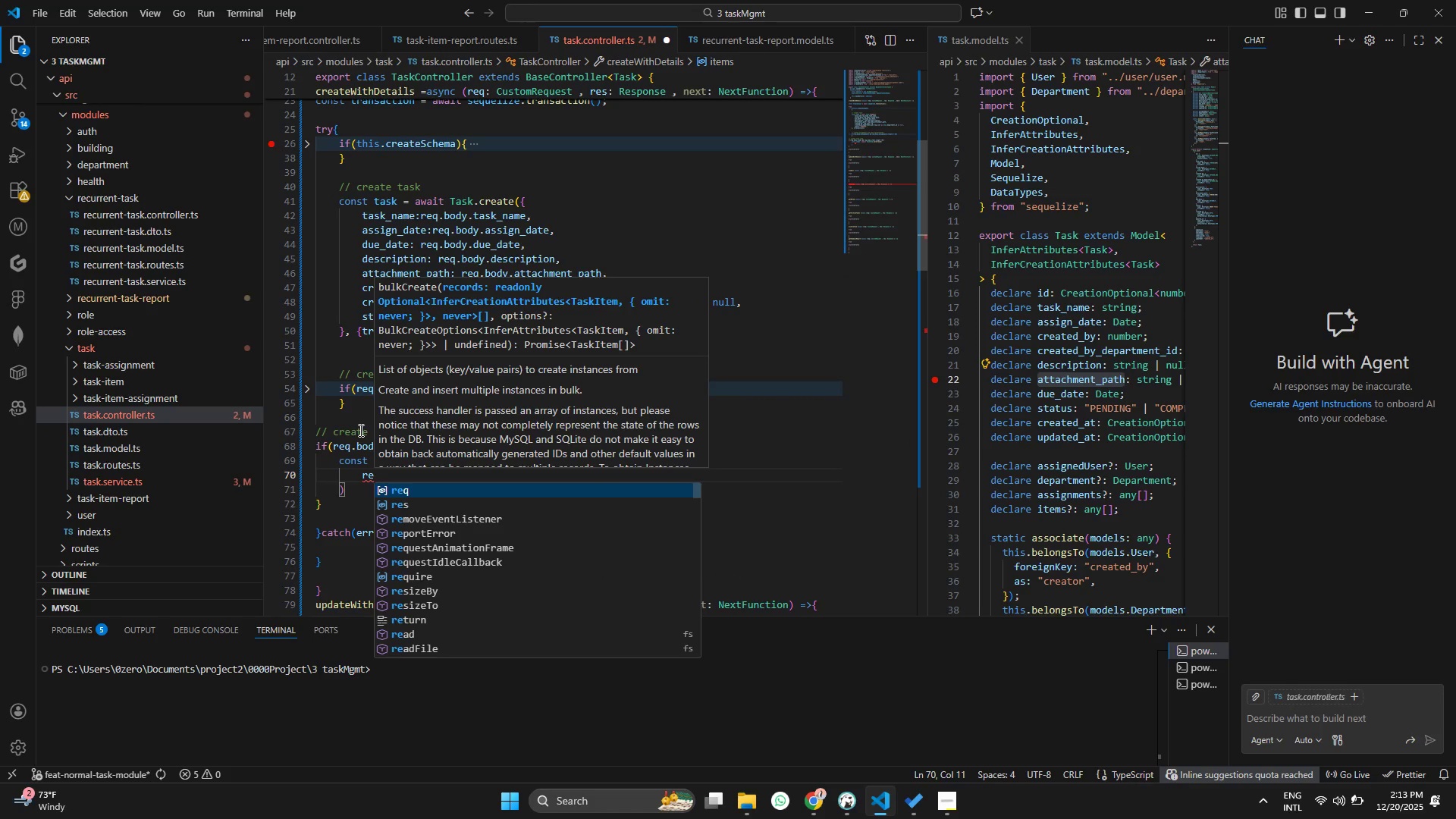 
key(Enter)
 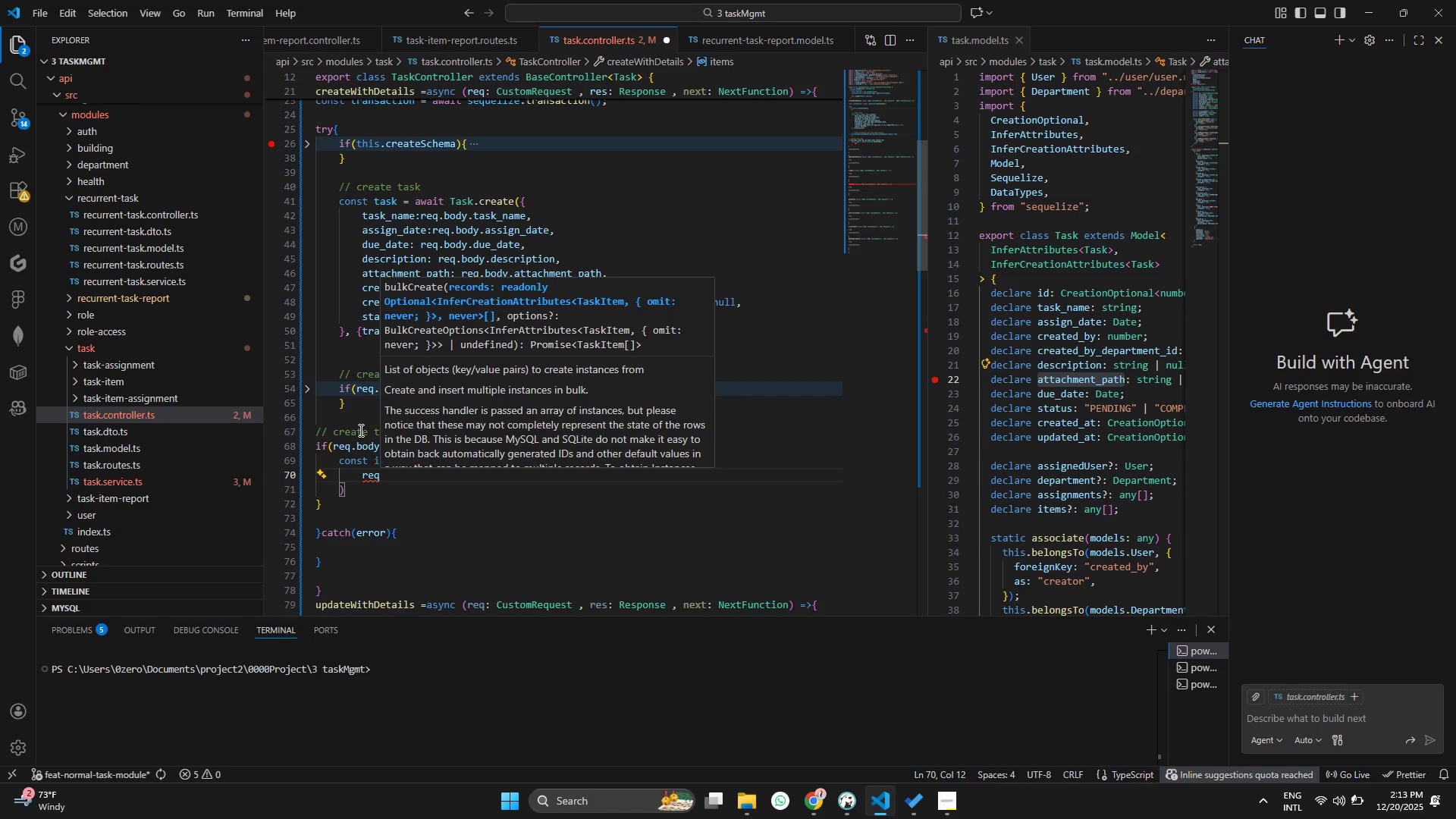 
type(.biod)
key(Backspace)
key(Backspace)
type(d)
 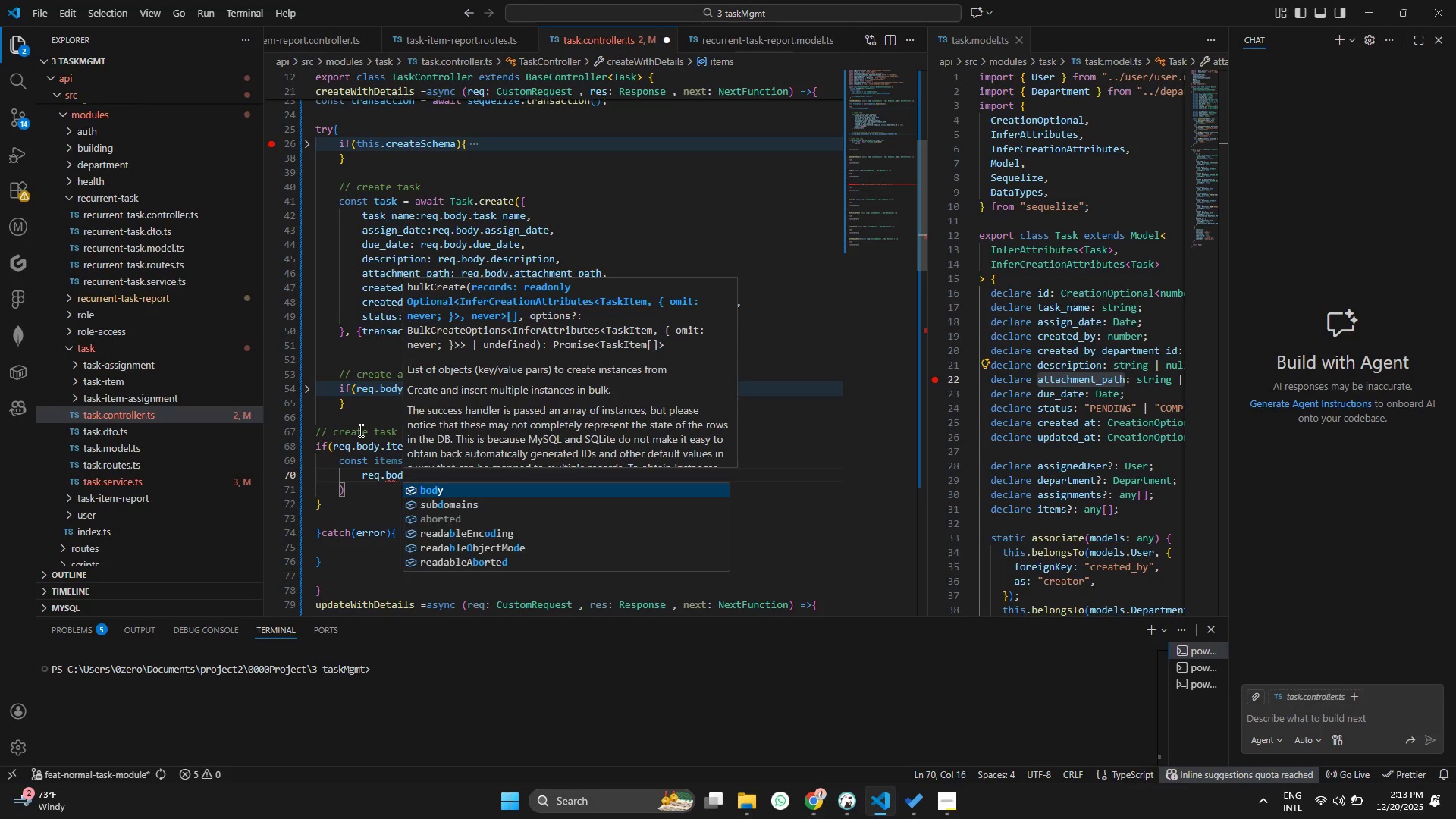 
key(Enter)
 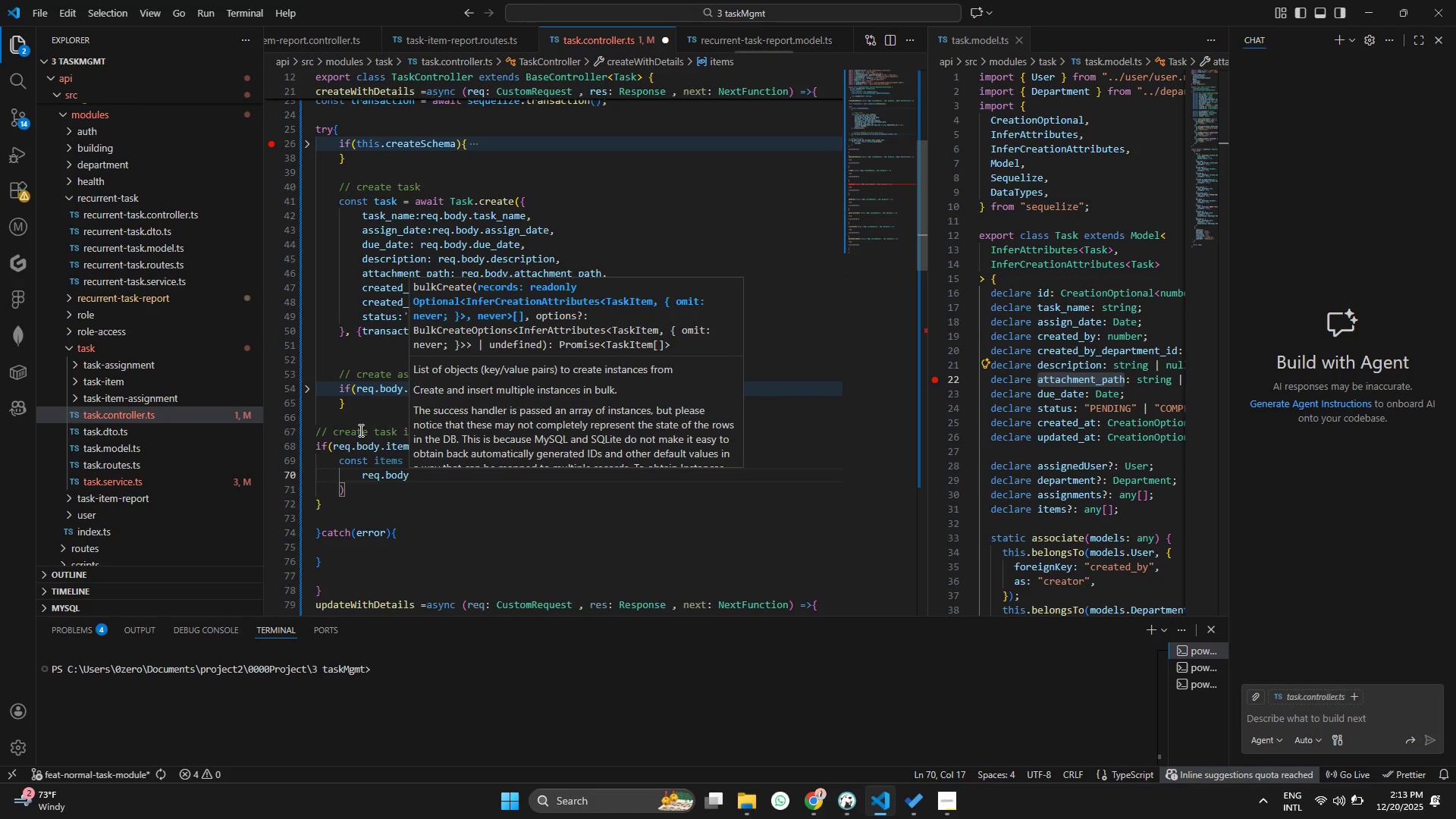 
type(.items[i)
 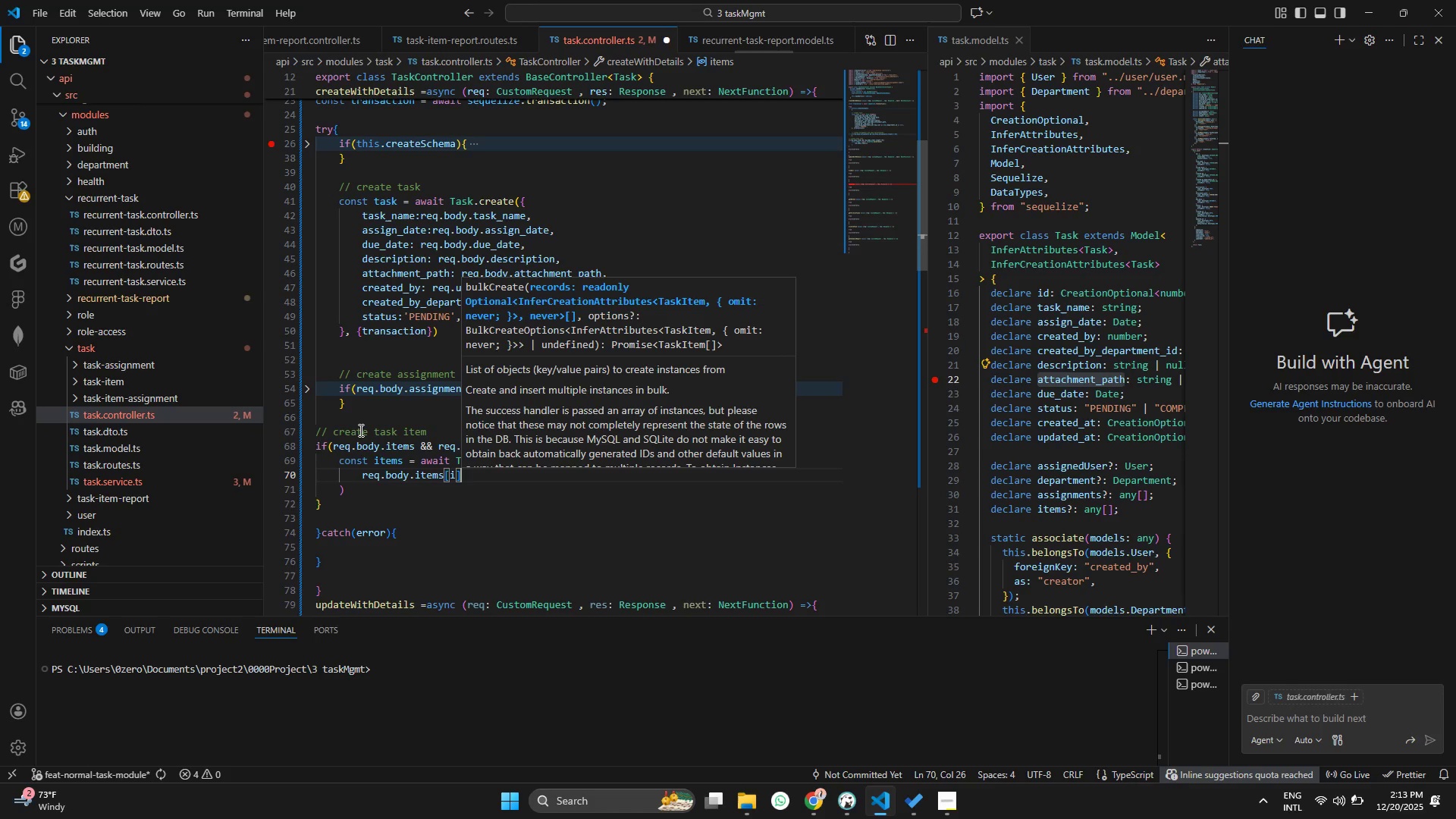 
key(ArrowRight)
 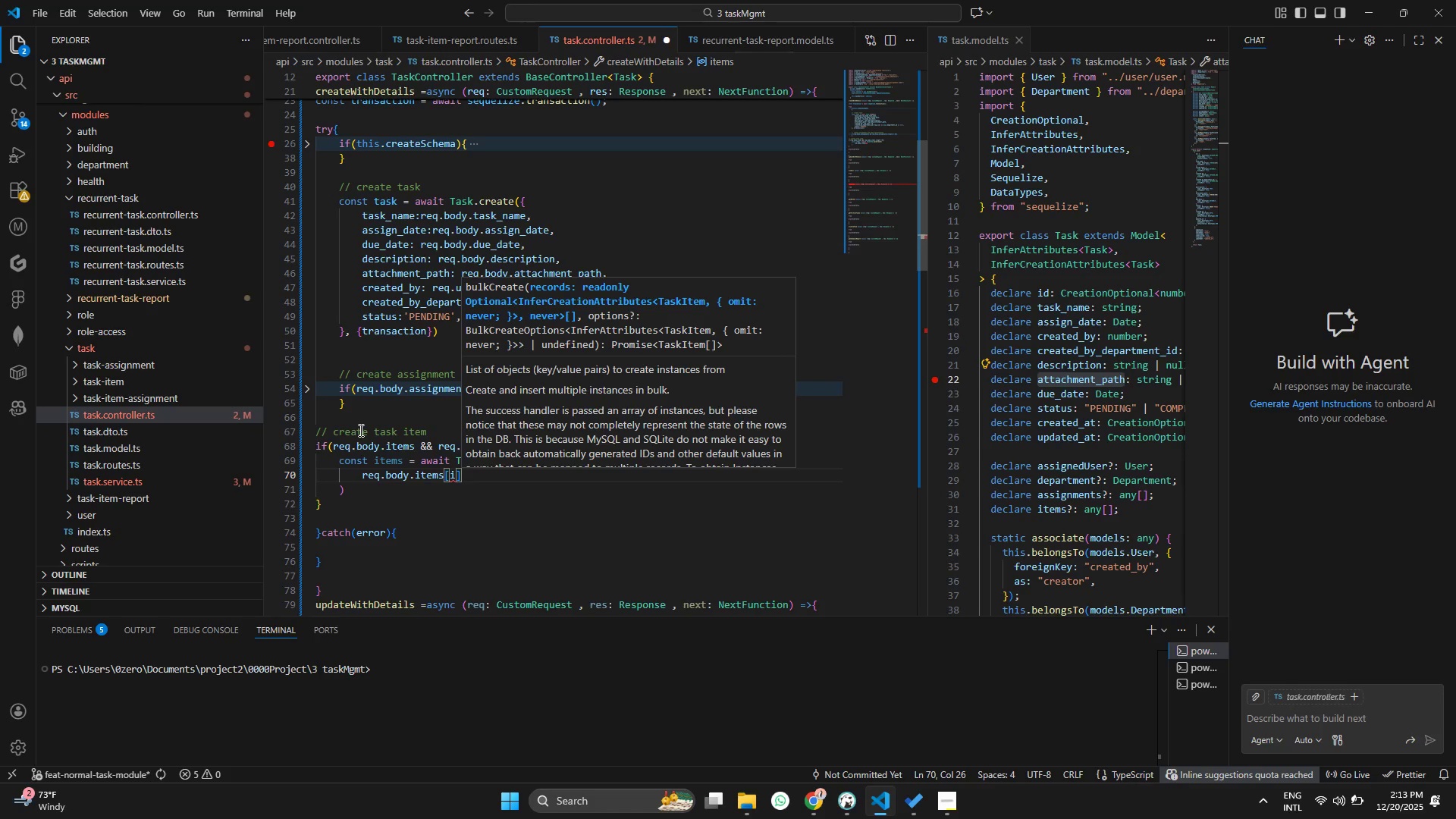 
type( )
key(Backspace)
type(.assignme)
key(Backspace)
key(Backspace)
key(Backspace)
key(Backspace)
key(Backspace)
key(Backspace)
key(Backspace)
key(Backspace)
key(Backspace)
key(Backspace)
key(Backspace)
key(Backspace)
type(,mpa)
 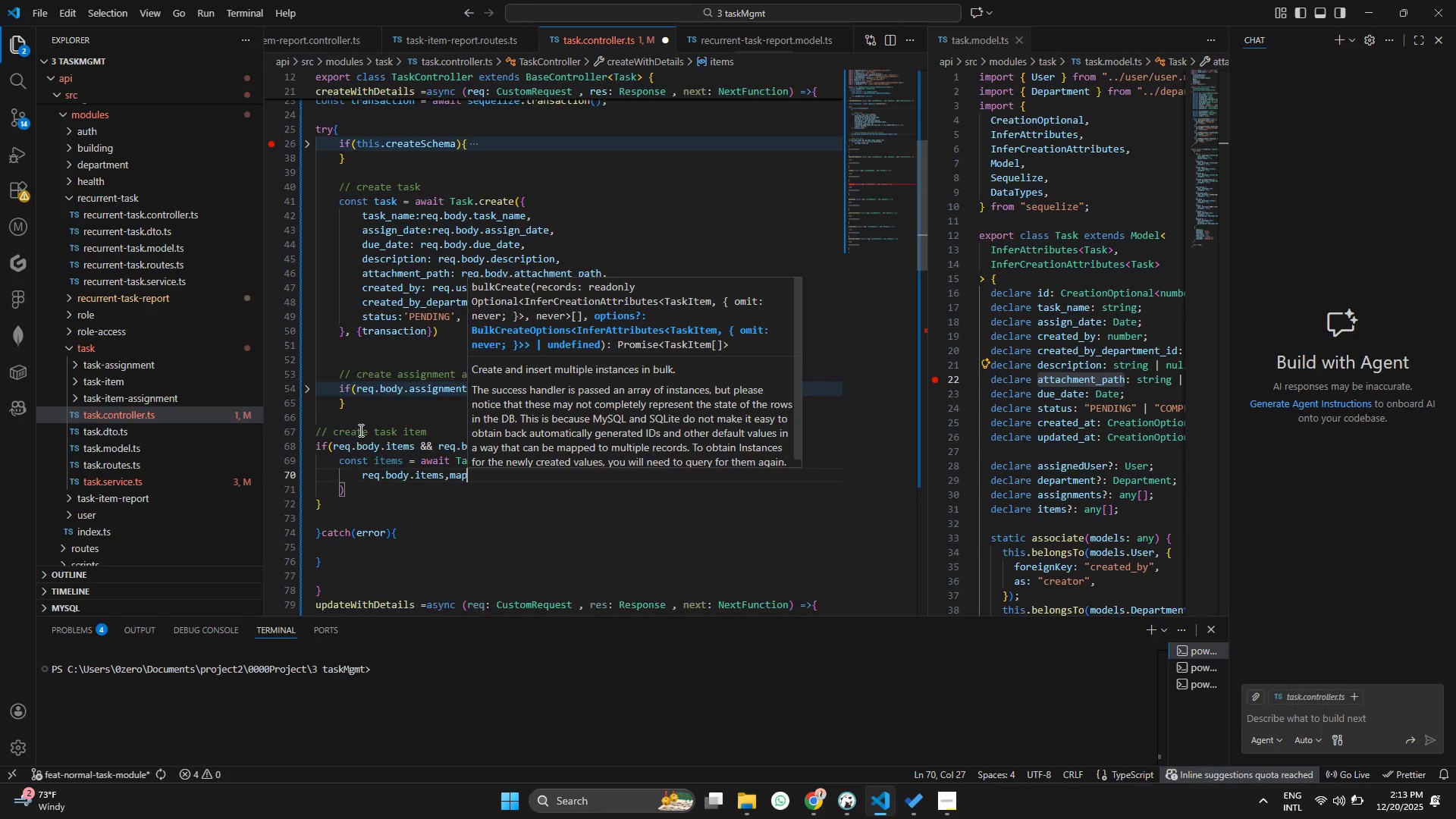 
key(Enter)
 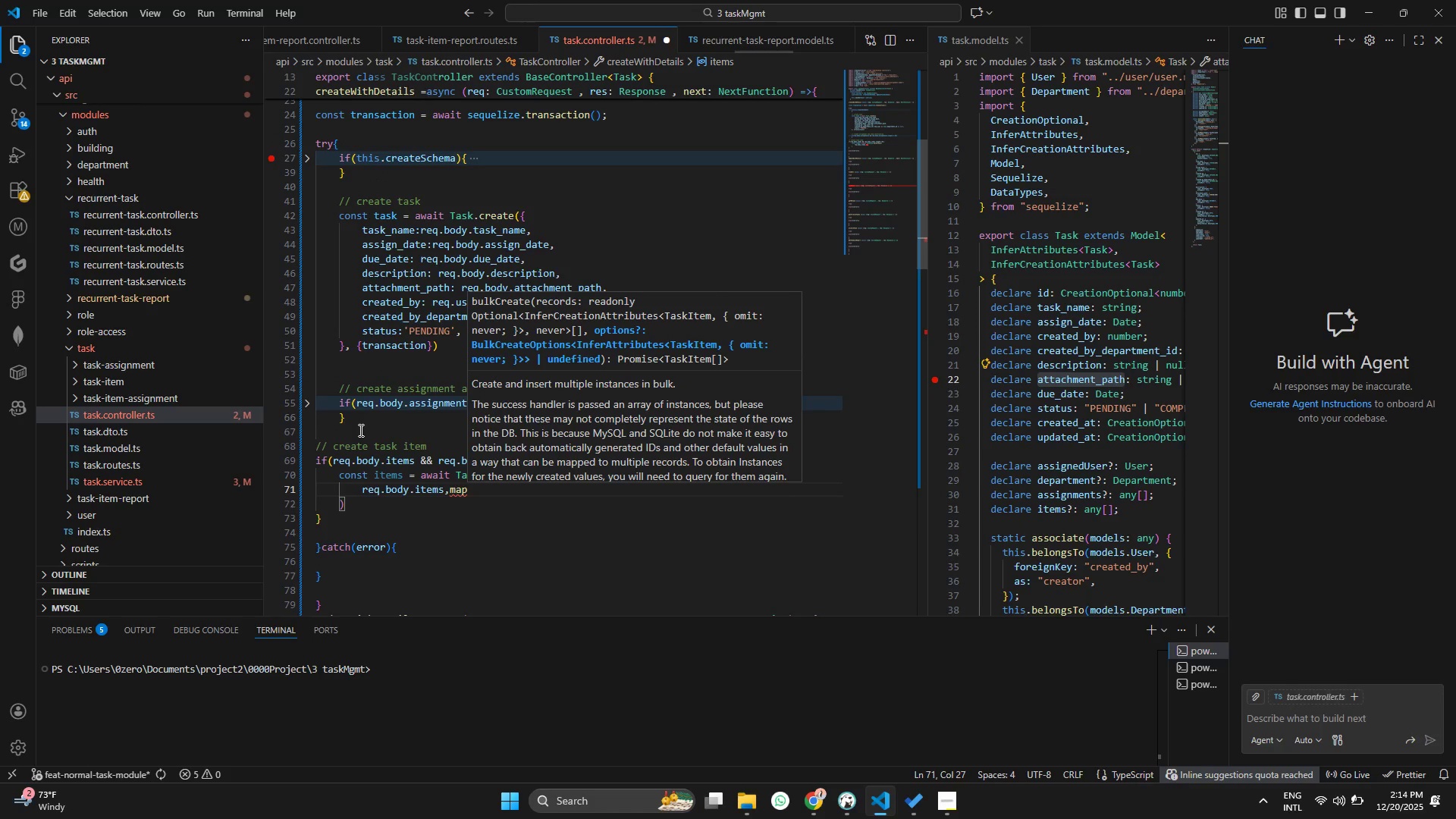 
key(Backspace)
key(Backspace)
key(Backspace)
key(Backspace)
type(,)
key(Backspace)
type(.map)
 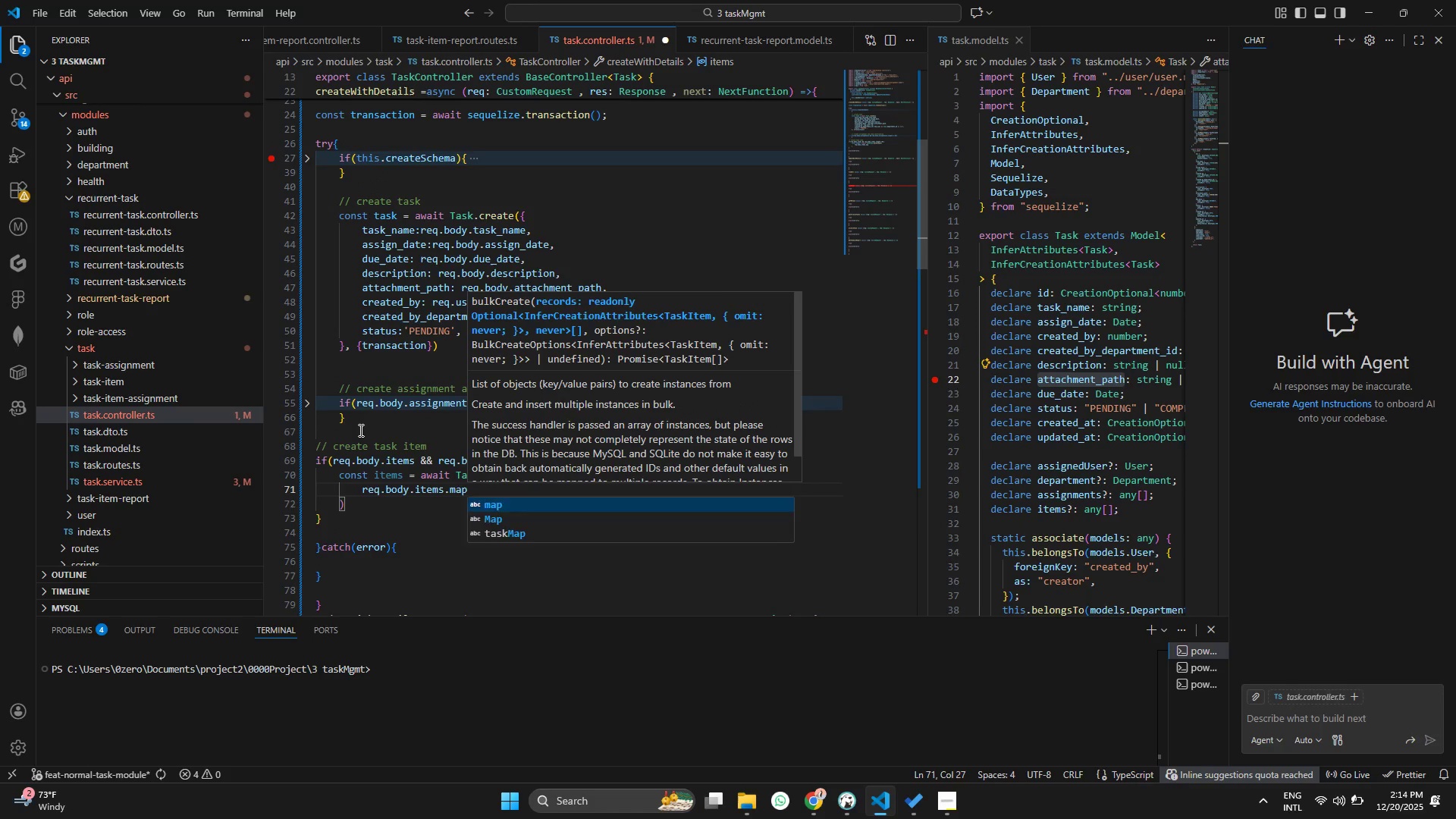 
key(Enter)
 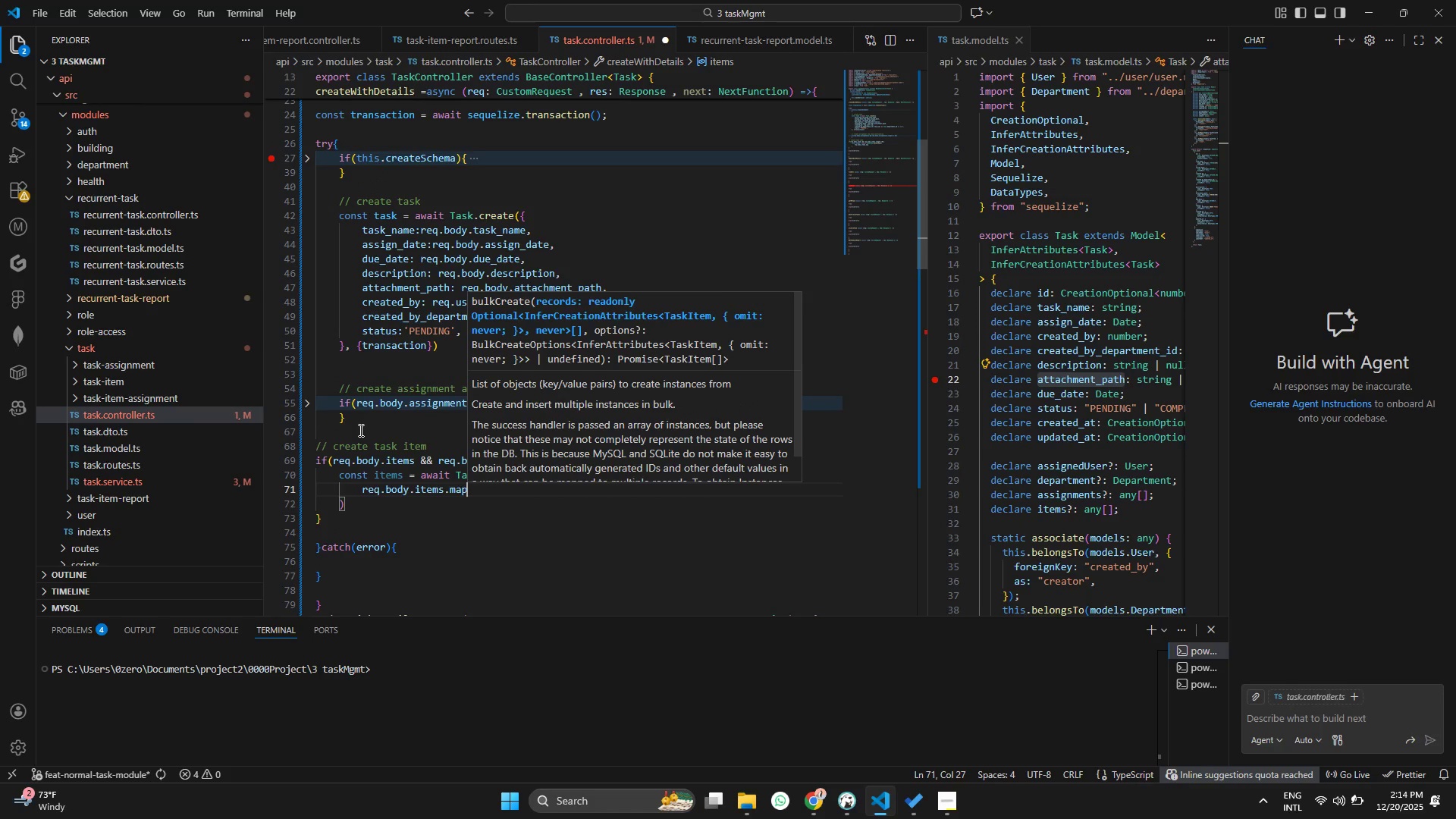 
key(Shift+9)
 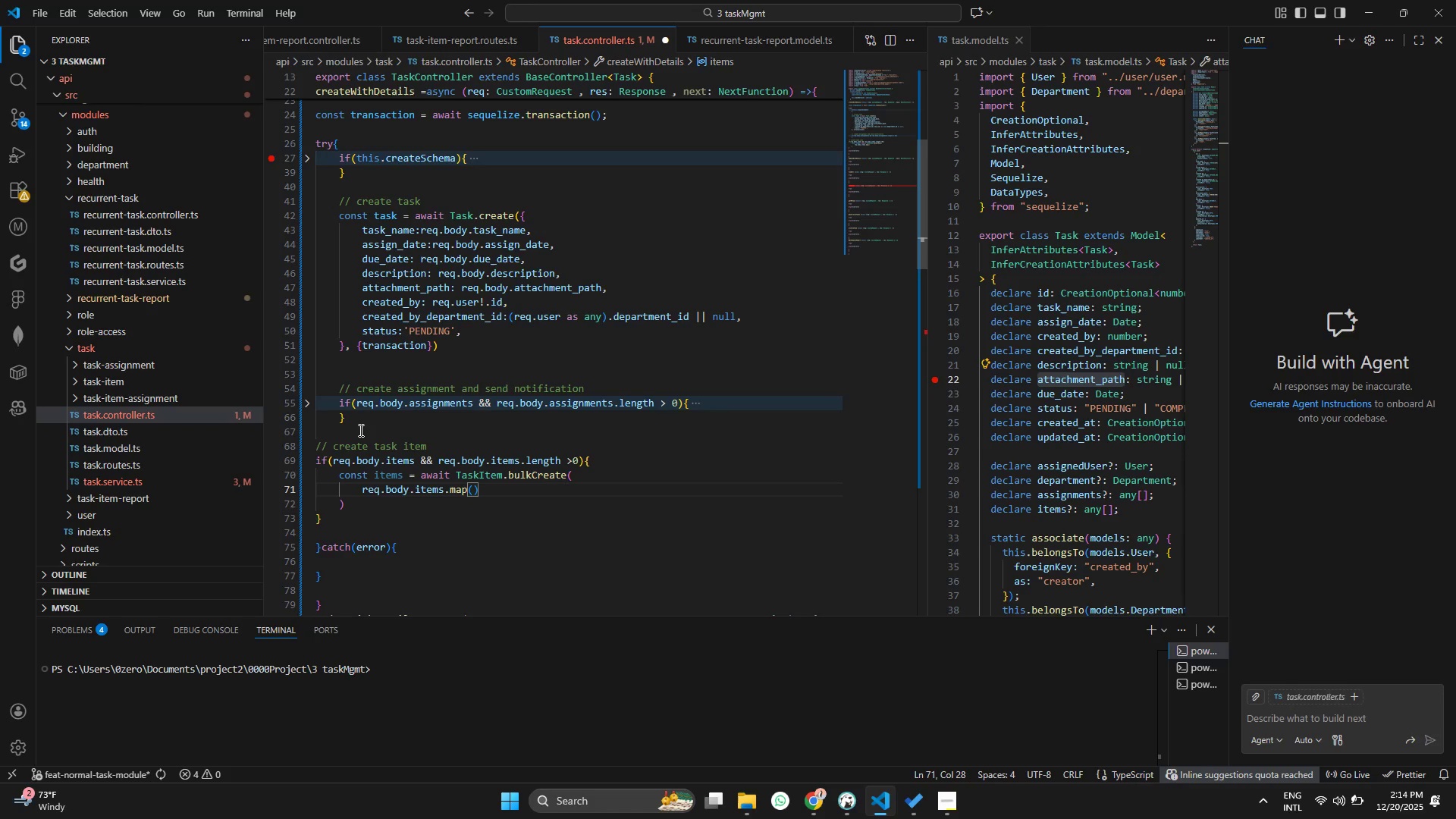 
type((item)
 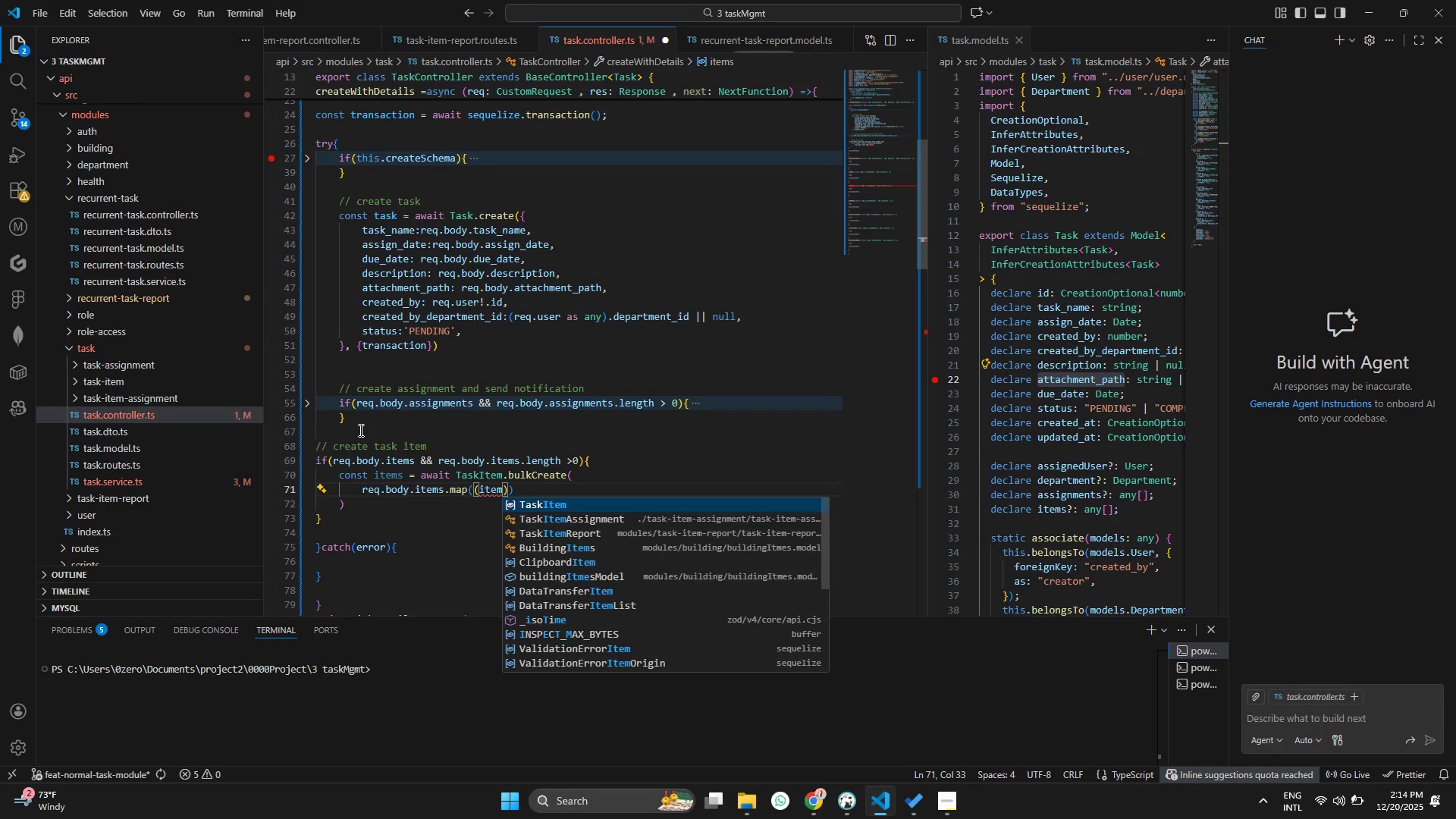 
key(ArrowRight)
 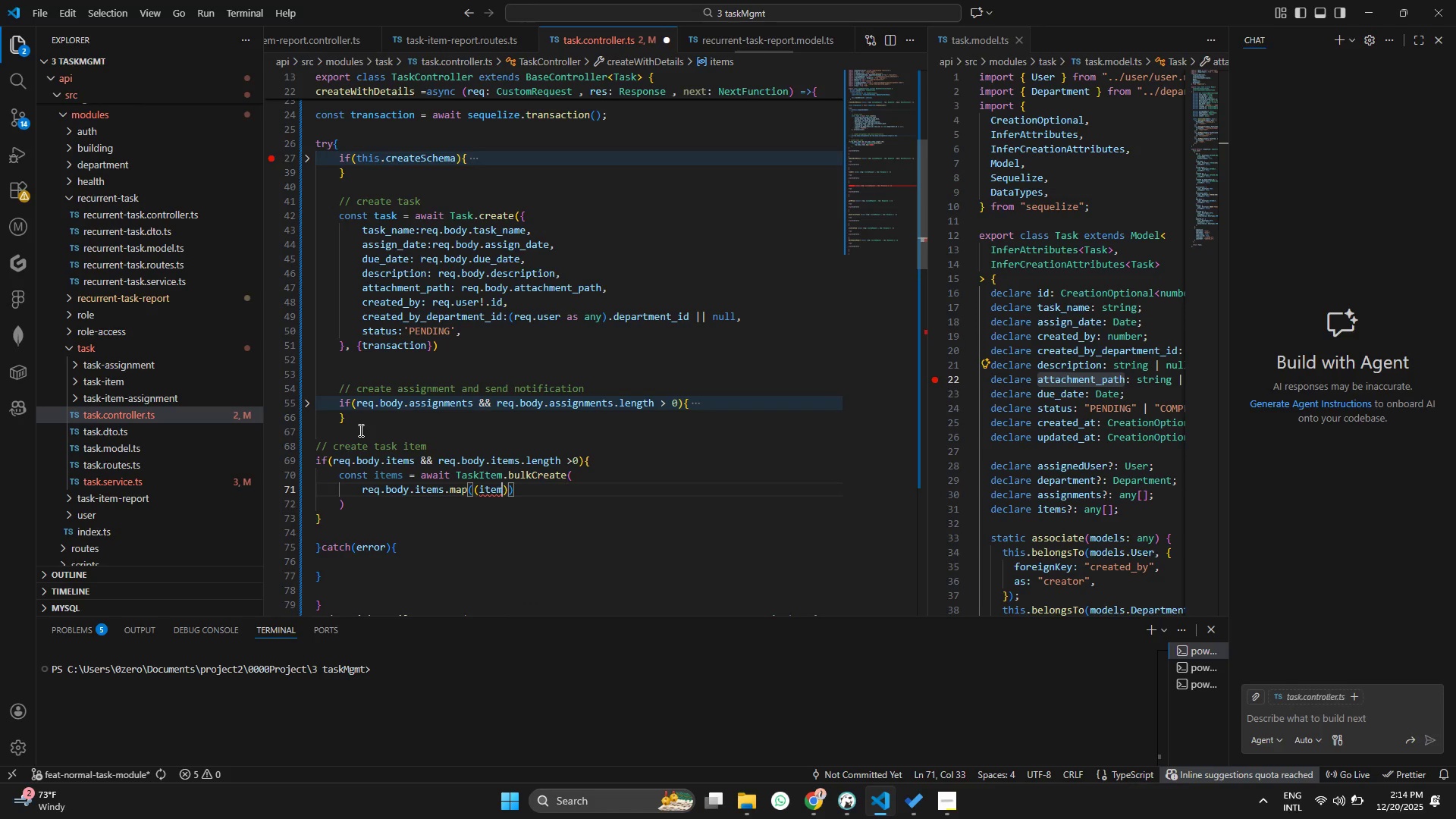 
key(ArrowLeft)
 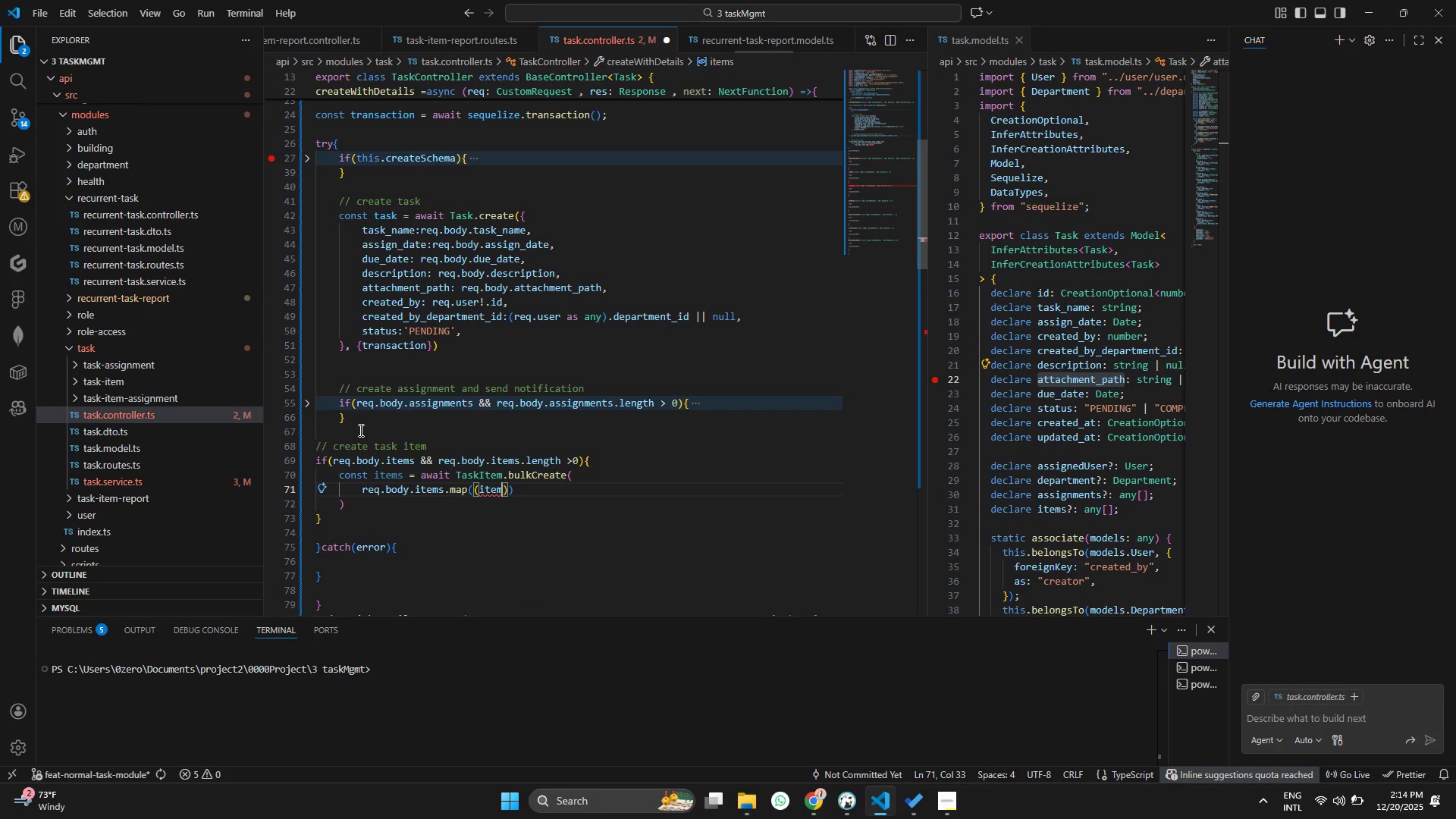 
type(:any)
 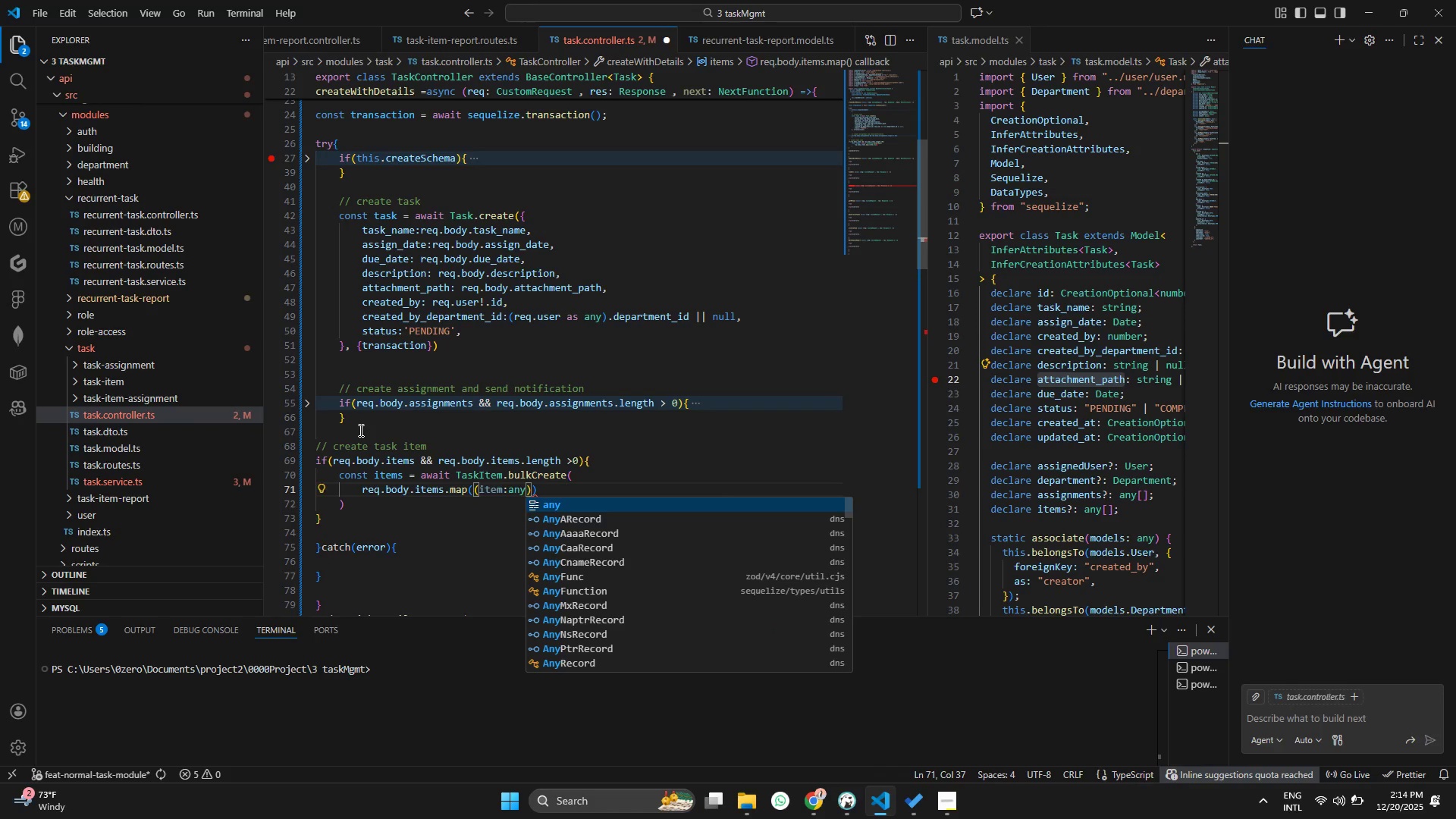 
key(ArrowRight)
 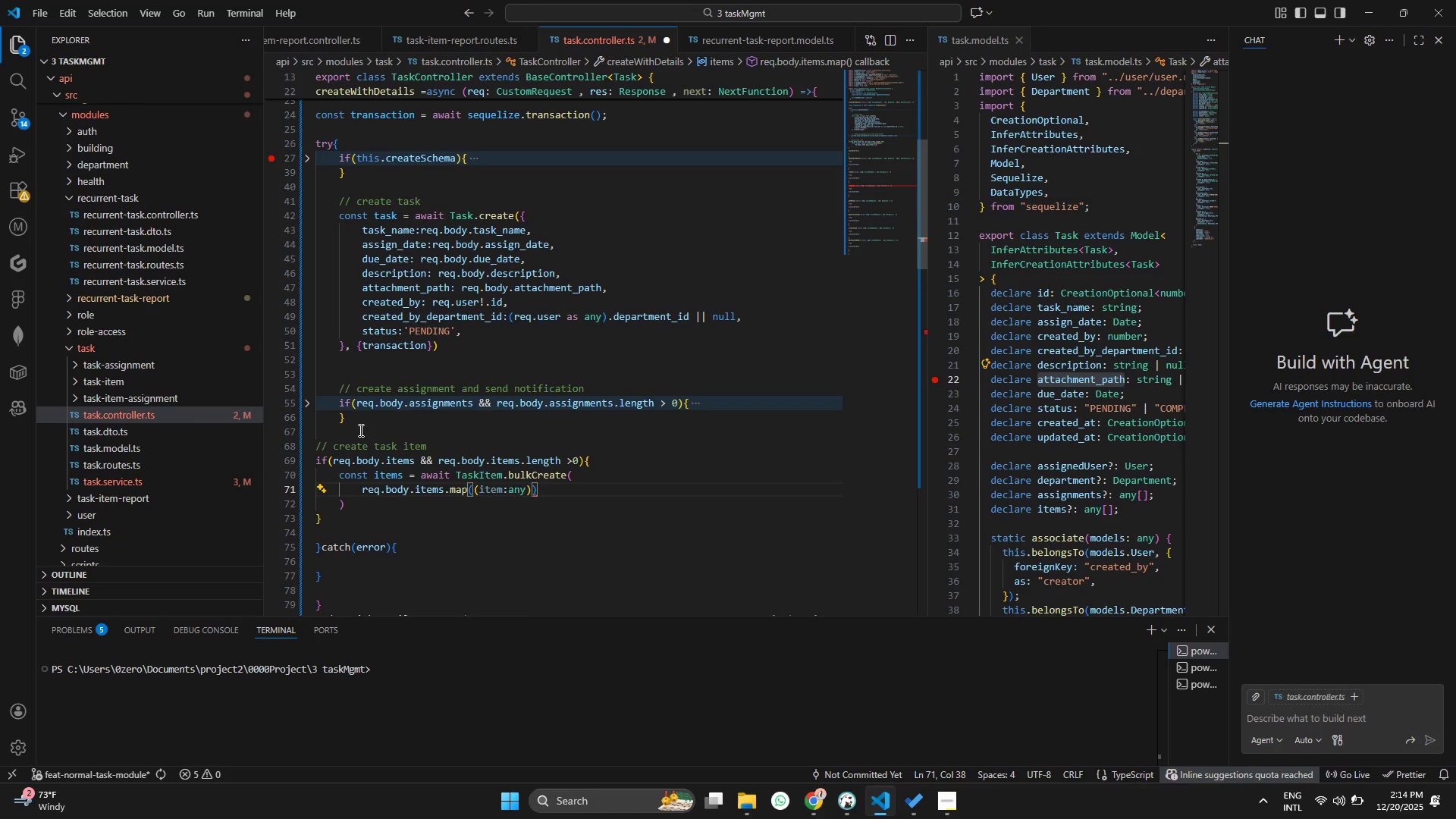 
key(ArrowLeft)
 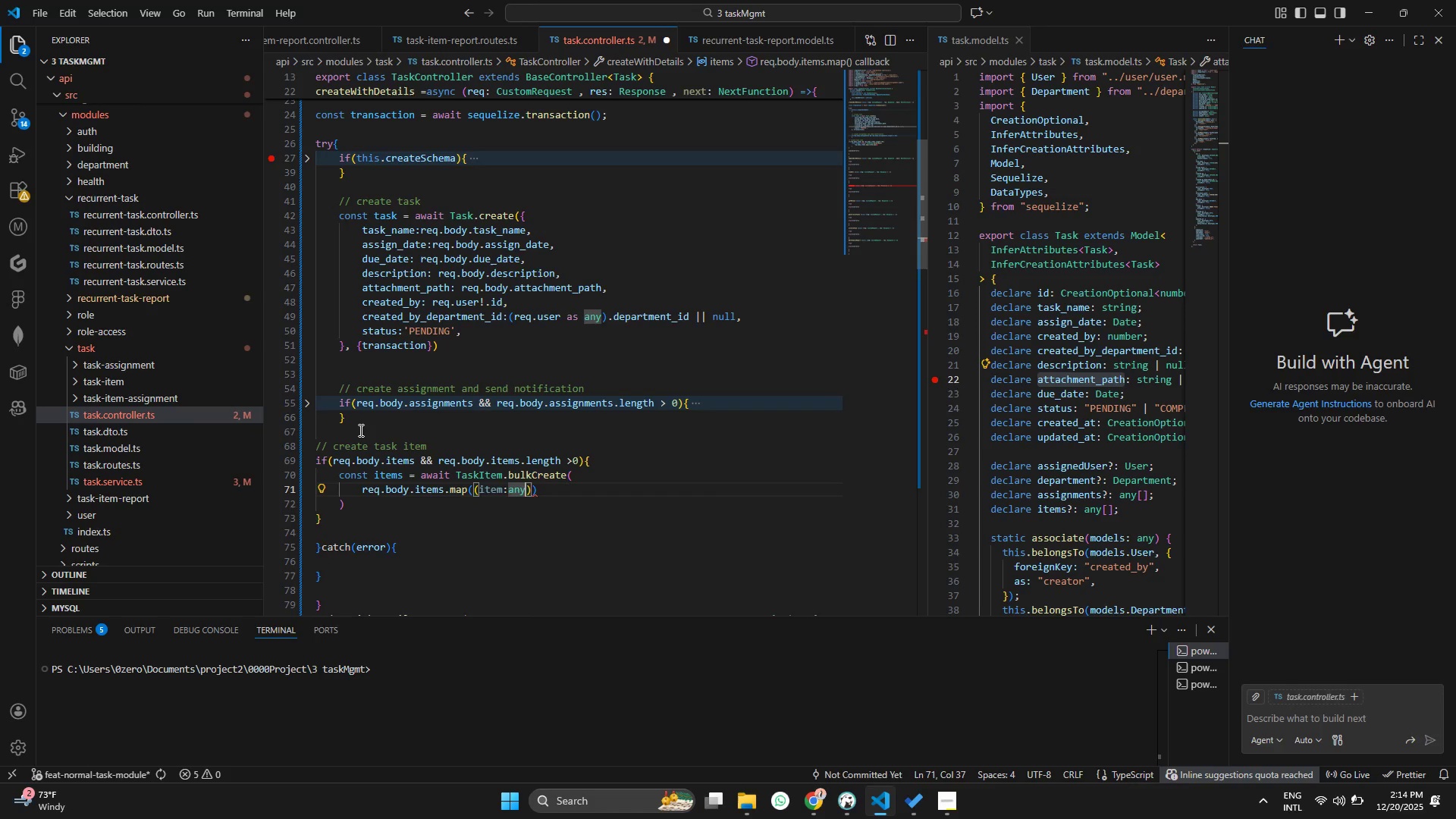 
key(Space)
 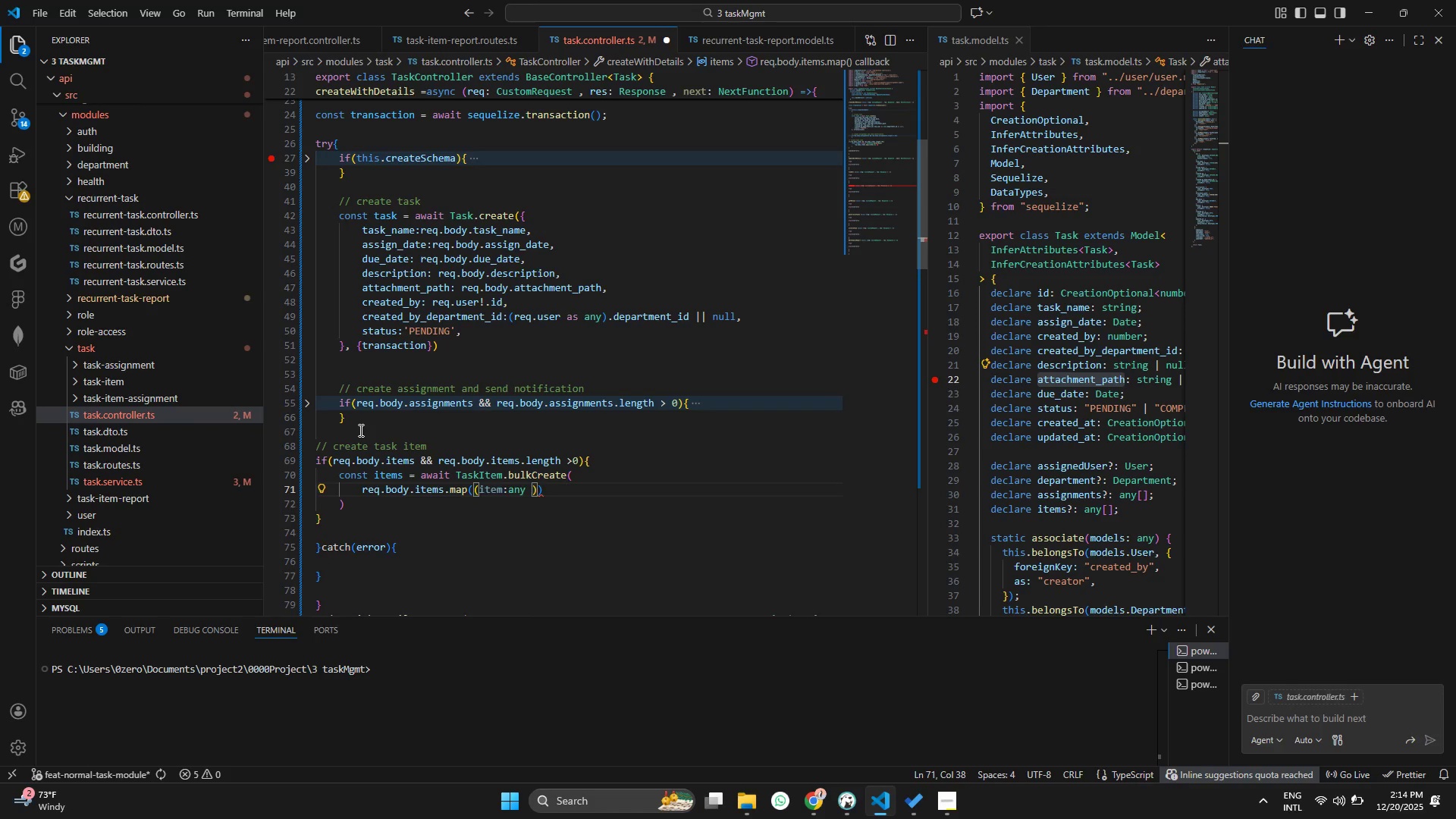 
key(Equal)
 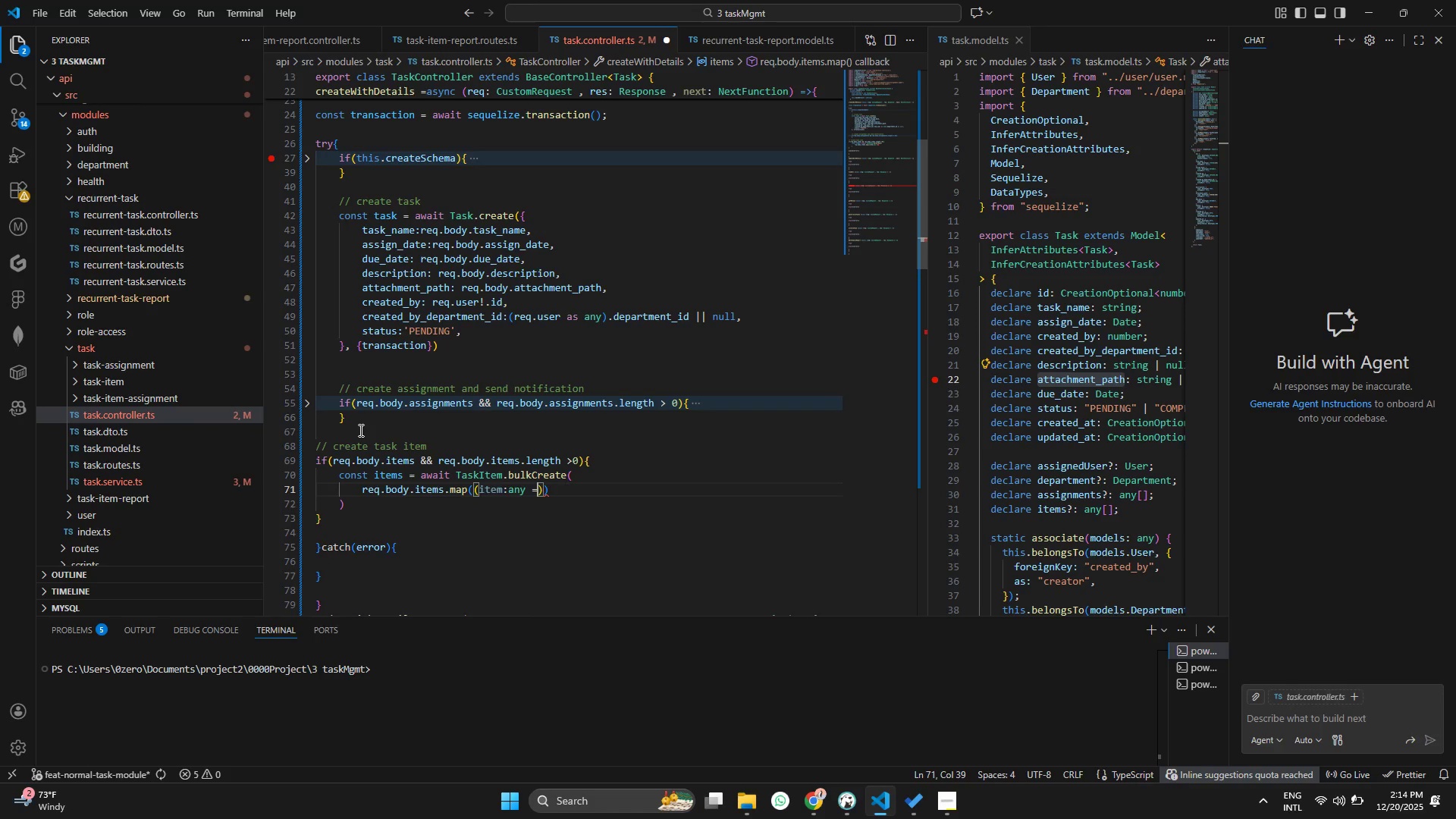 
key(Shift+Period)
 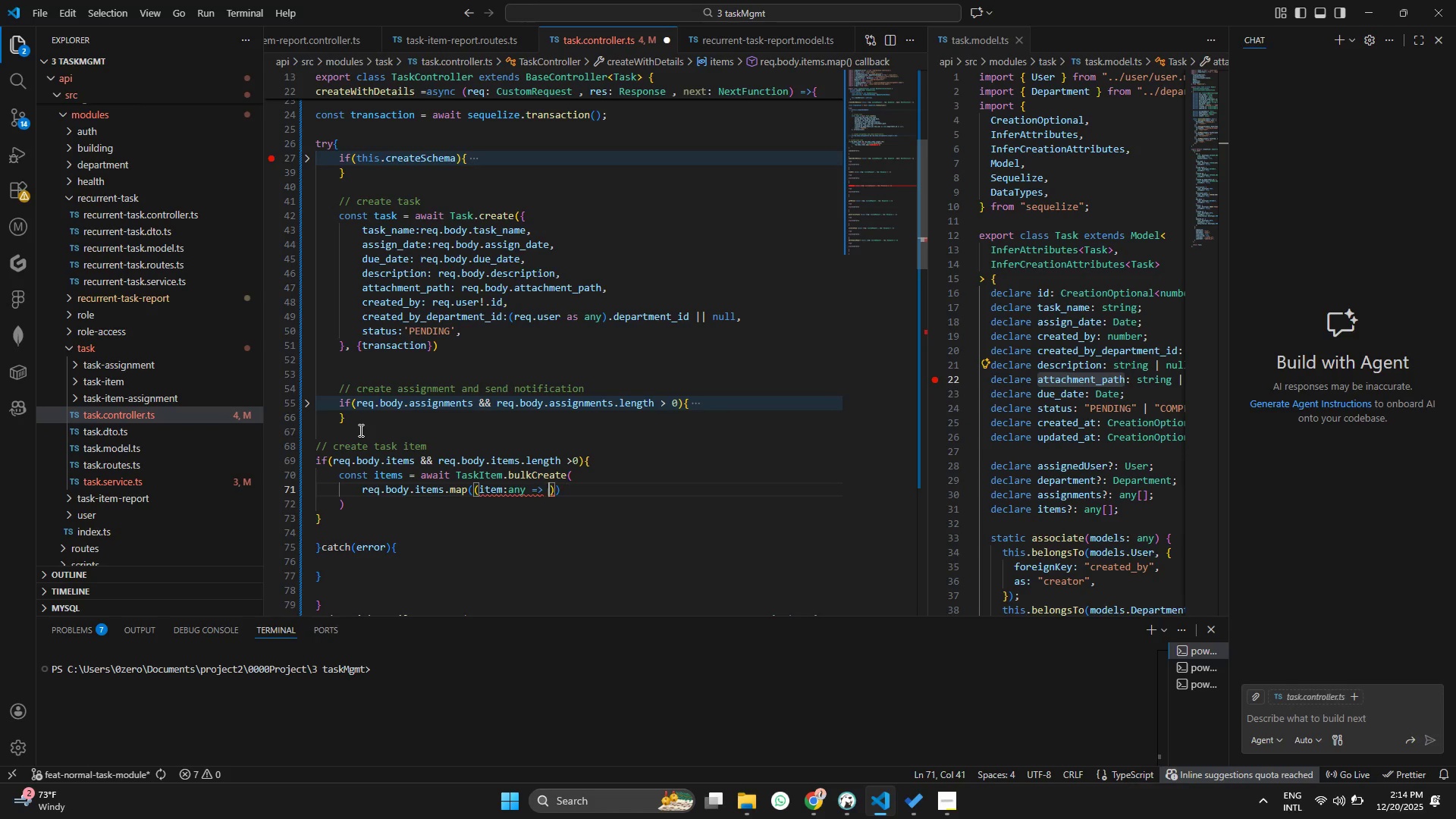 
key(Space)
 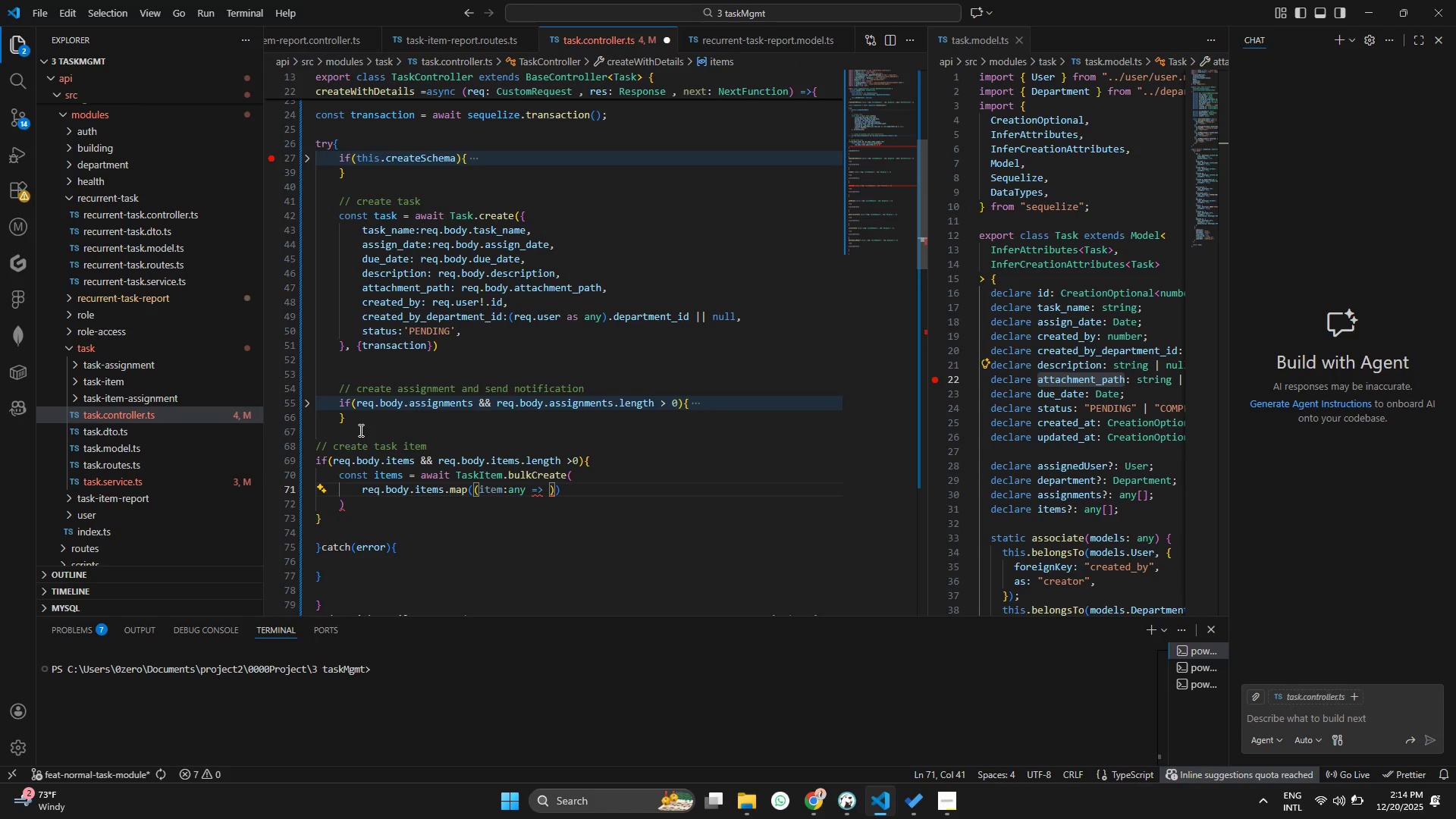 
key(Shift+9)
 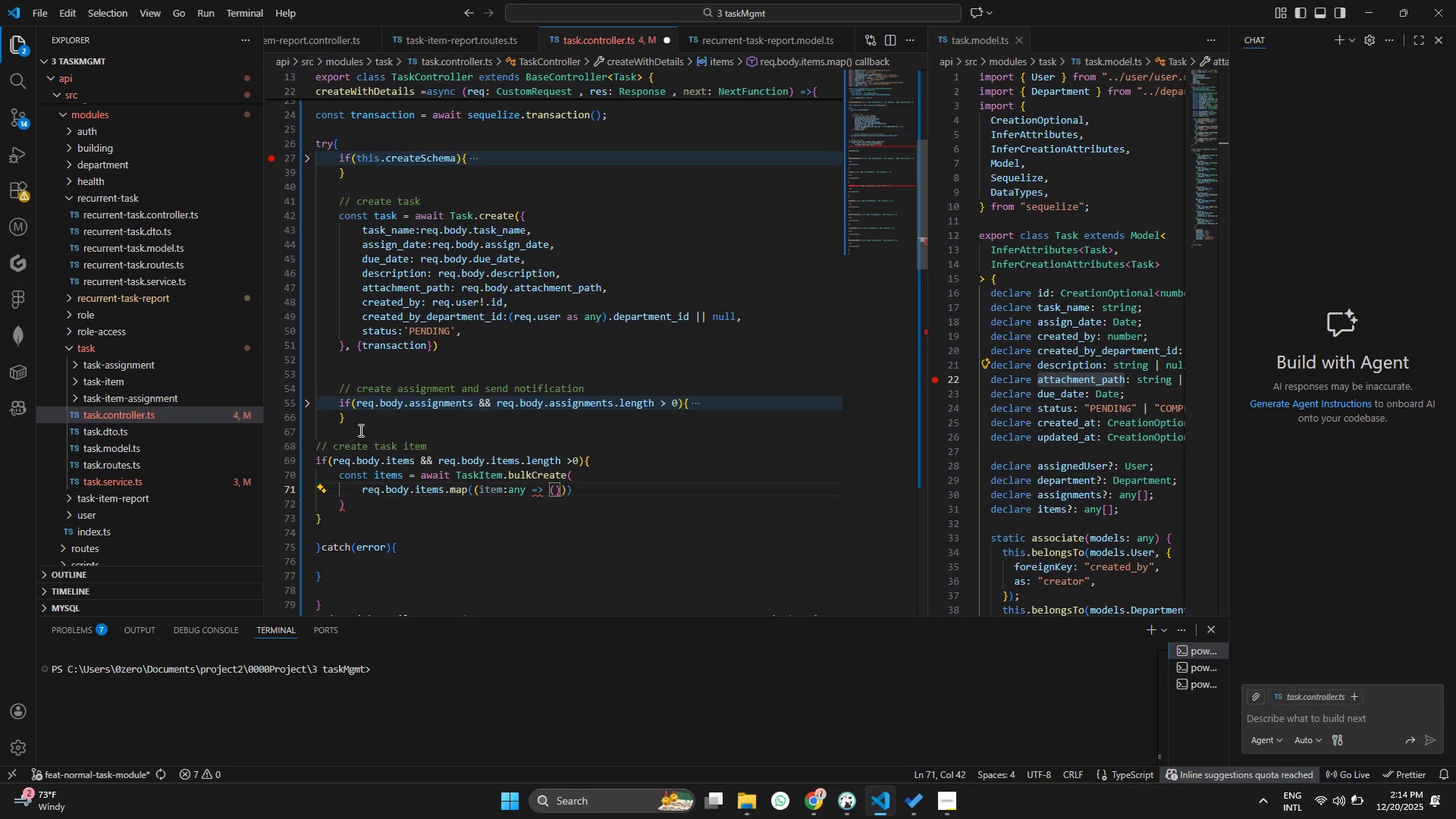 
key(Shift+BracketLeft)
 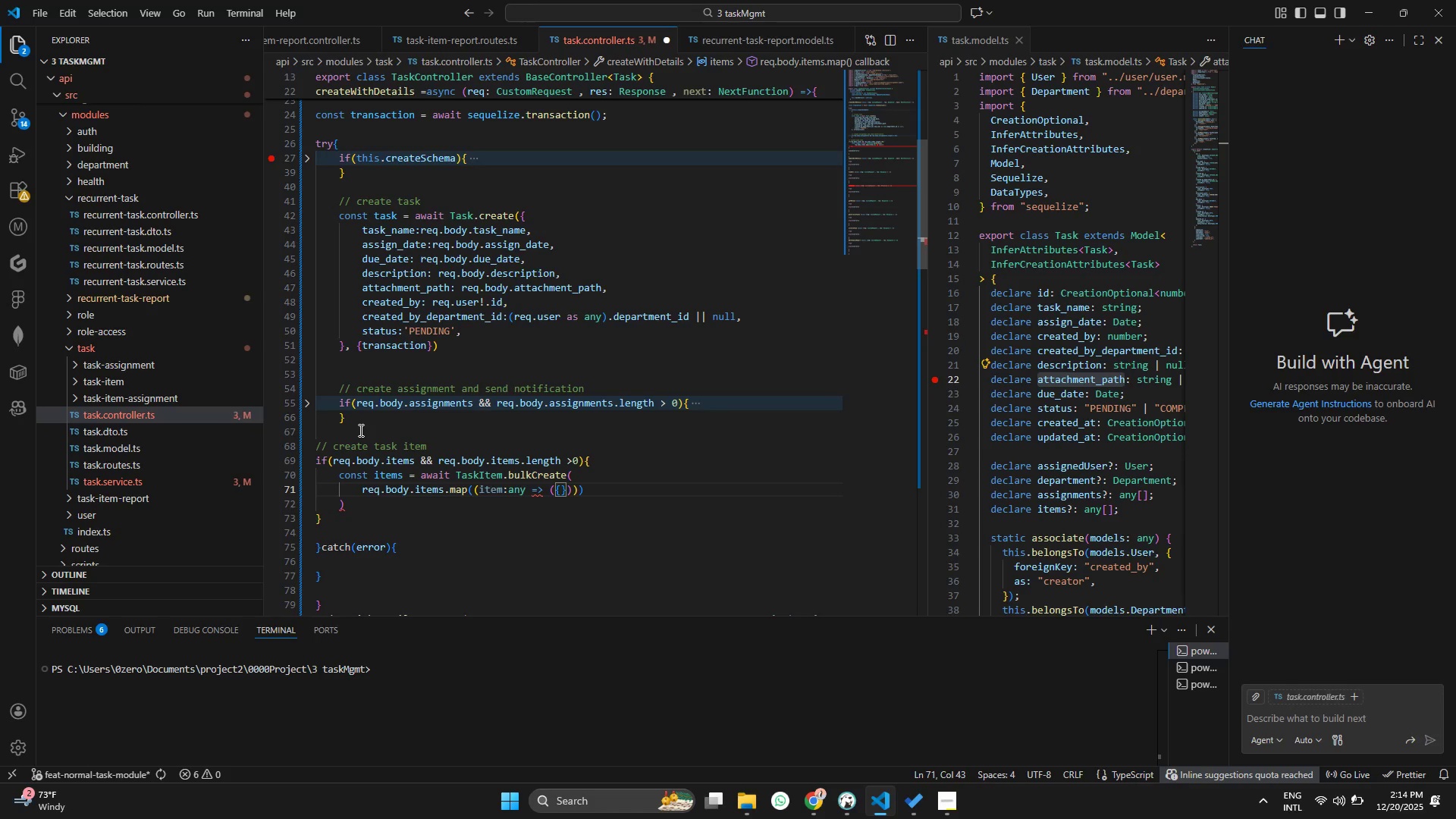 
key(Enter)
 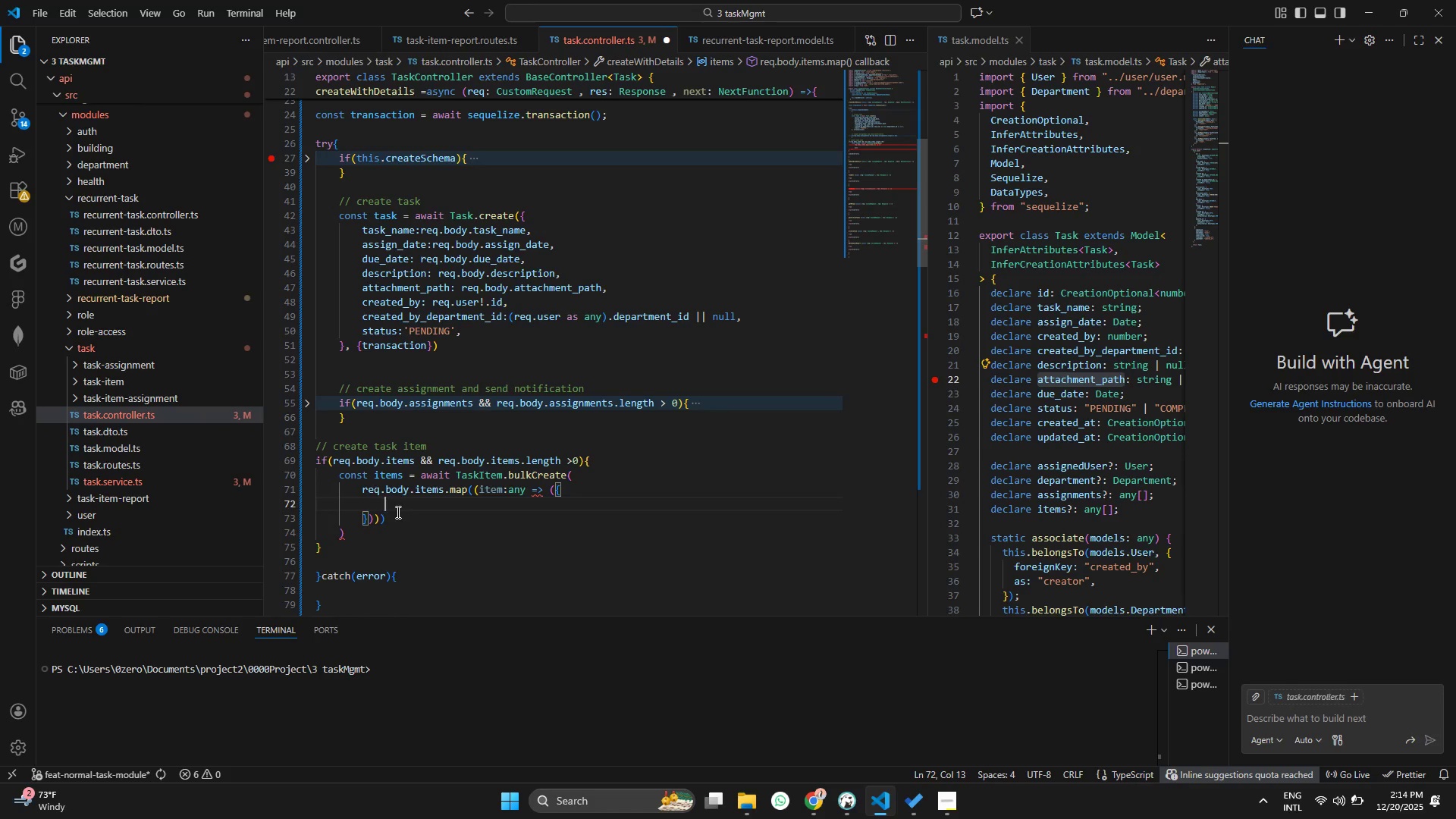 
double_click([387, 519])
 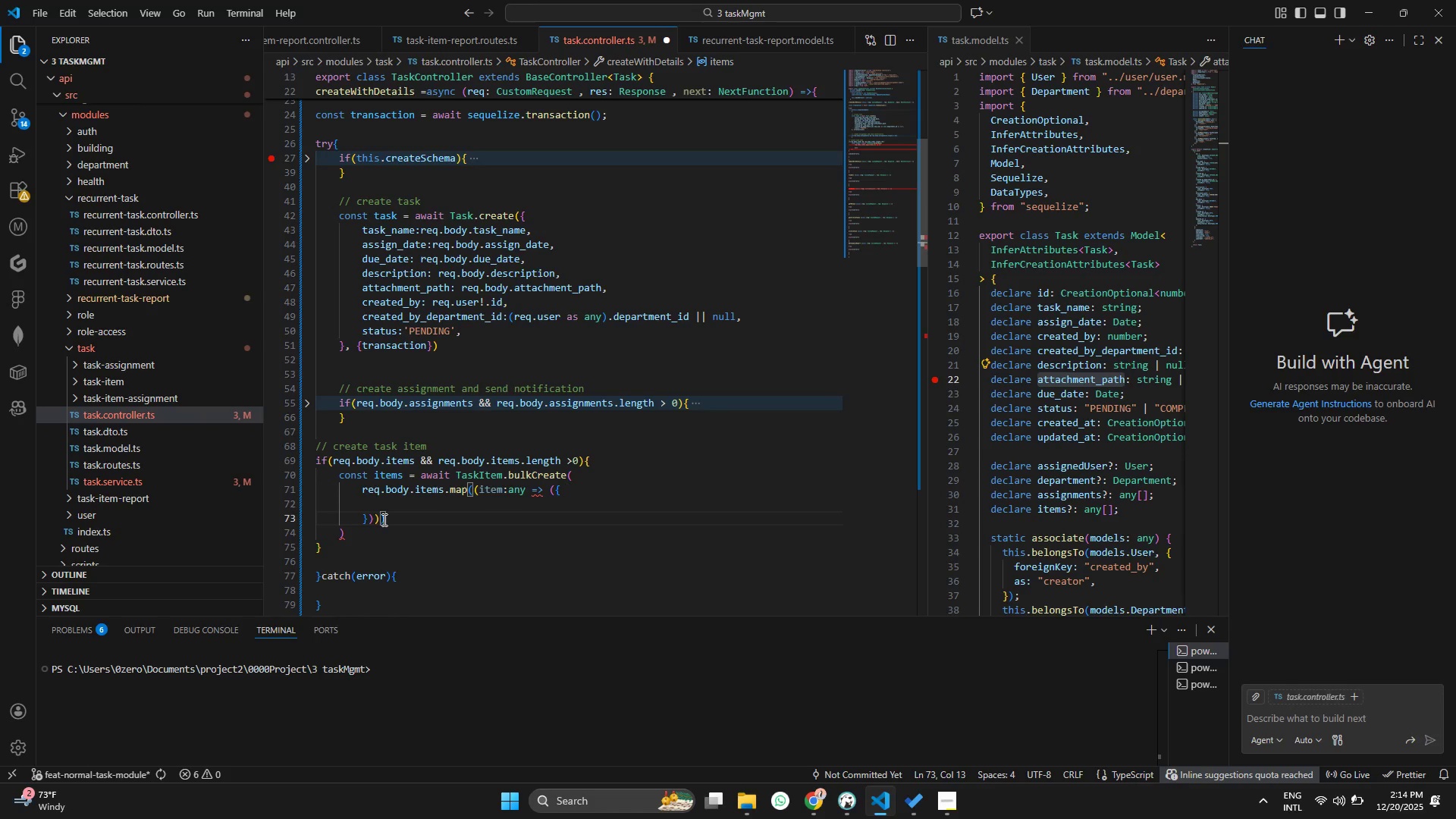 
left_click([377, 521])
 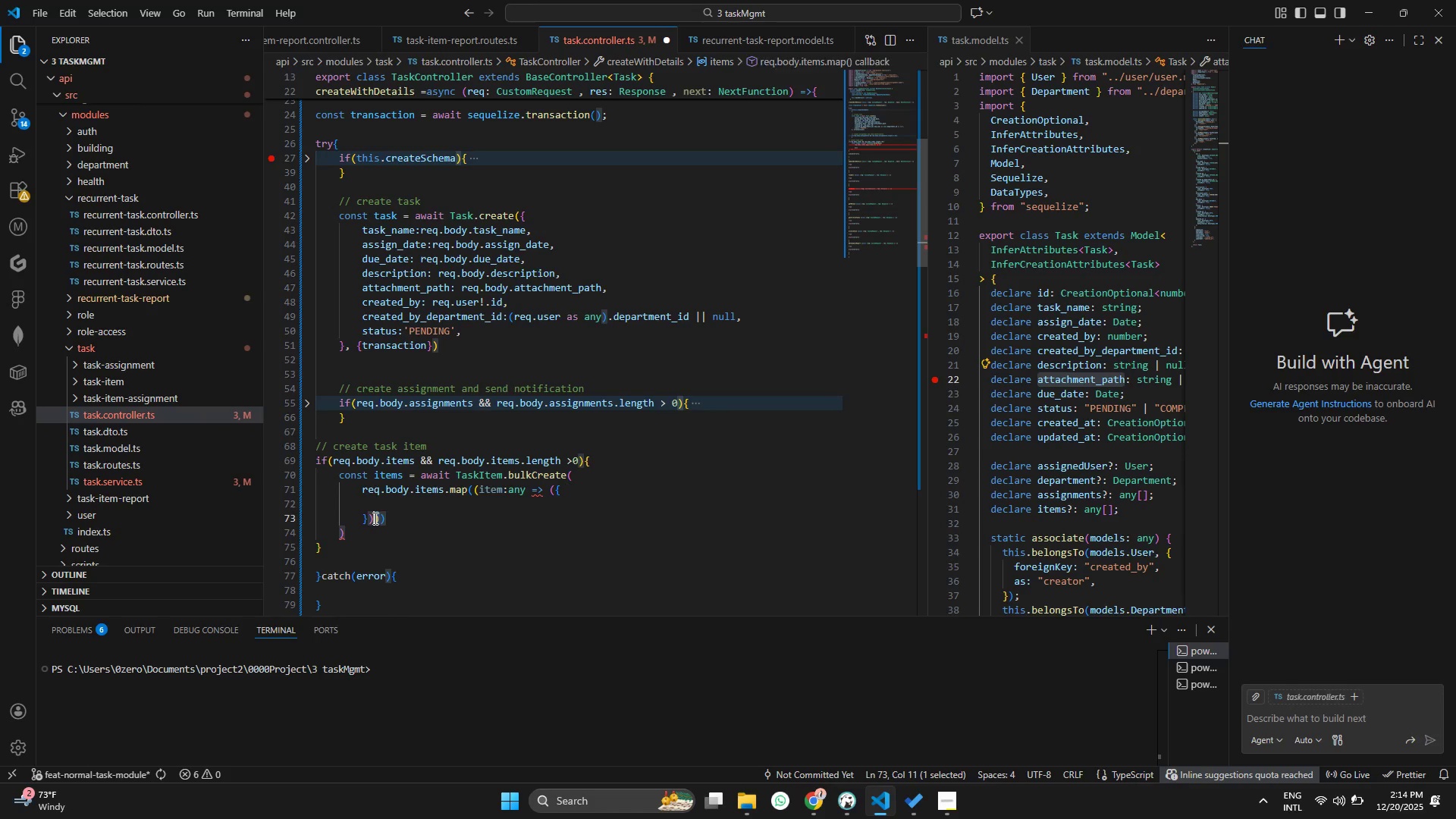 
double_click([374, 518])
 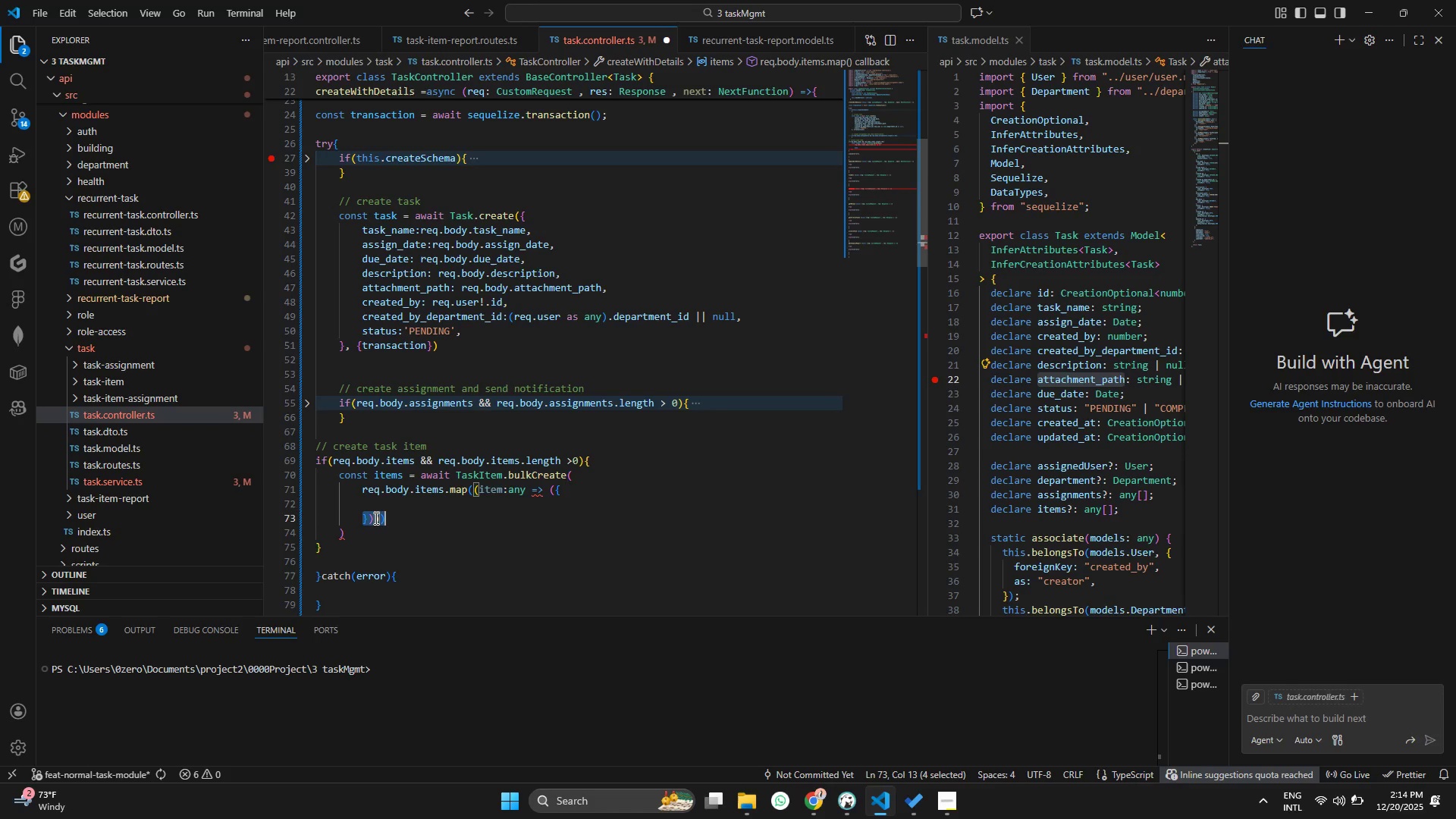 
double_click([375, 518])
 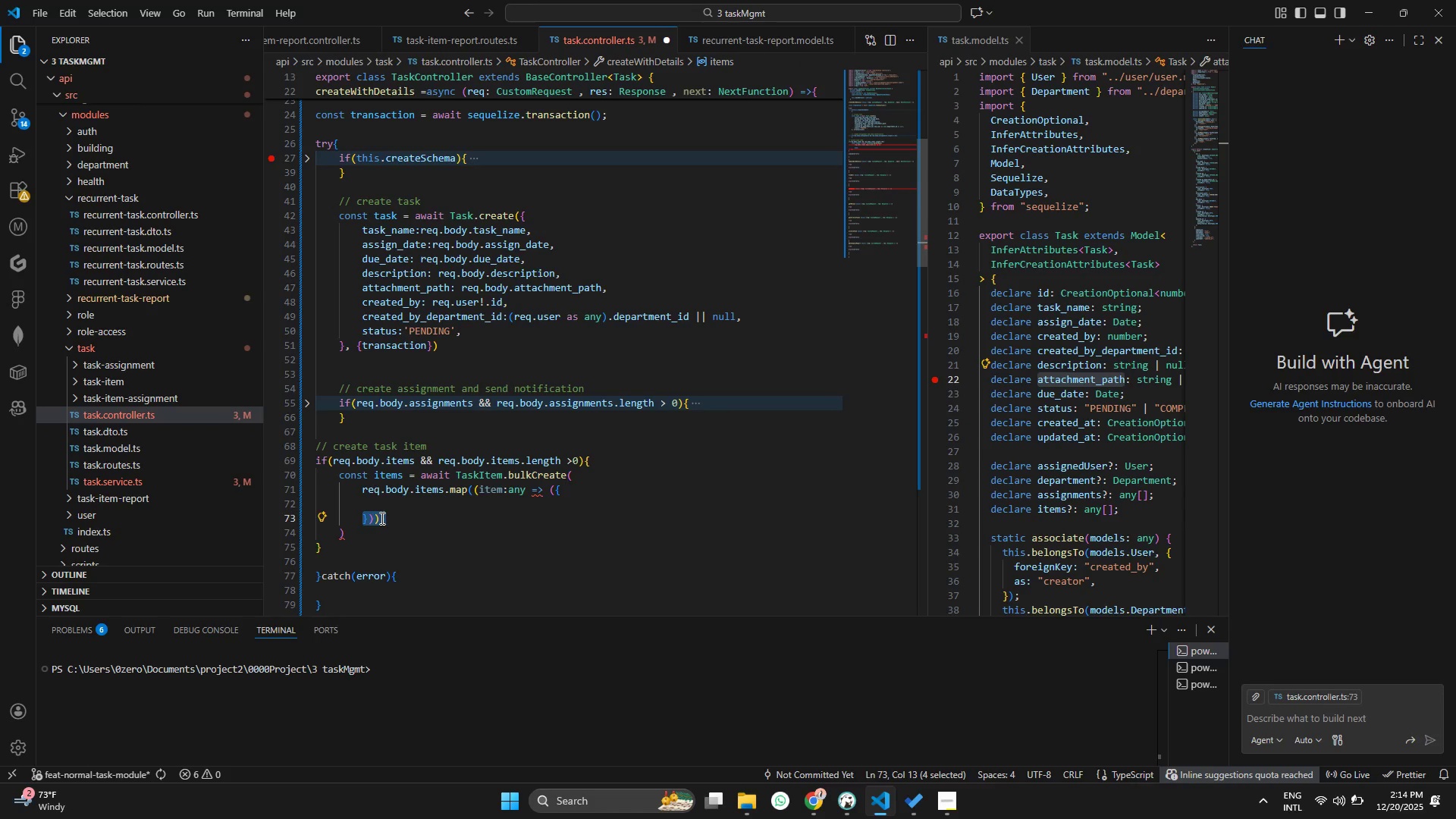 
left_click([381, 518])
 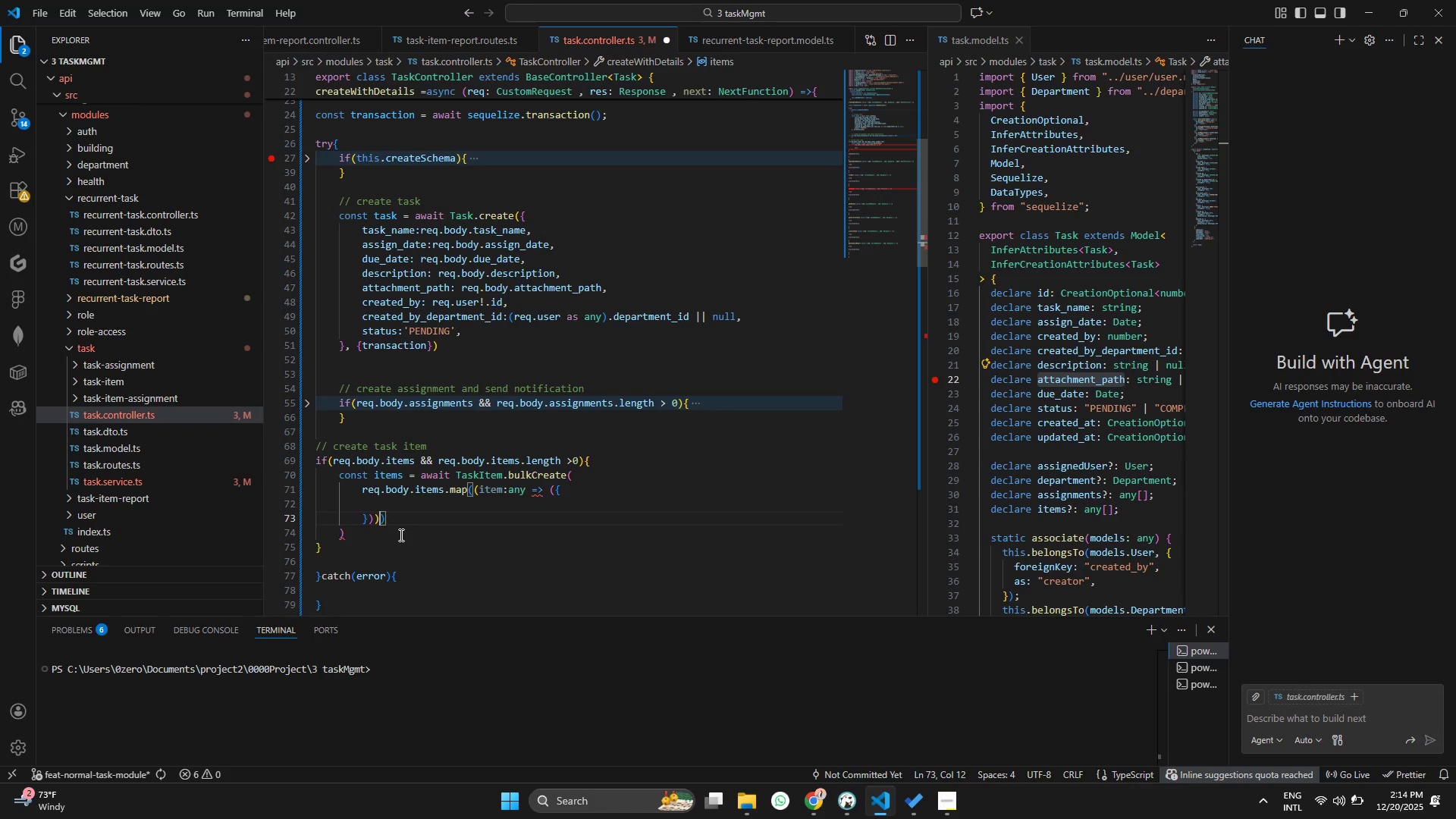 
key(Backspace)
 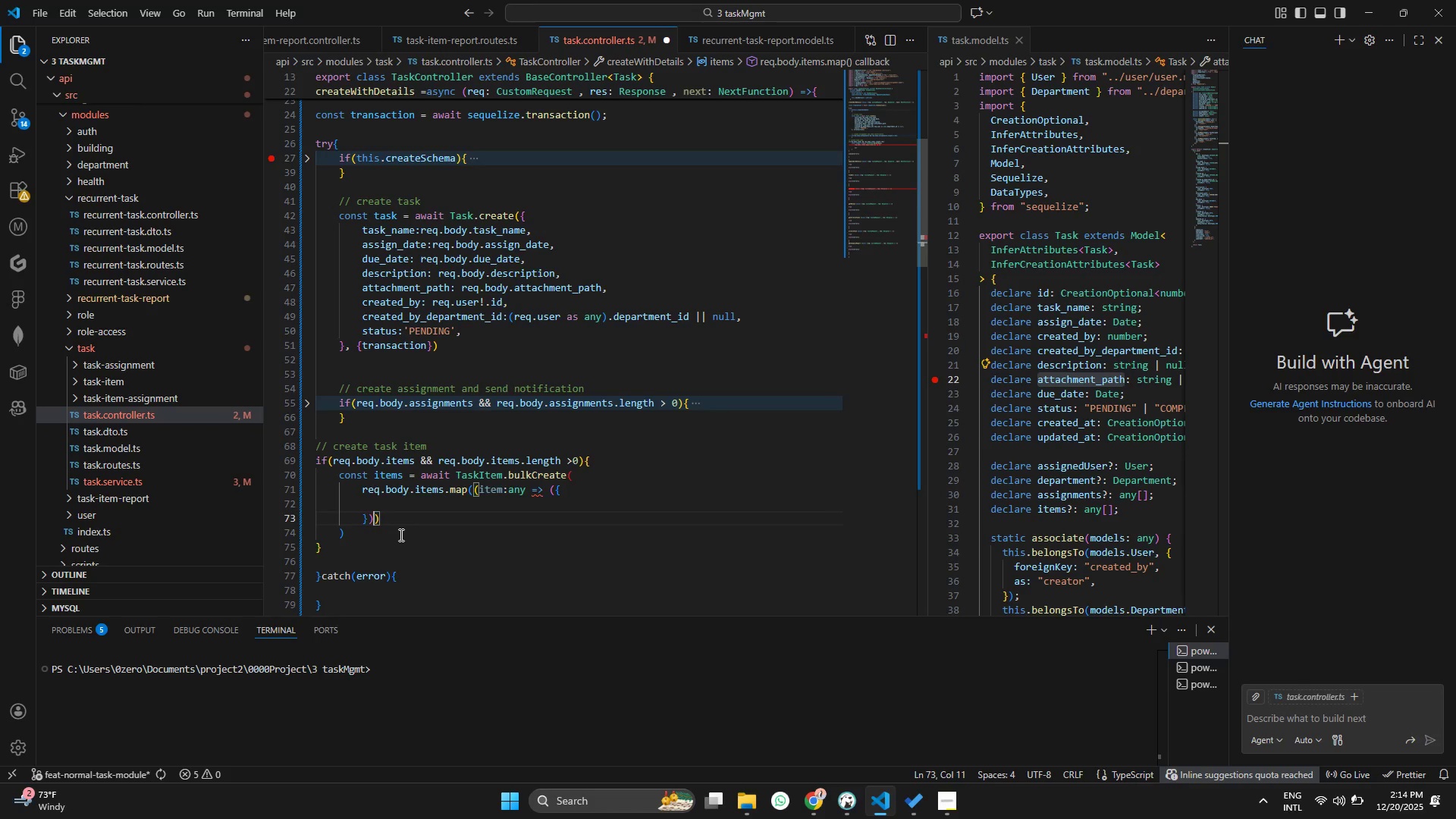 
key(Control+Z)
 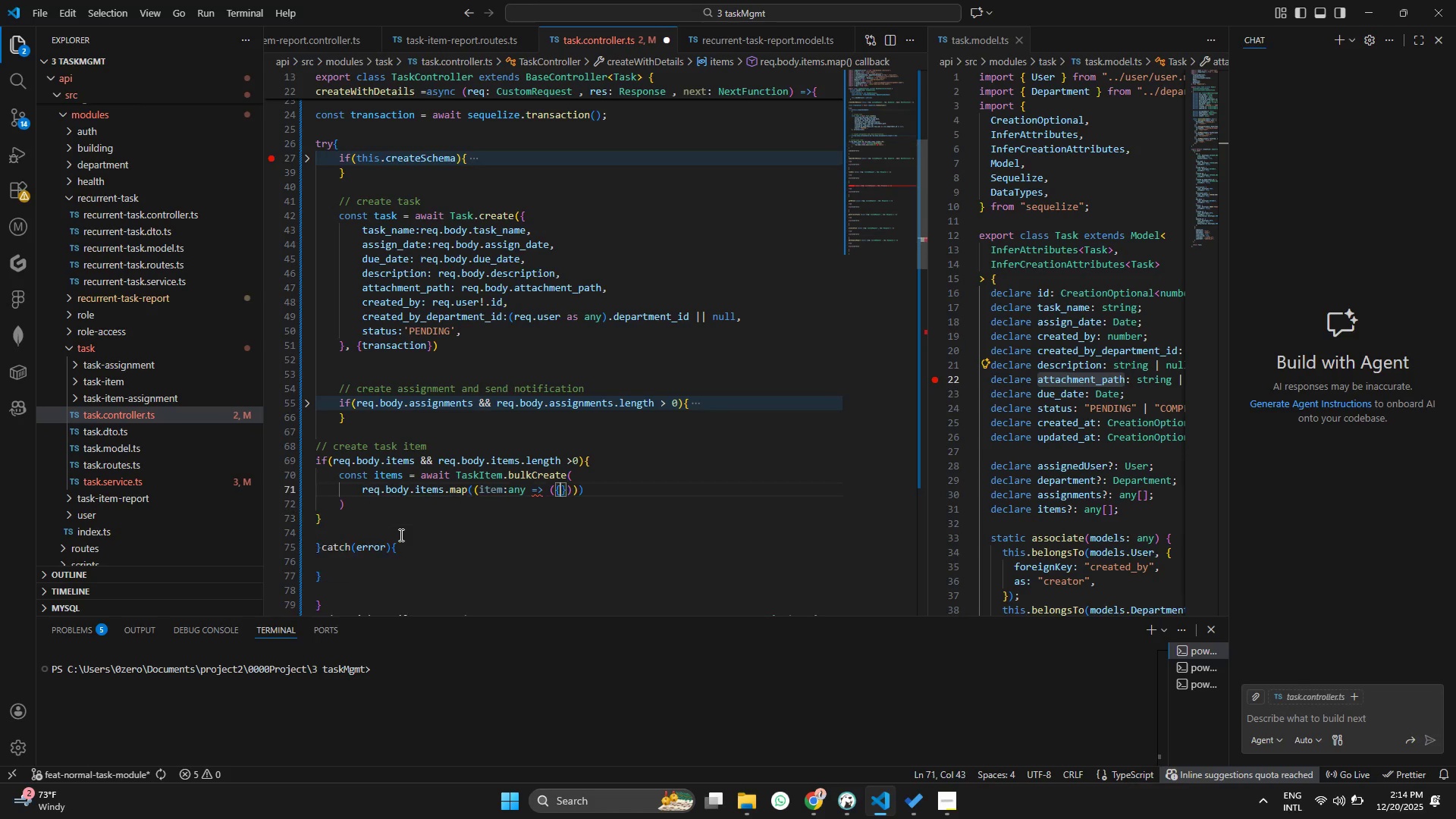 
key(Control+Z)
 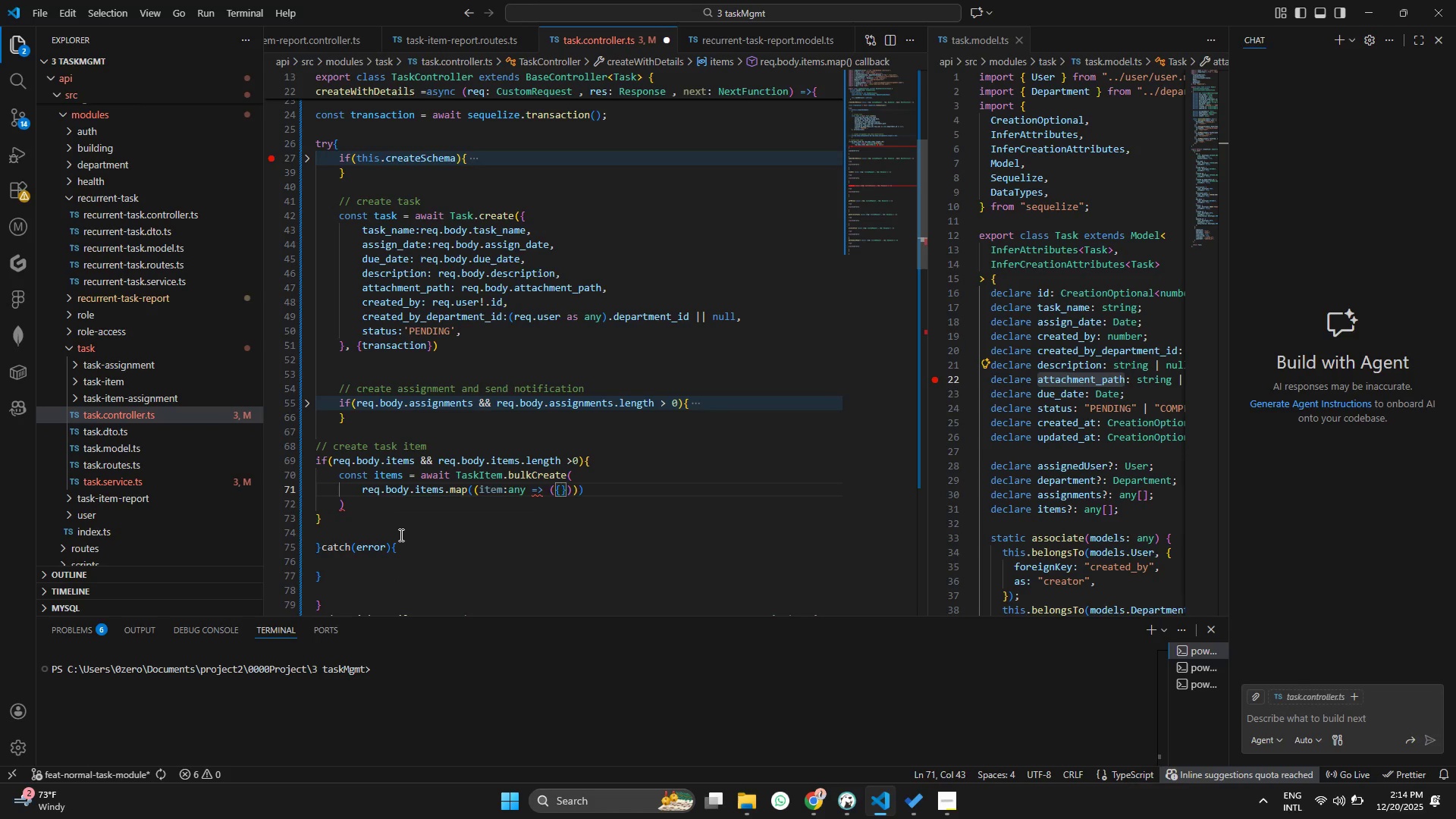 
key(Control+Z)
 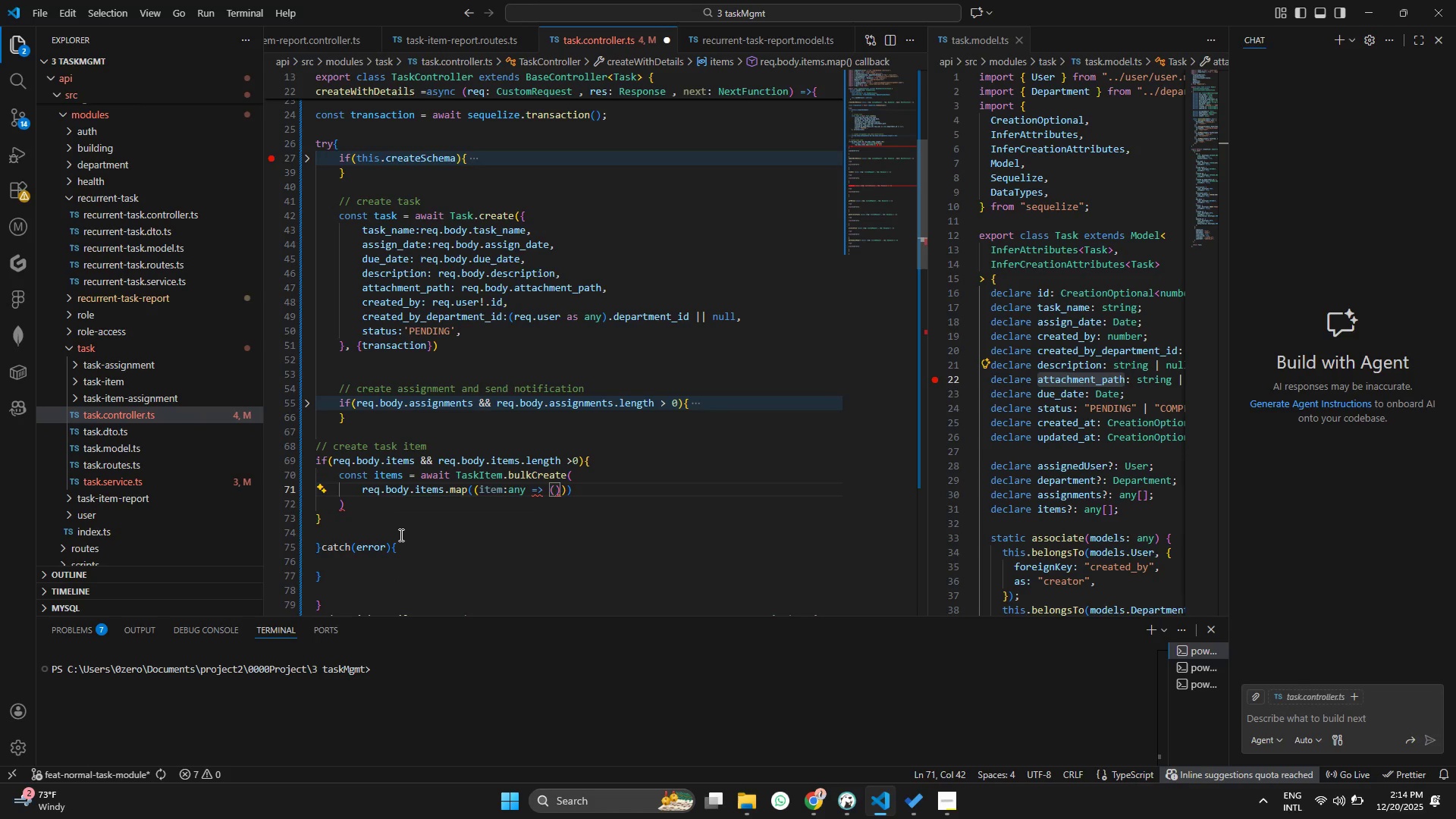 
key(Control+Z)
 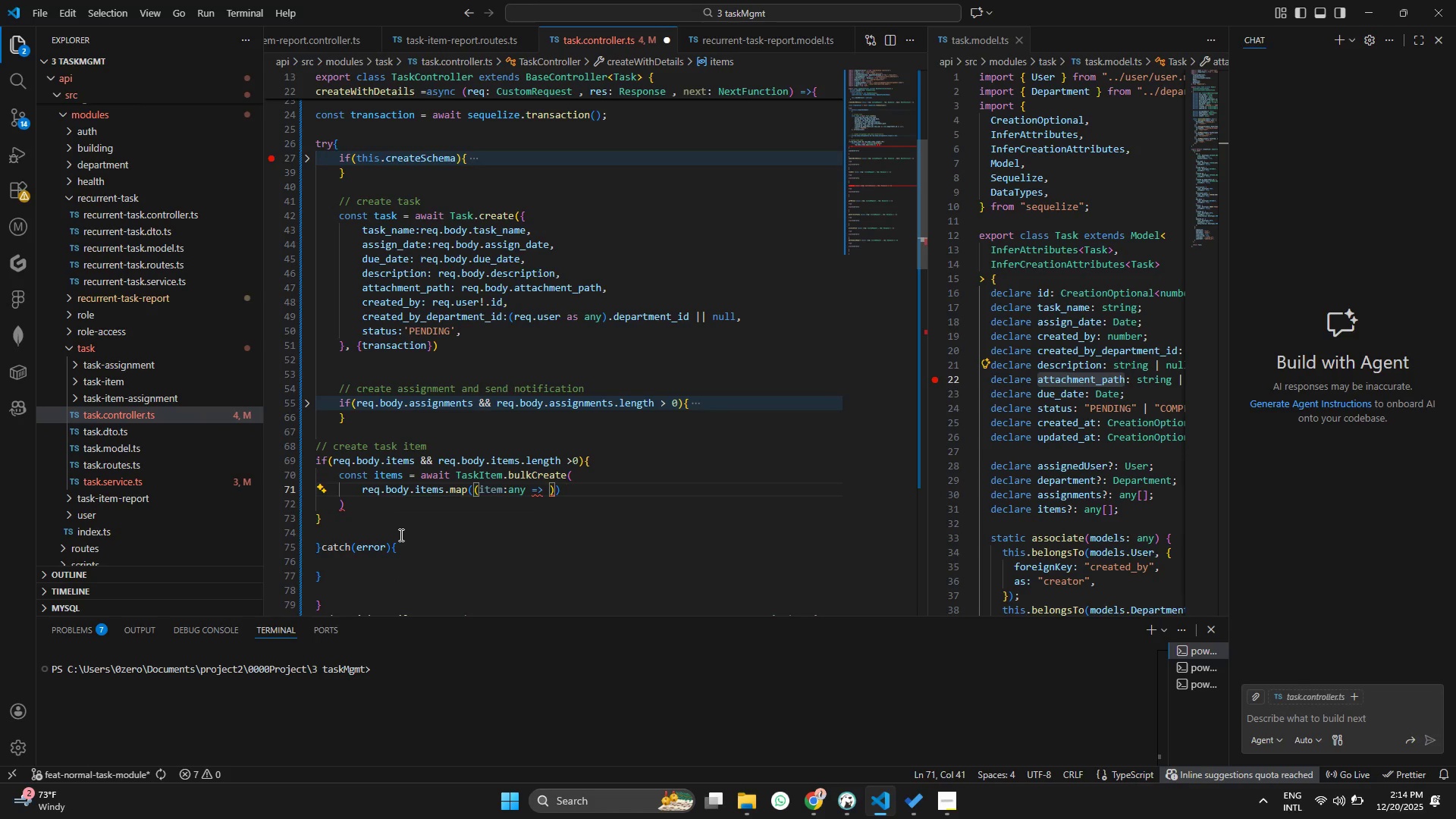 
hold_key(key=ControlLeft, duration=0.31)
 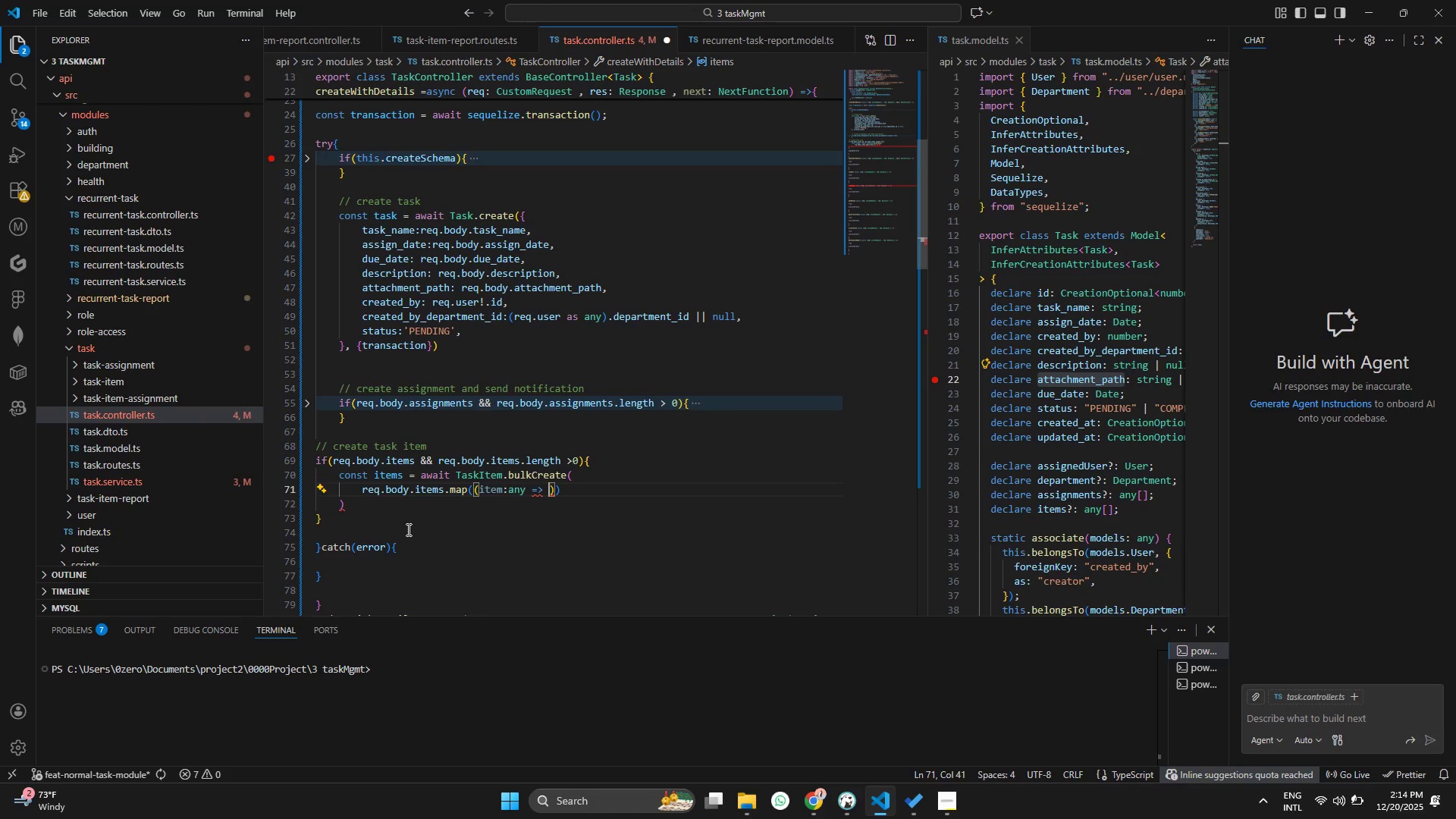 
key(Control+ControlLeft)
 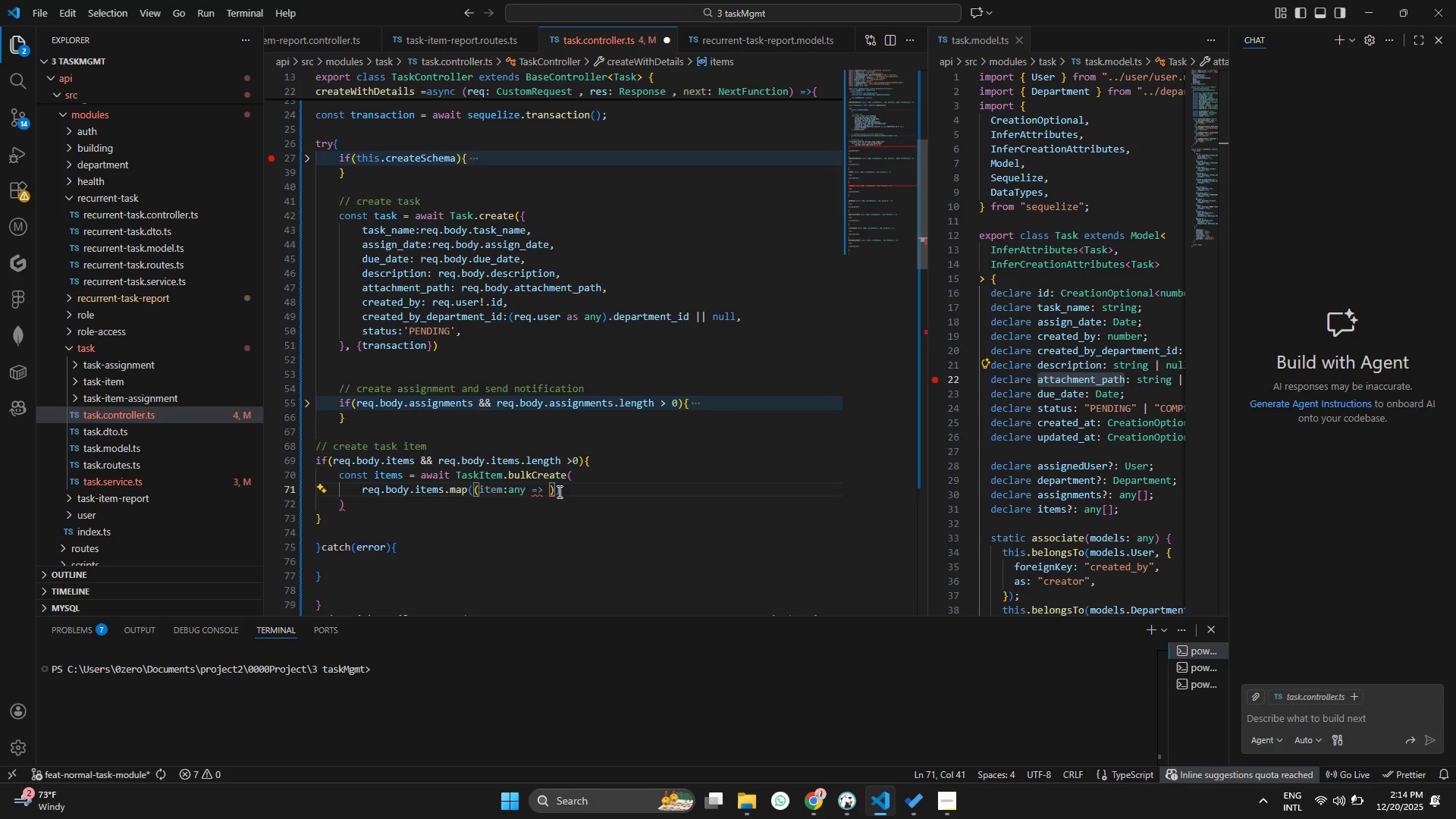 
left_click([551, 488])
 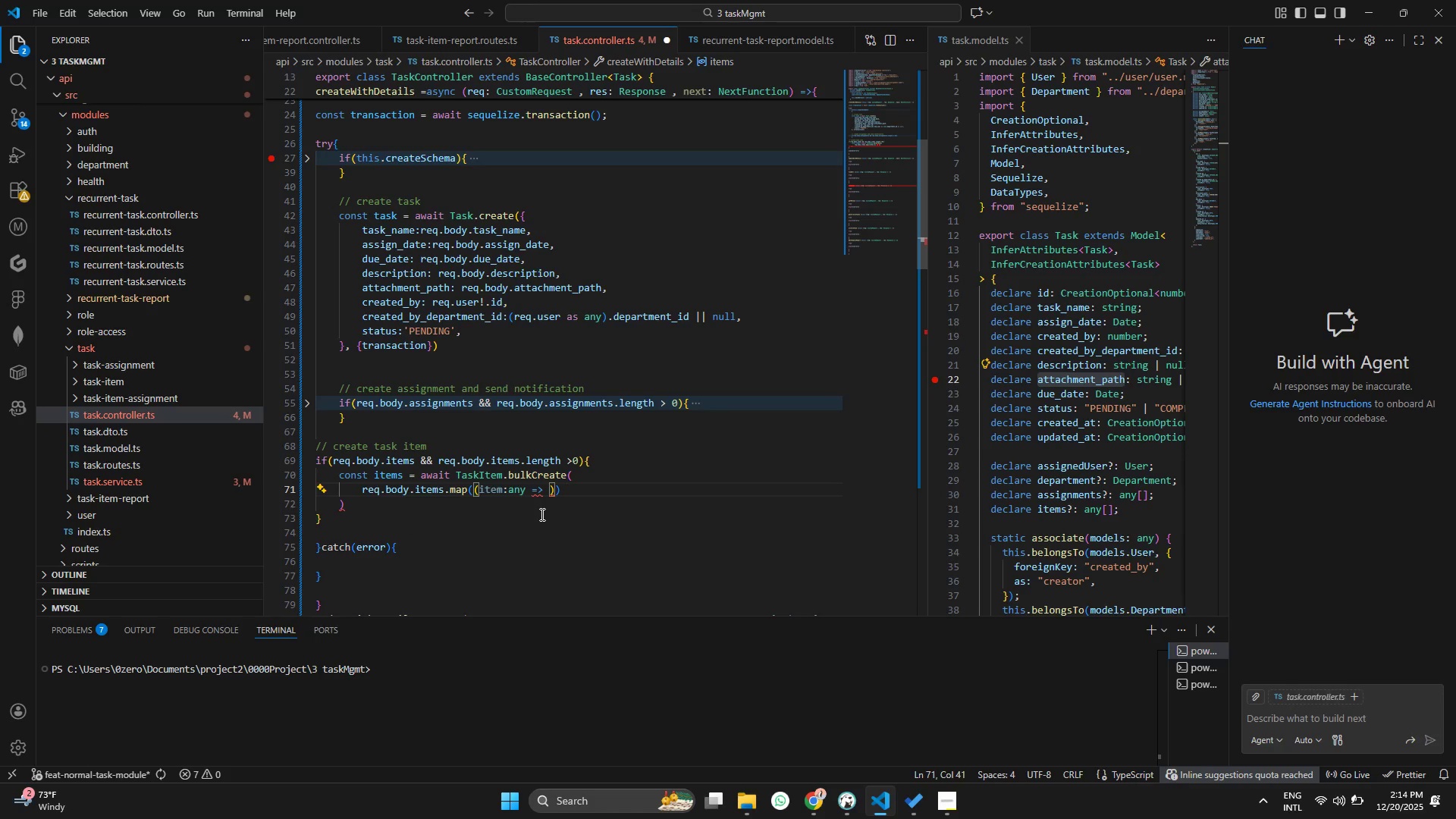 
key(ArrowRight)
 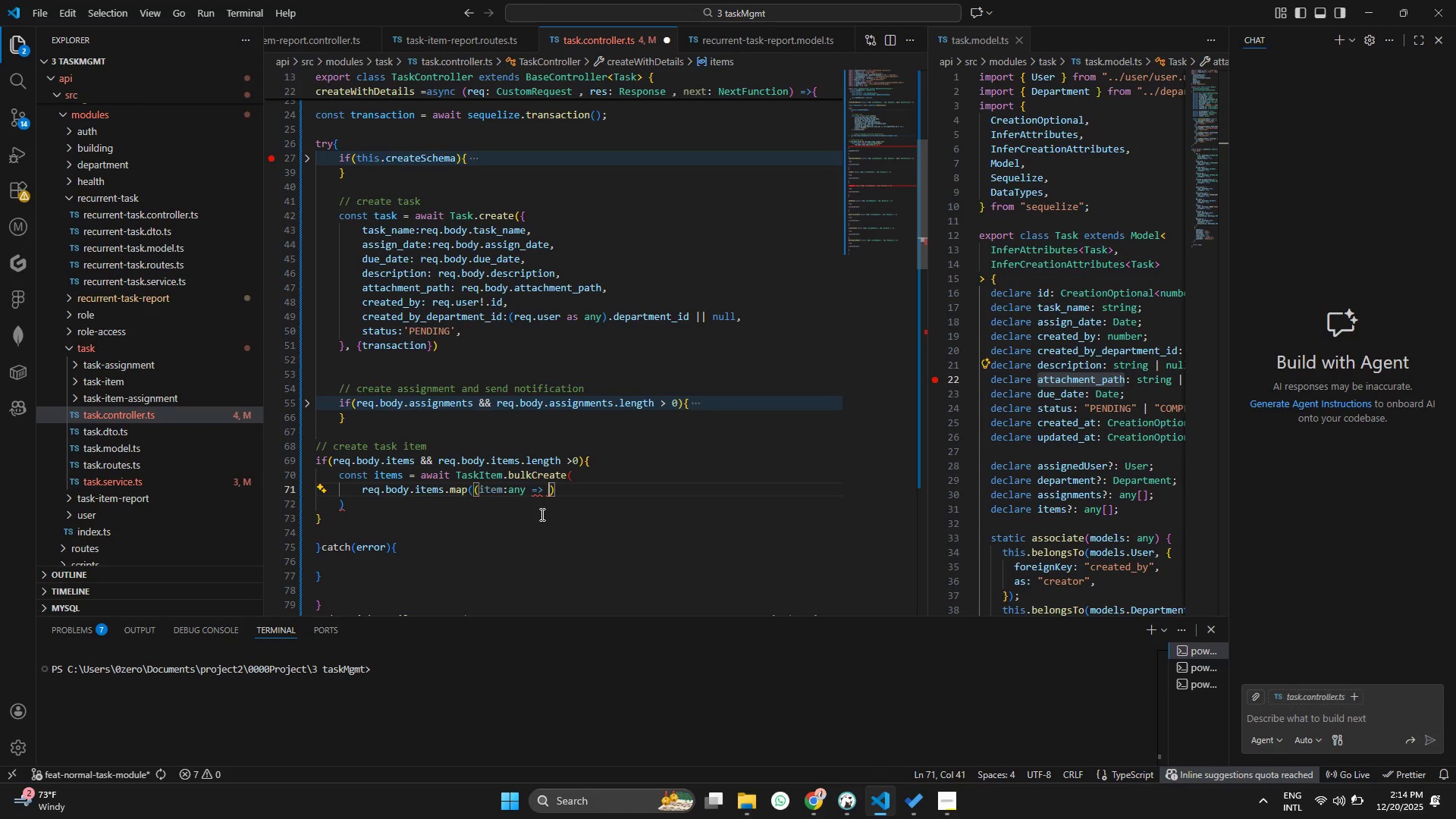 
key(Backspace)
 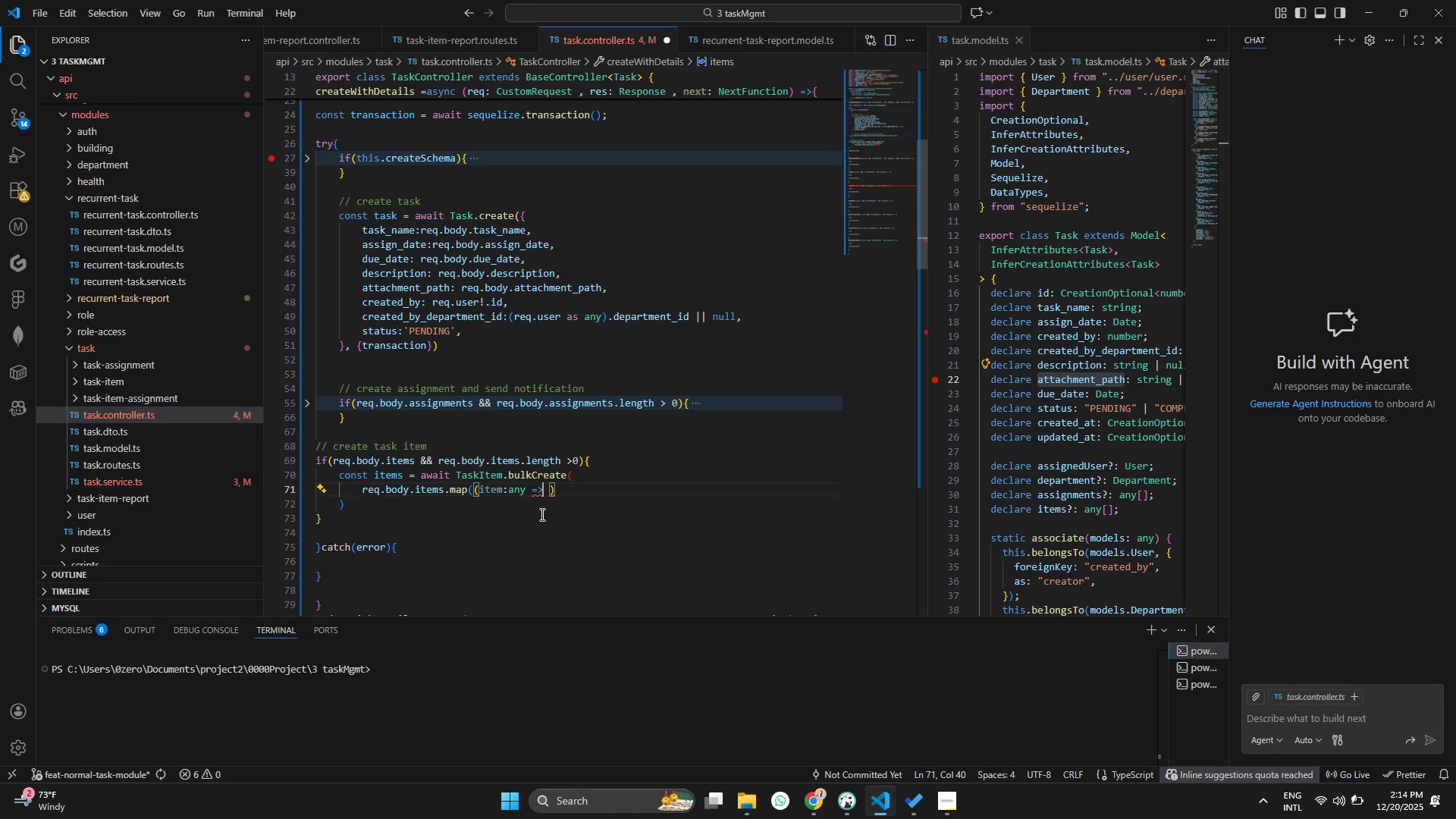 
key(ArrowLeft)
 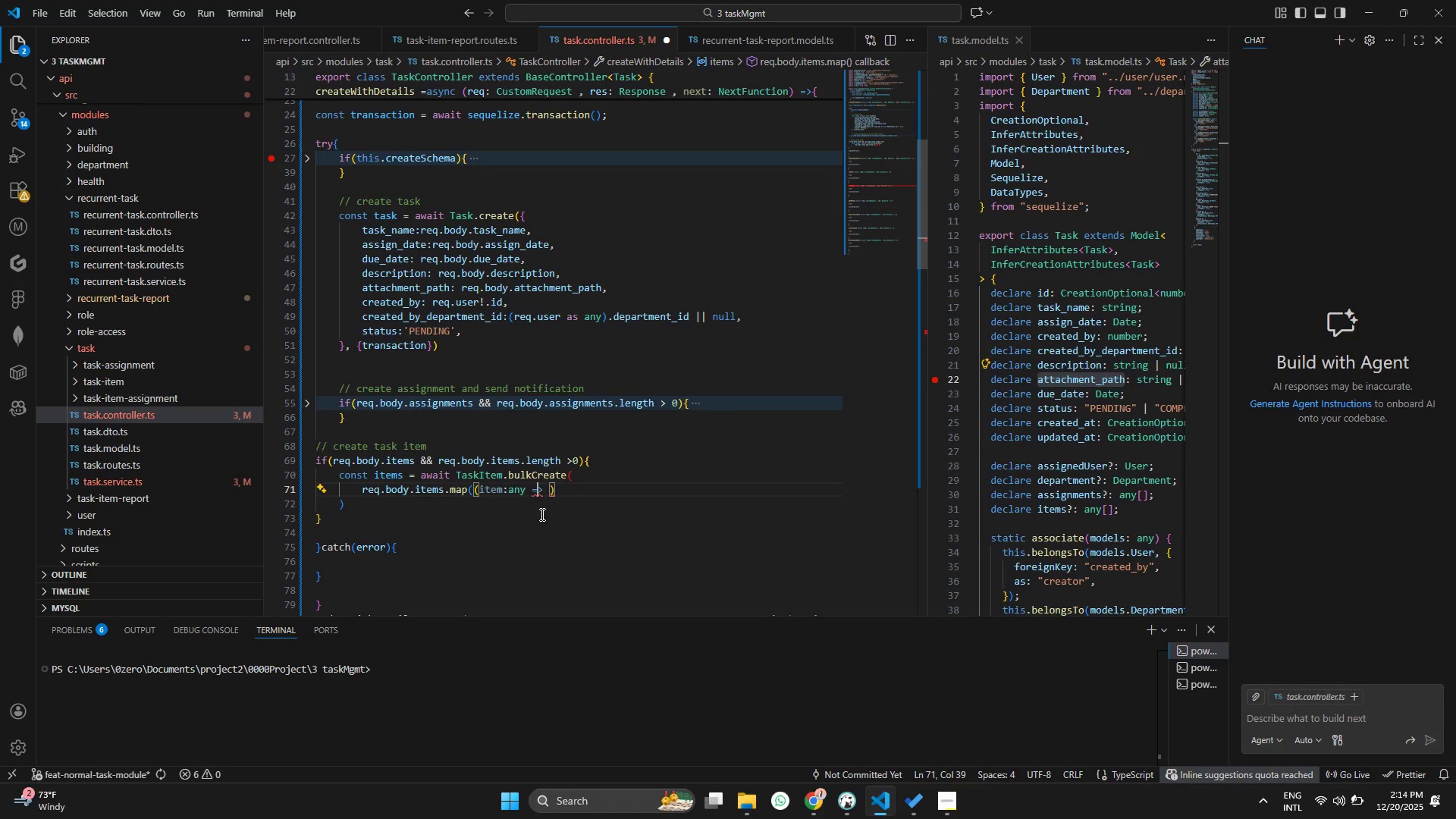 
key(ArrowLeft)
 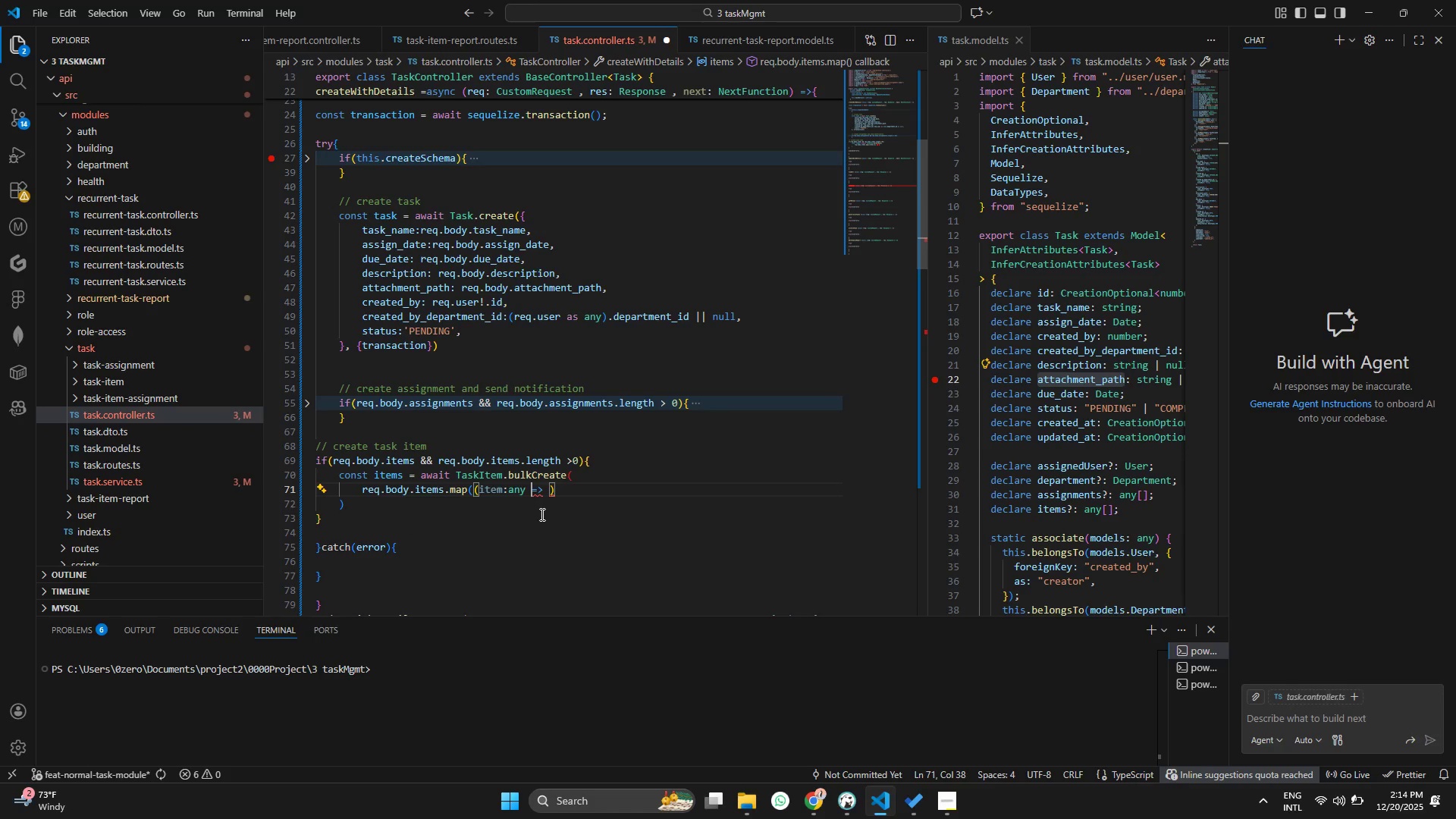 
key(ArrowLeft)
 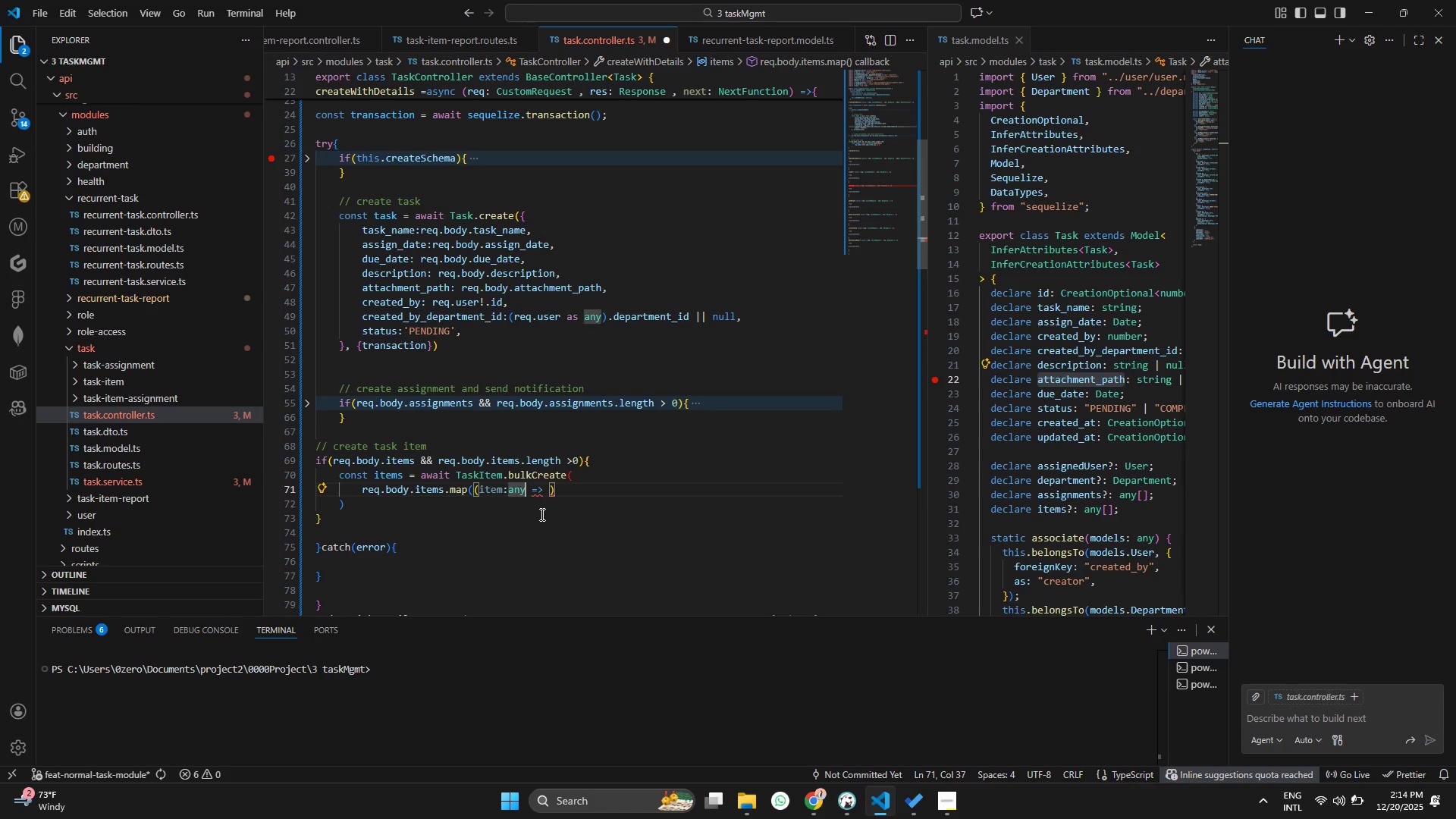 
key(ArrowLeft)
 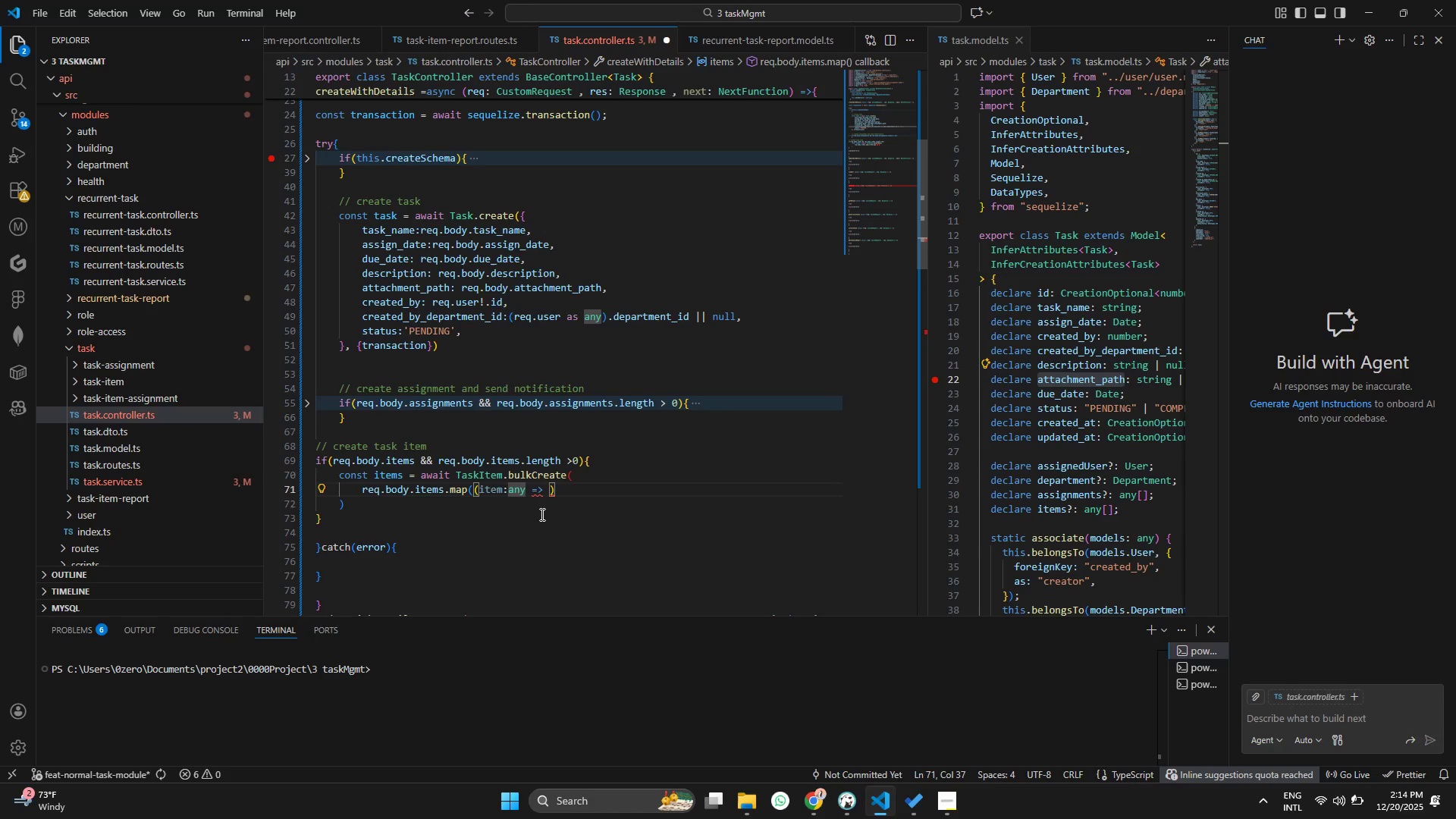 
key(Shift+0)
 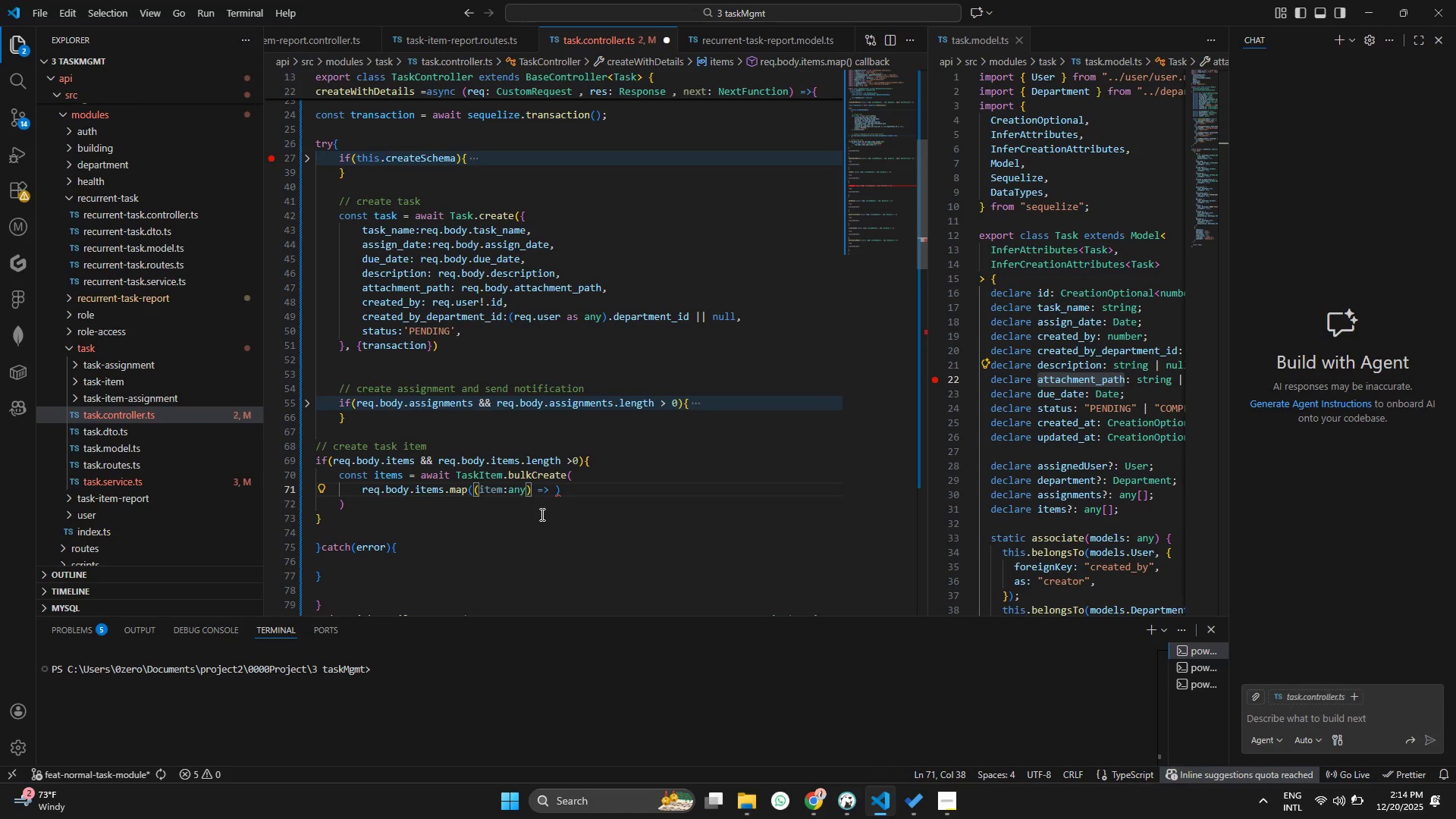 
key(ArrowRight)
 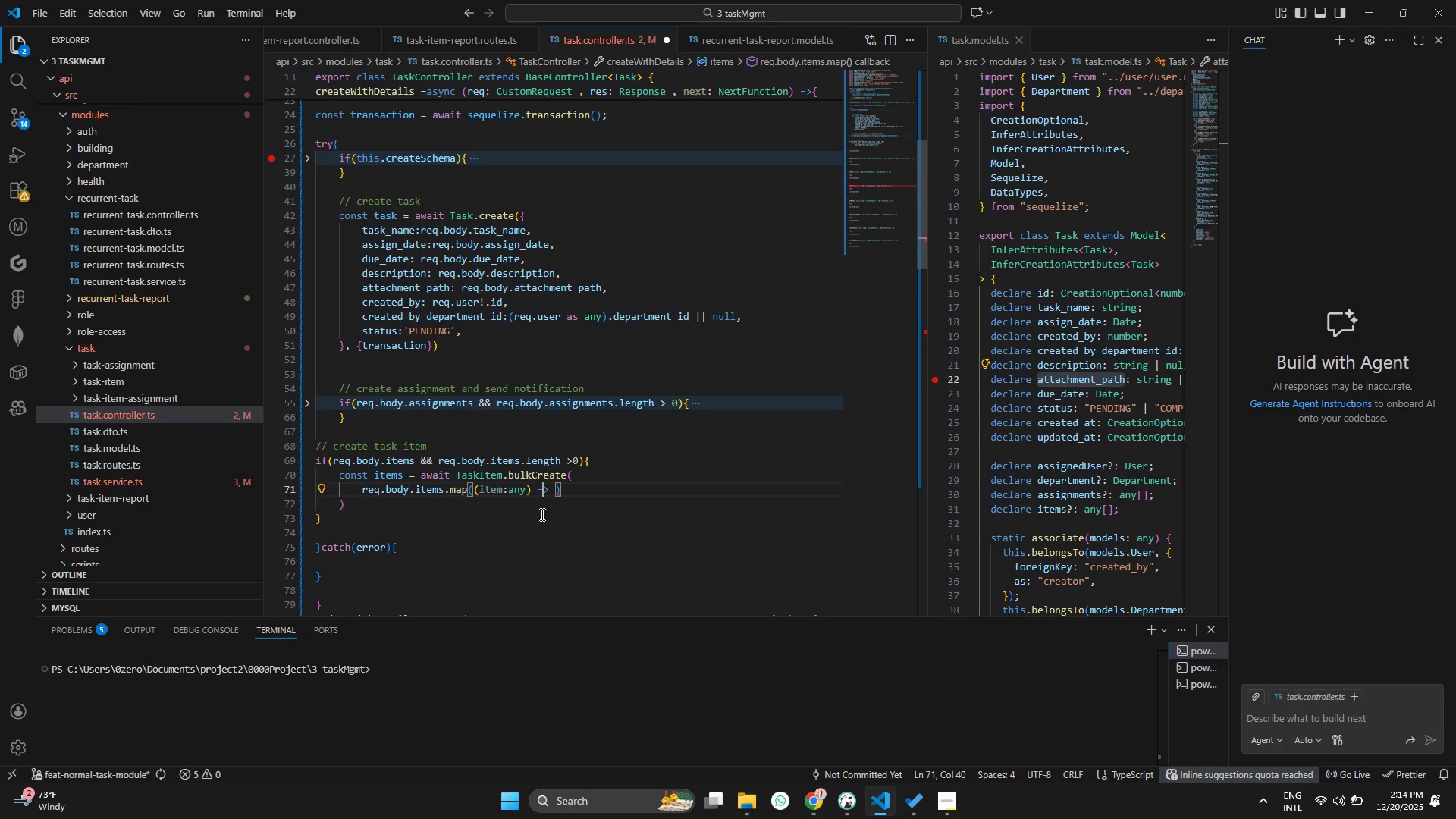 
key(ArrowRight)
 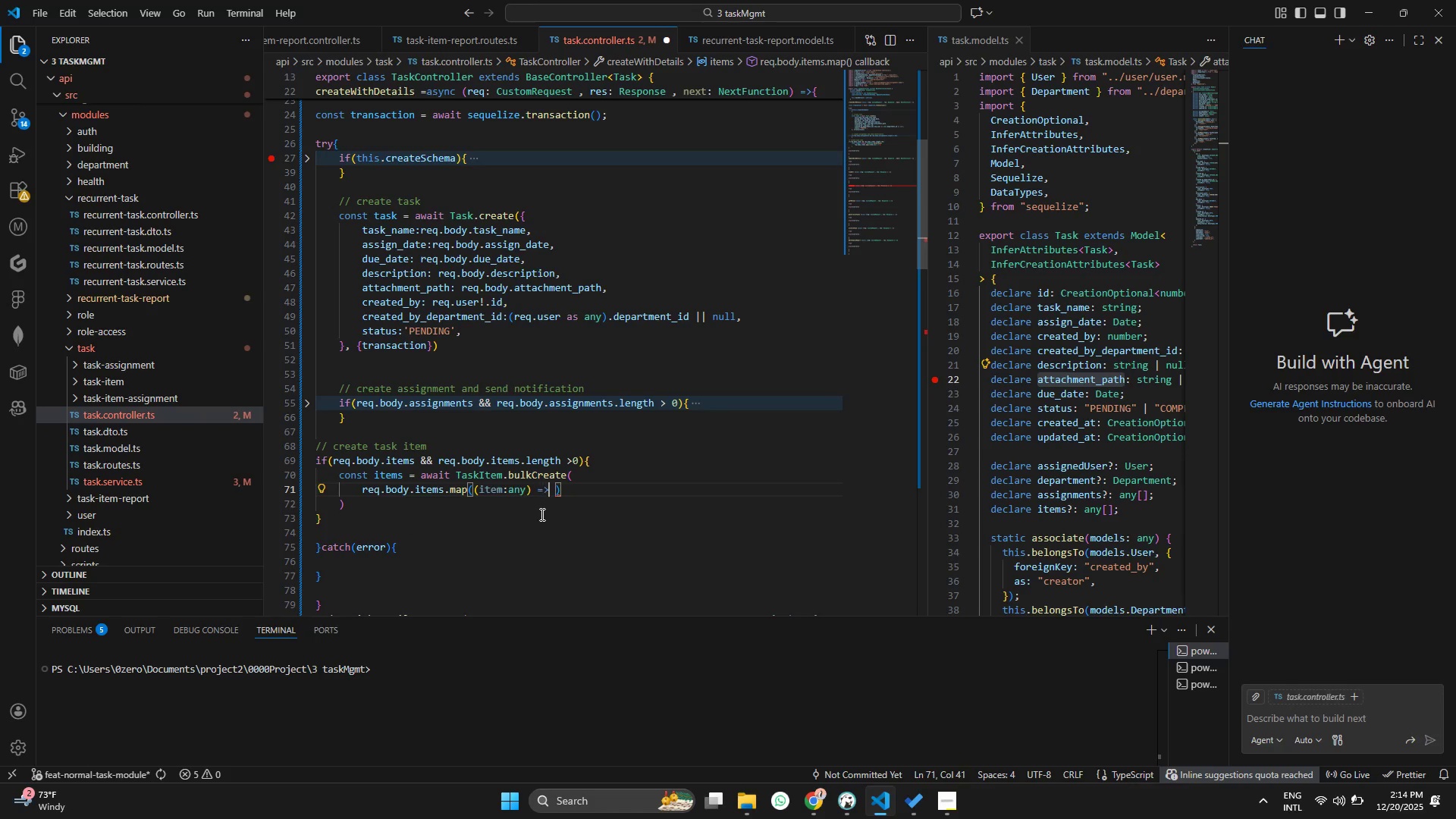 
key(ArrowRight)
 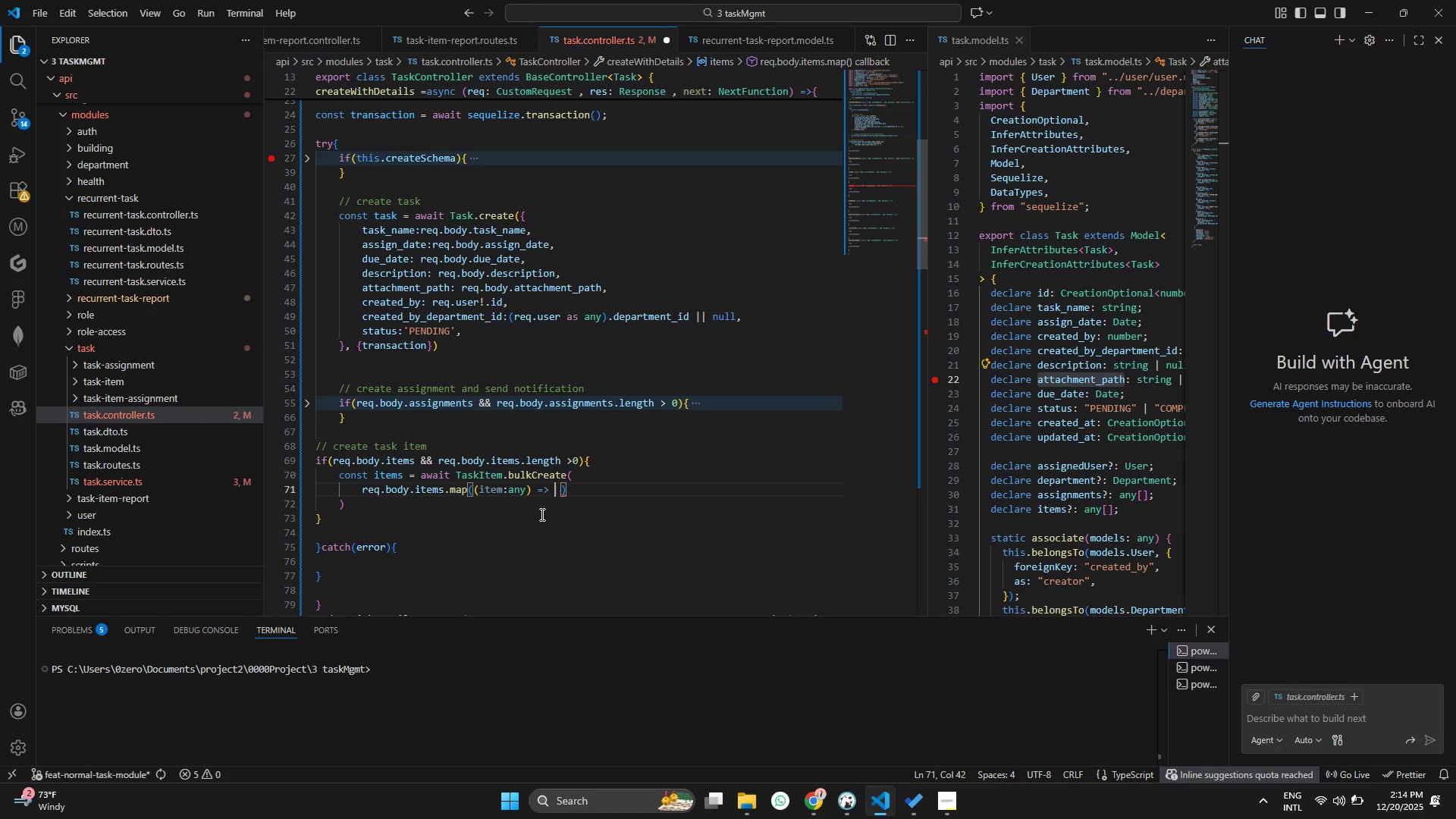 
key(Space)
 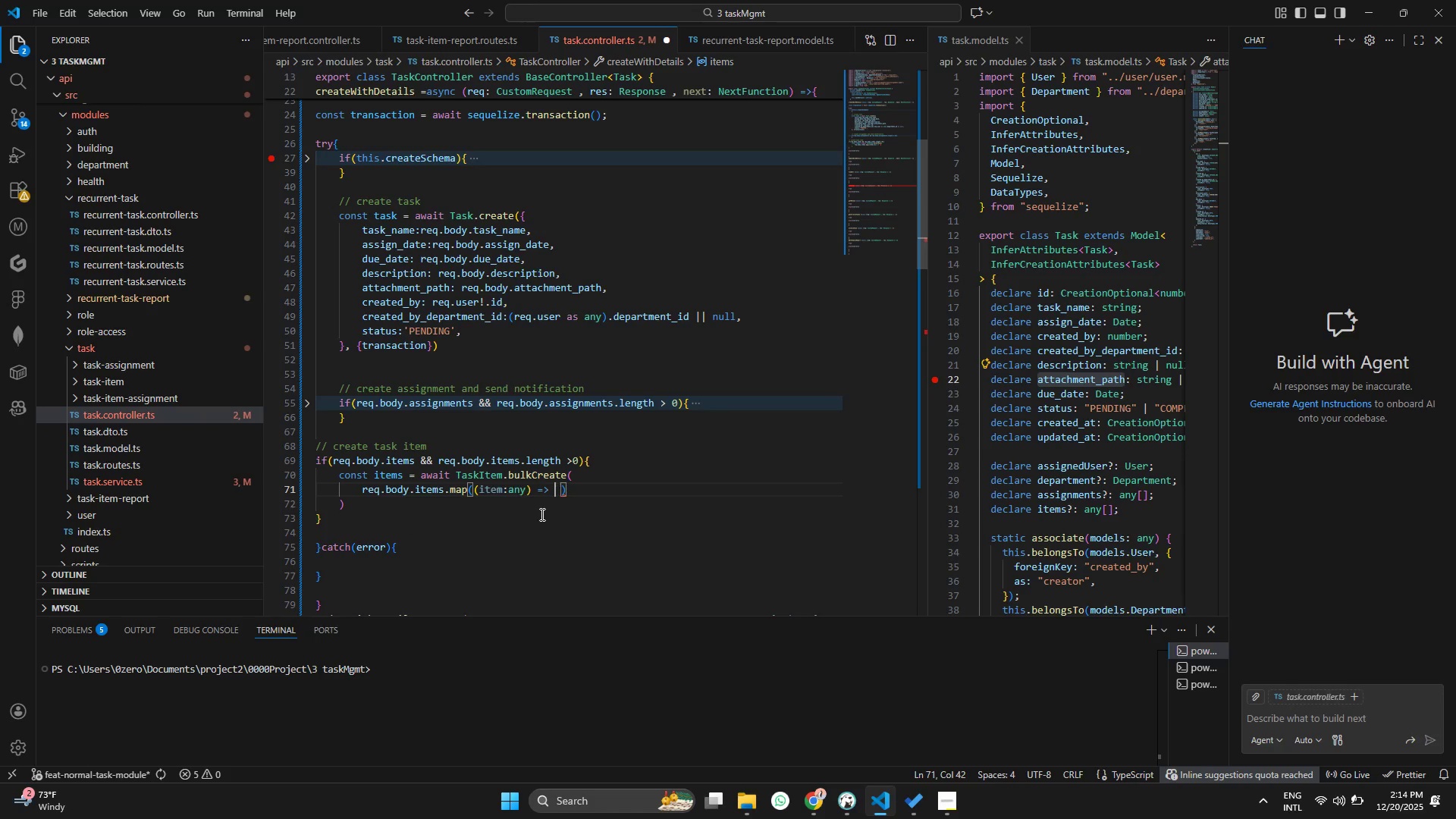 
key(Shift+9)
 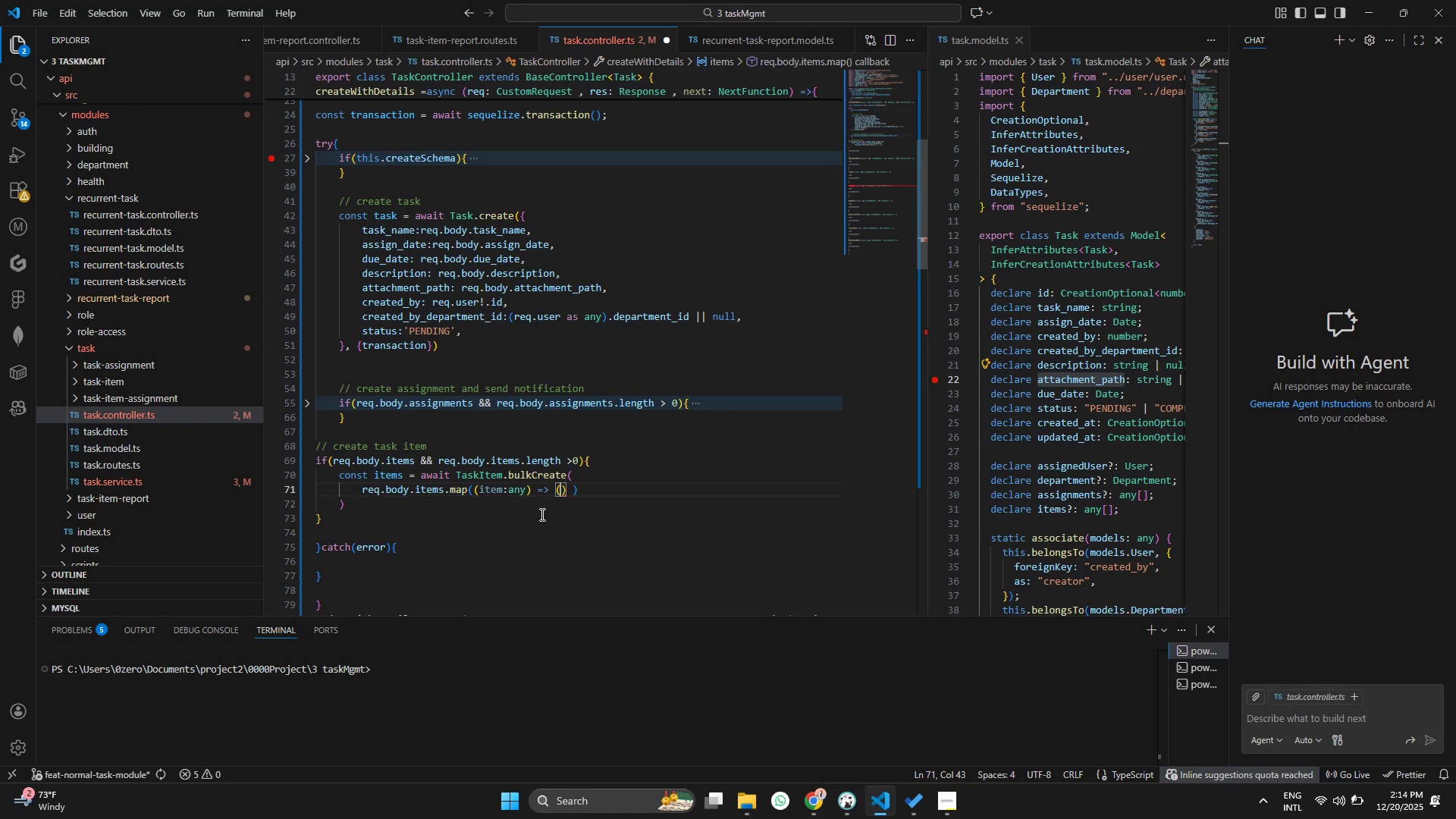 
key(Shift+BracketLeft)
 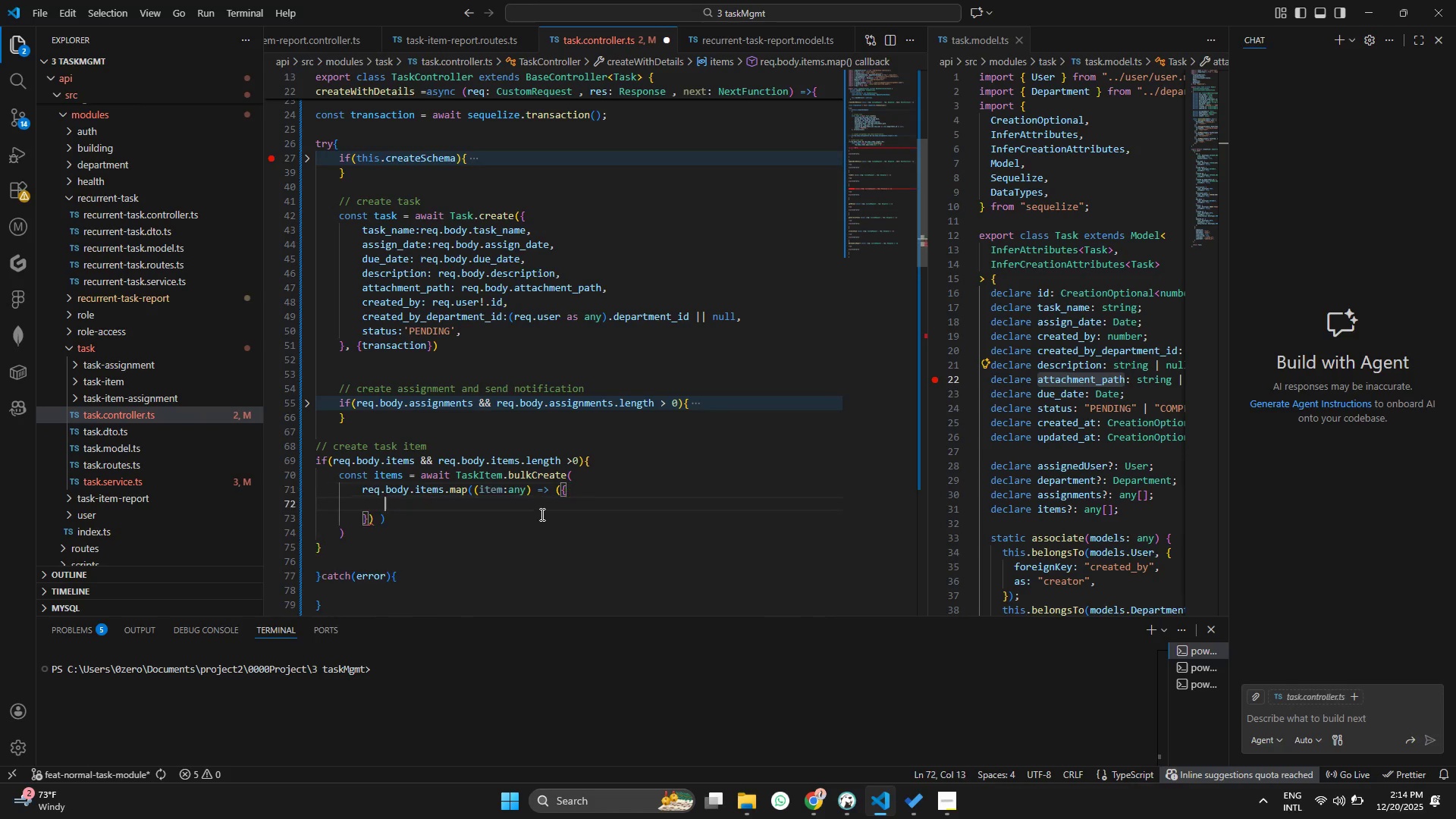 
key(Enter)
 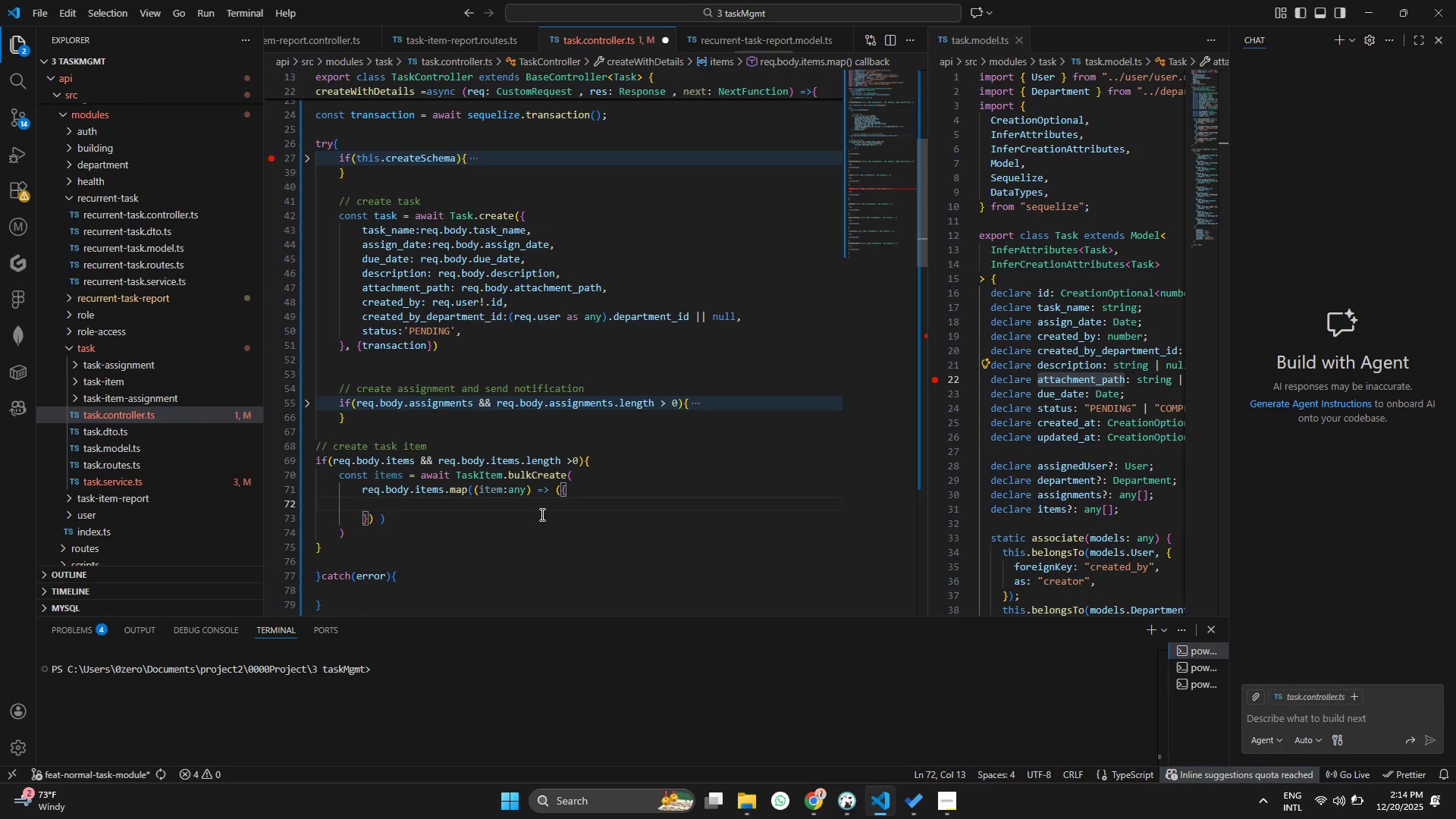 
key(Control+ControlLeft)
 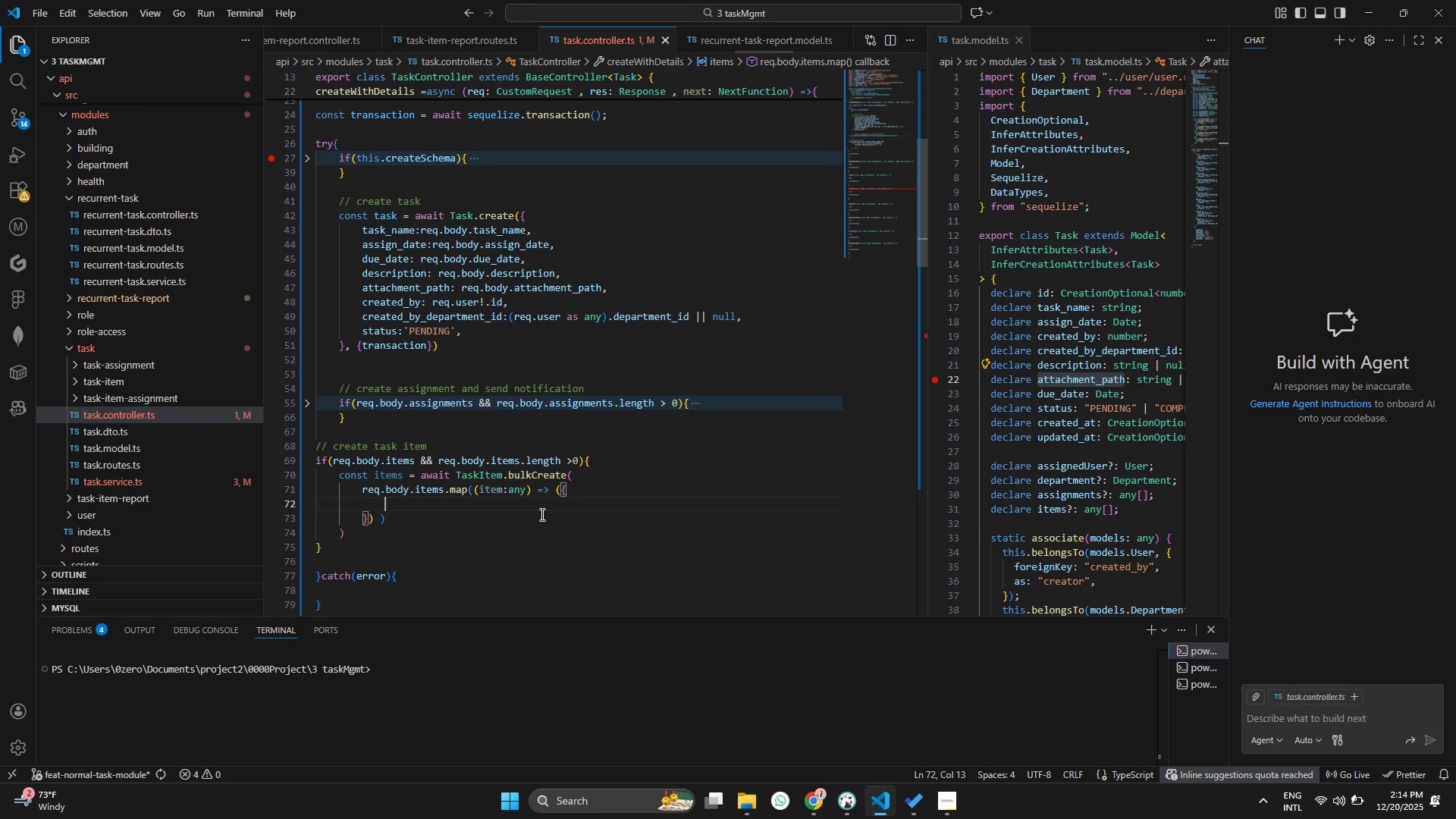 
key(Control+S)
 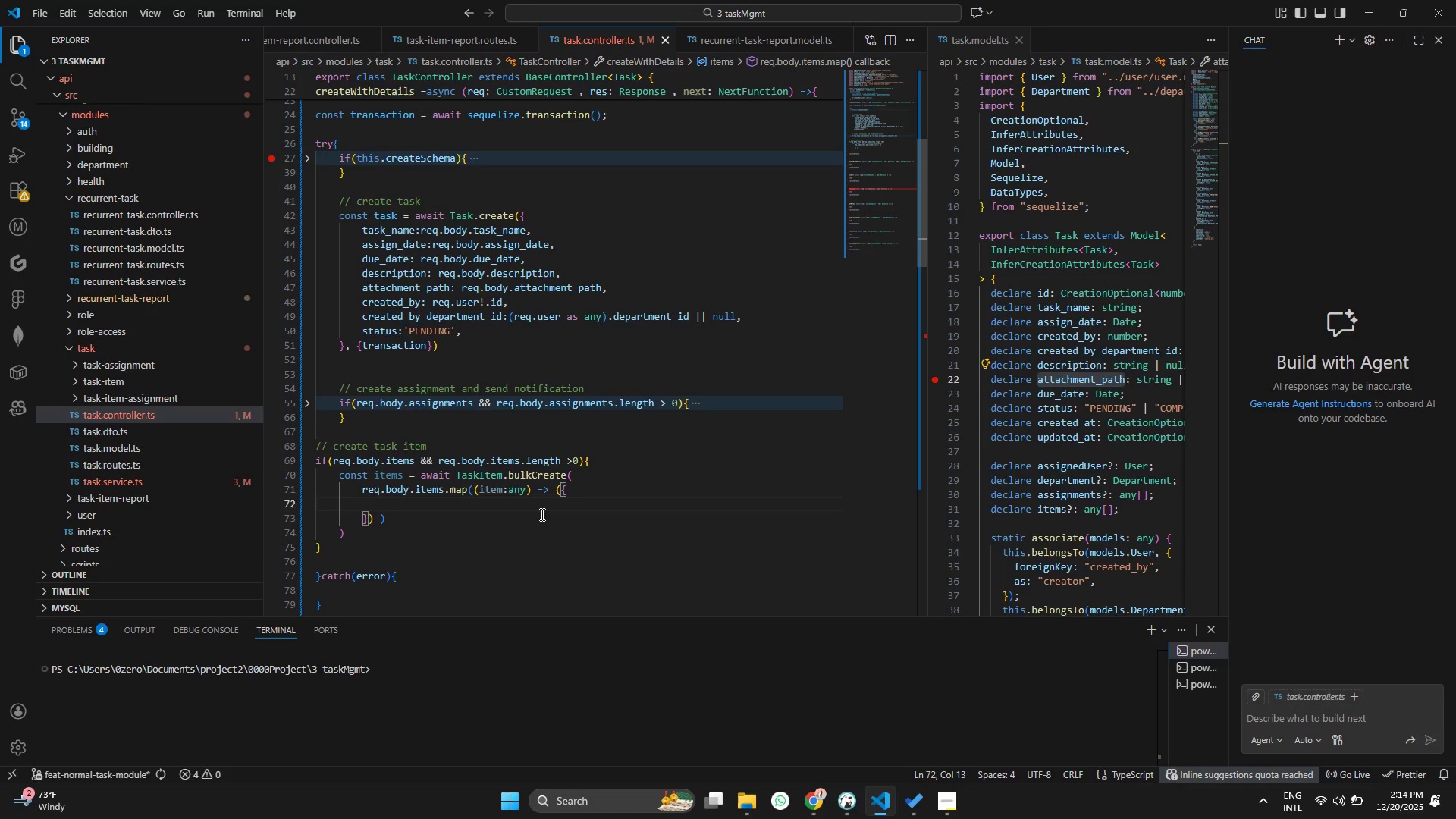 
type(task_id: tas)
 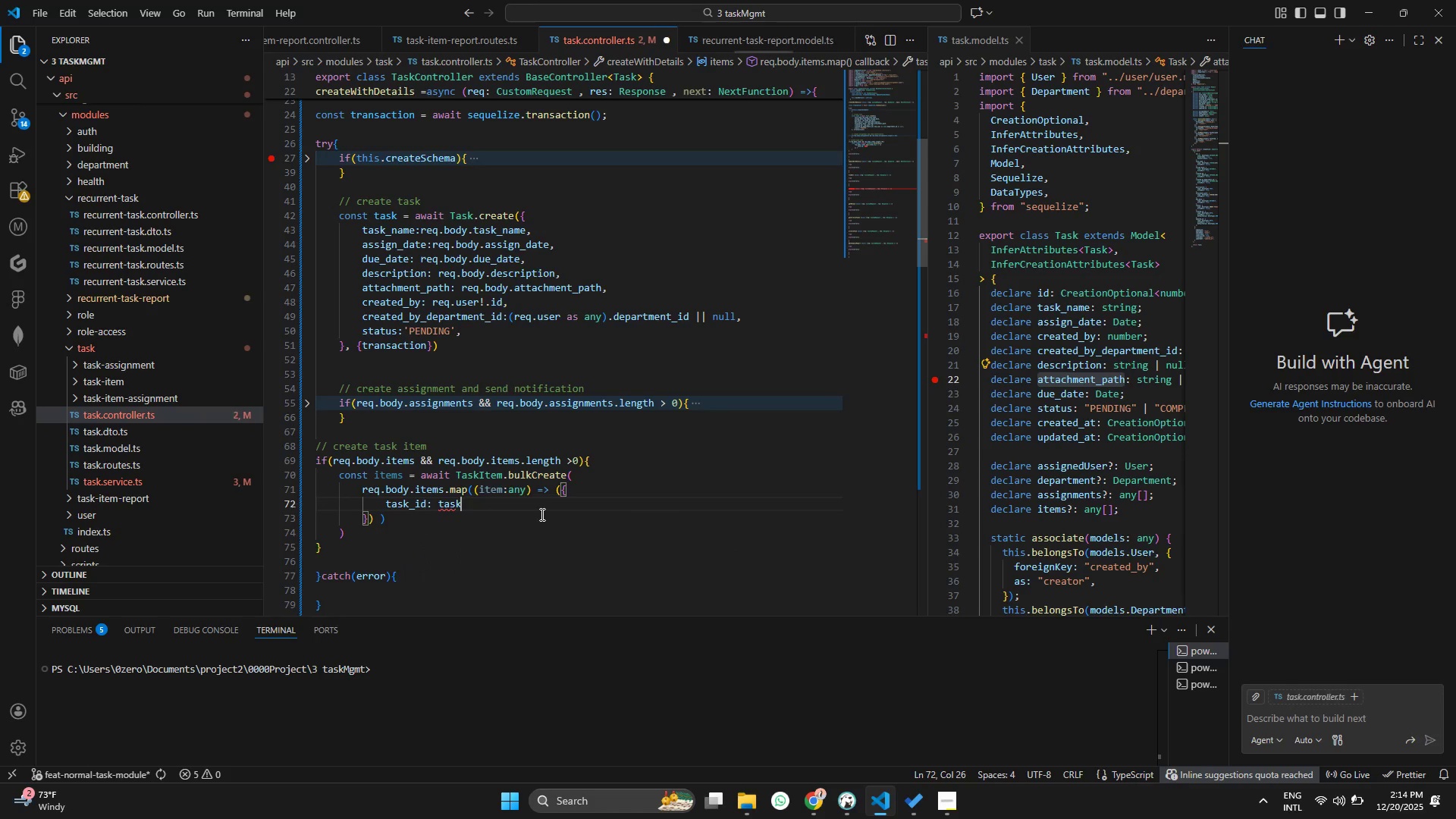 
 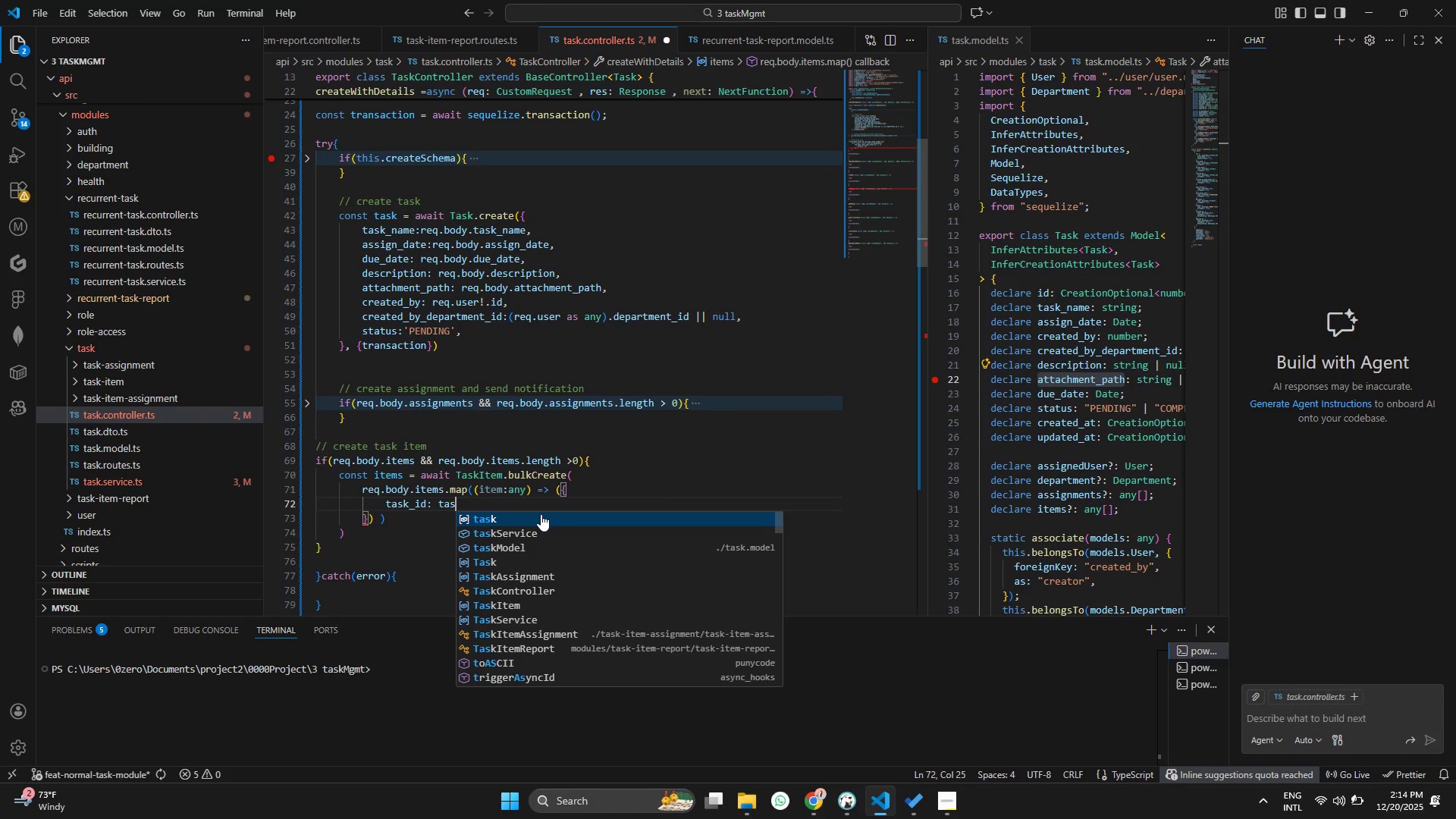 
key(Enter)
 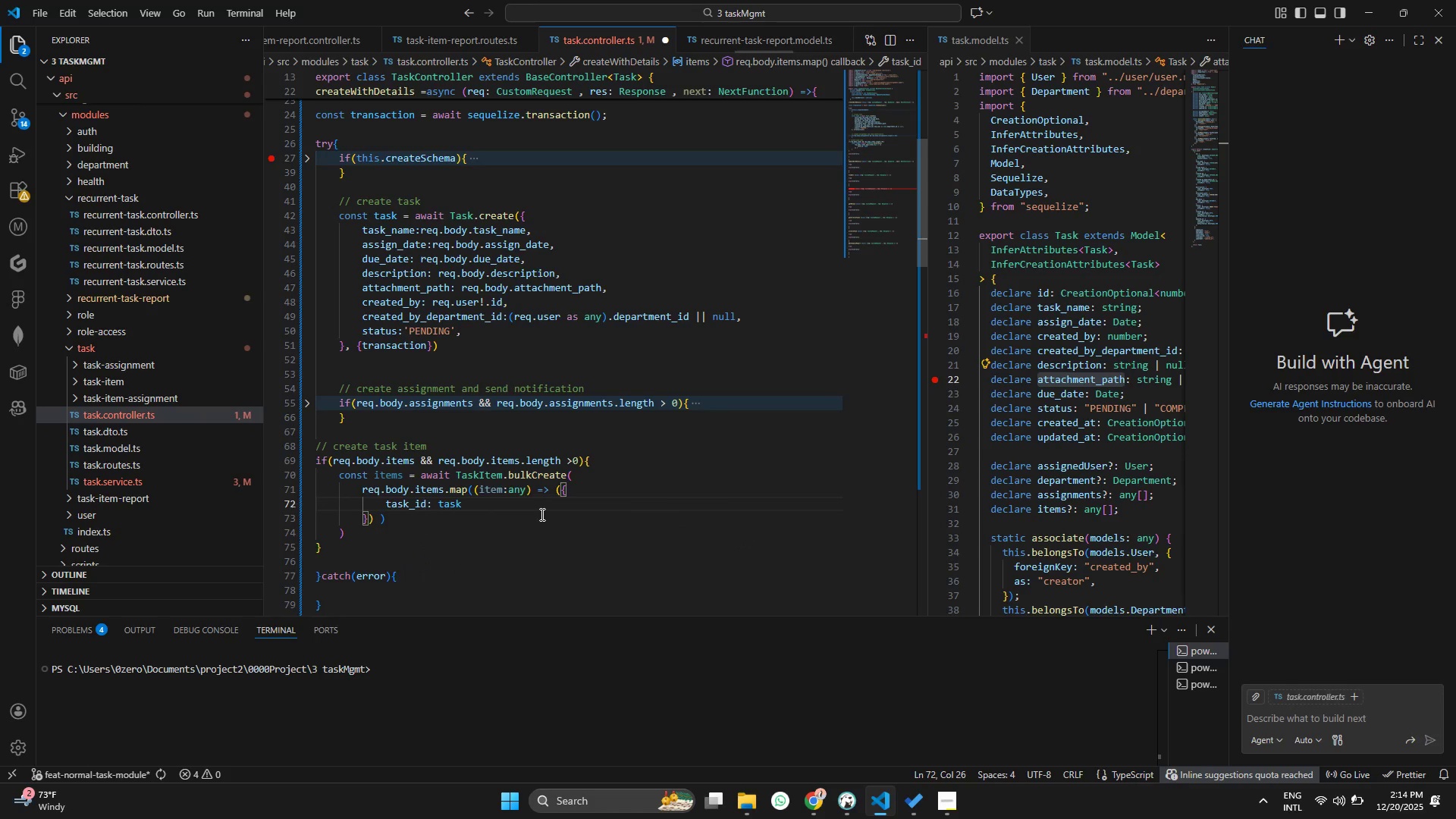 
type(.id)
 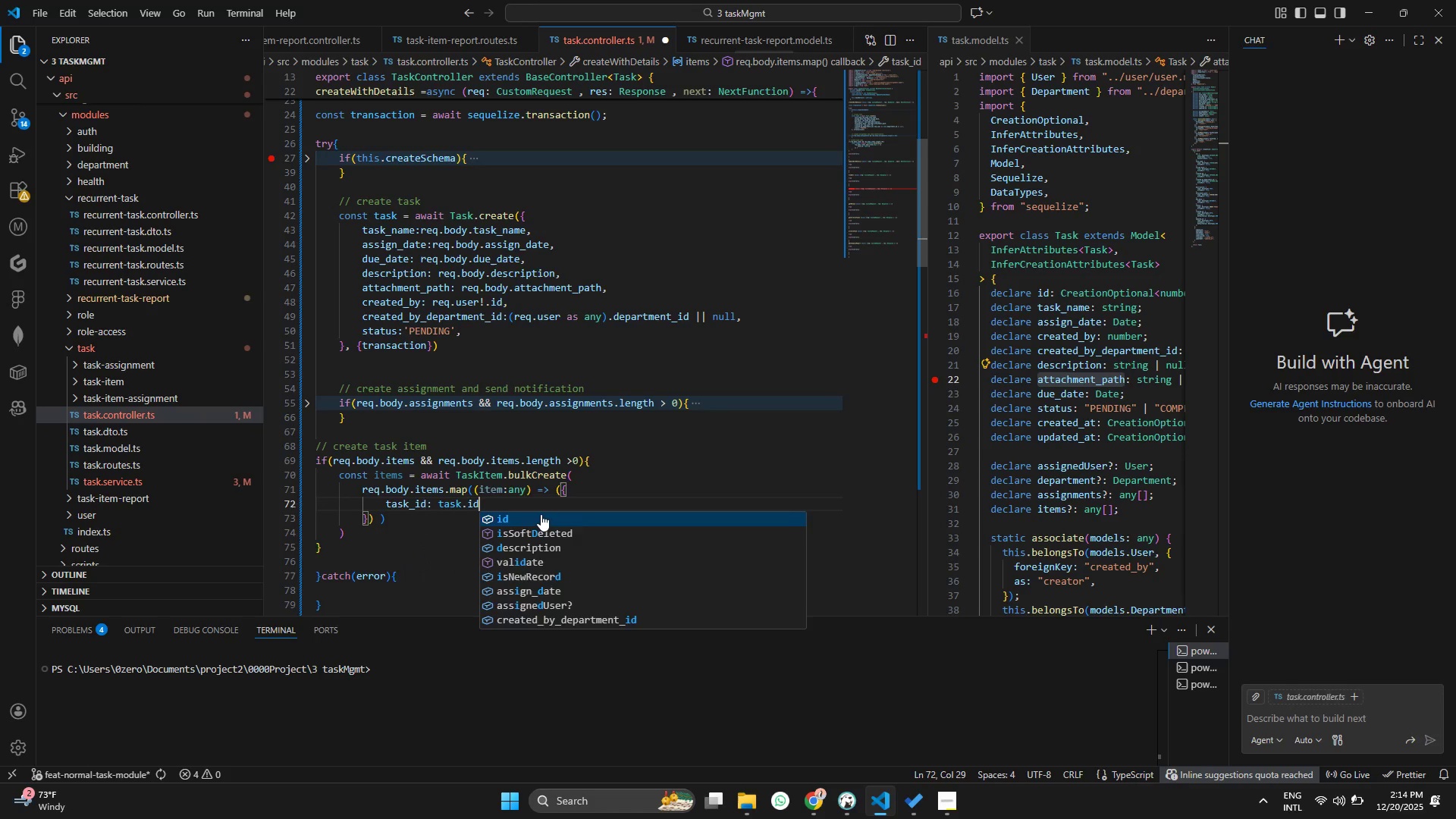 
key(Control+ControlLeft)
 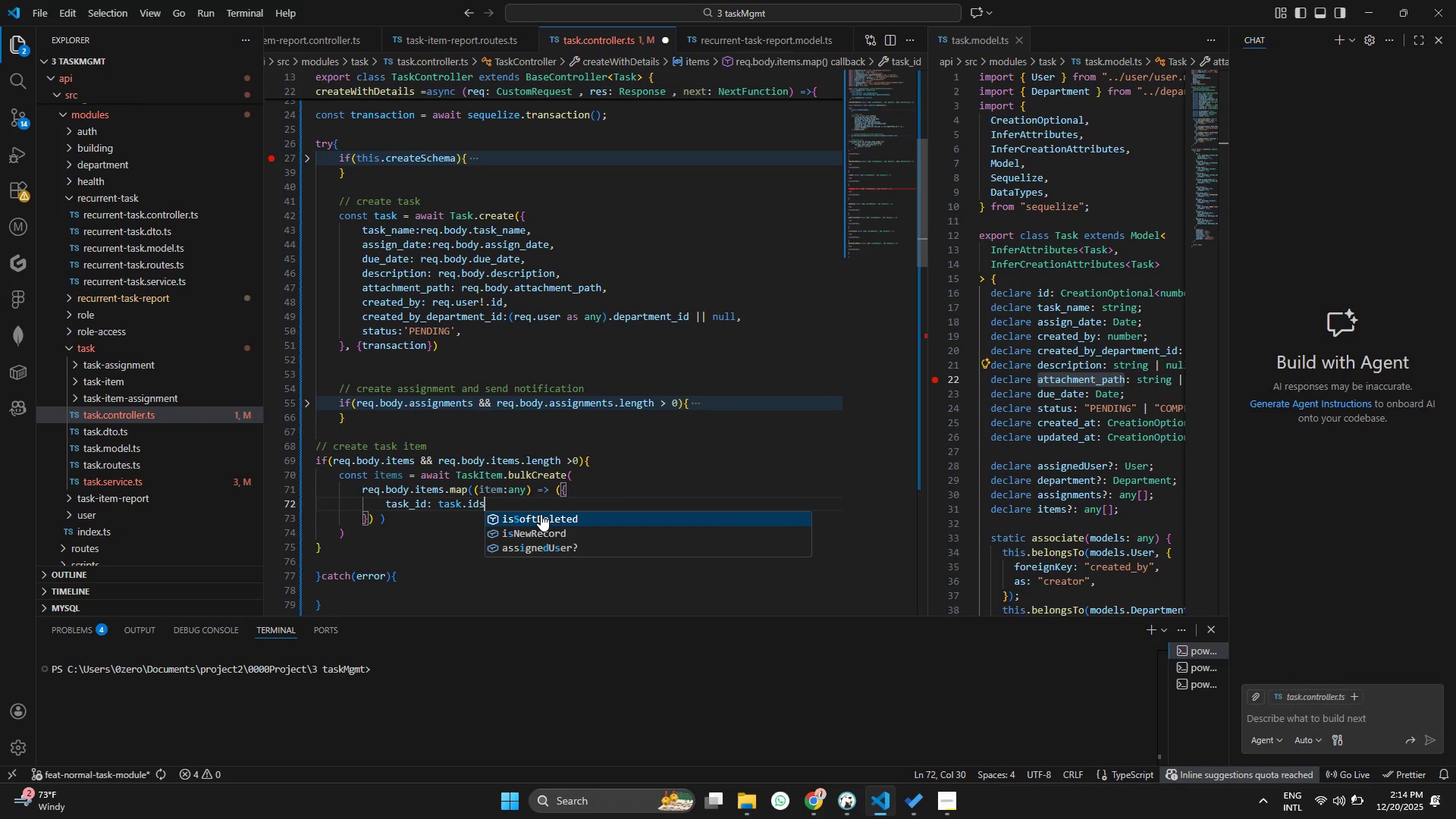 
key(S)
 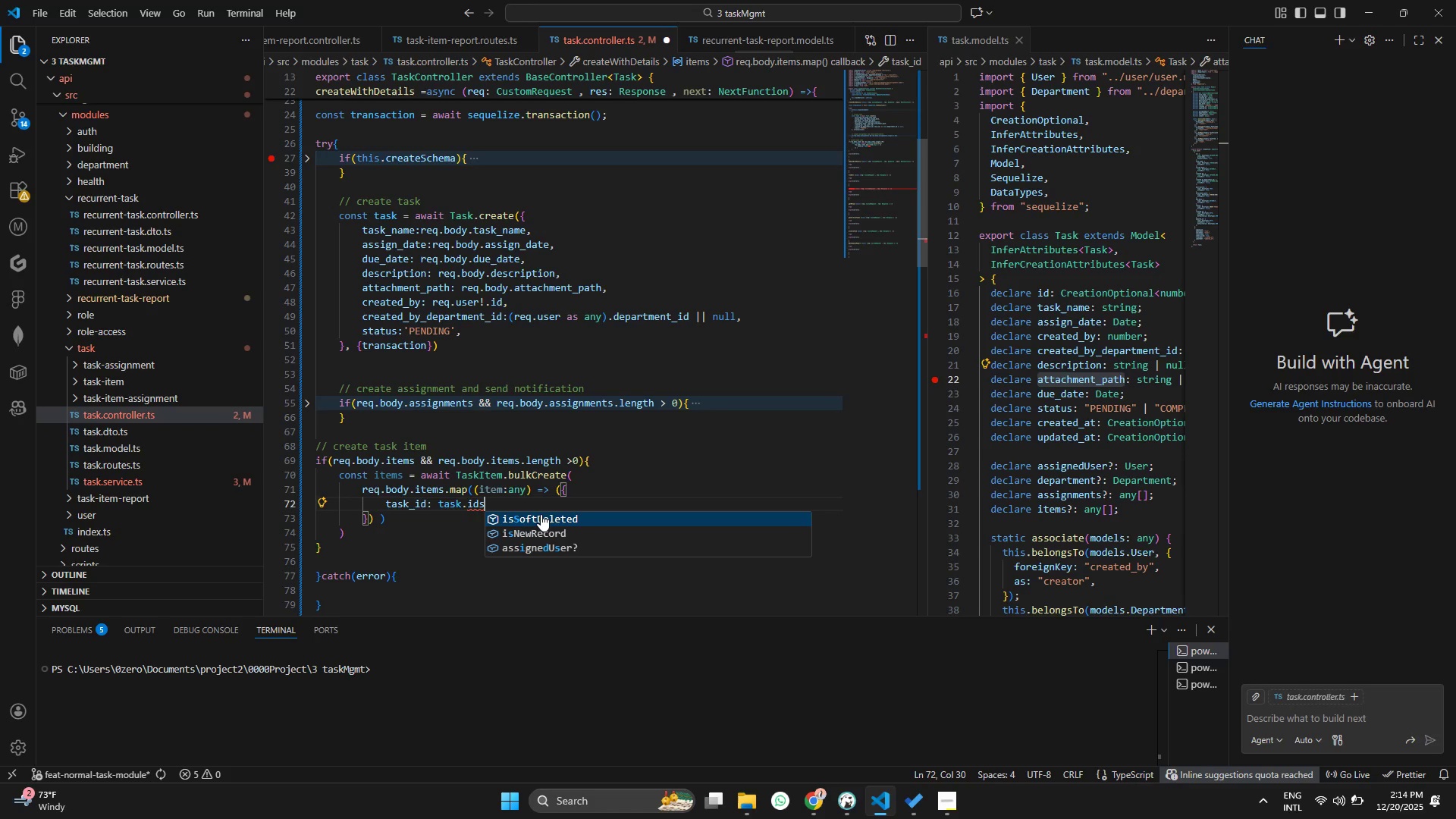 
key(Backspace)
 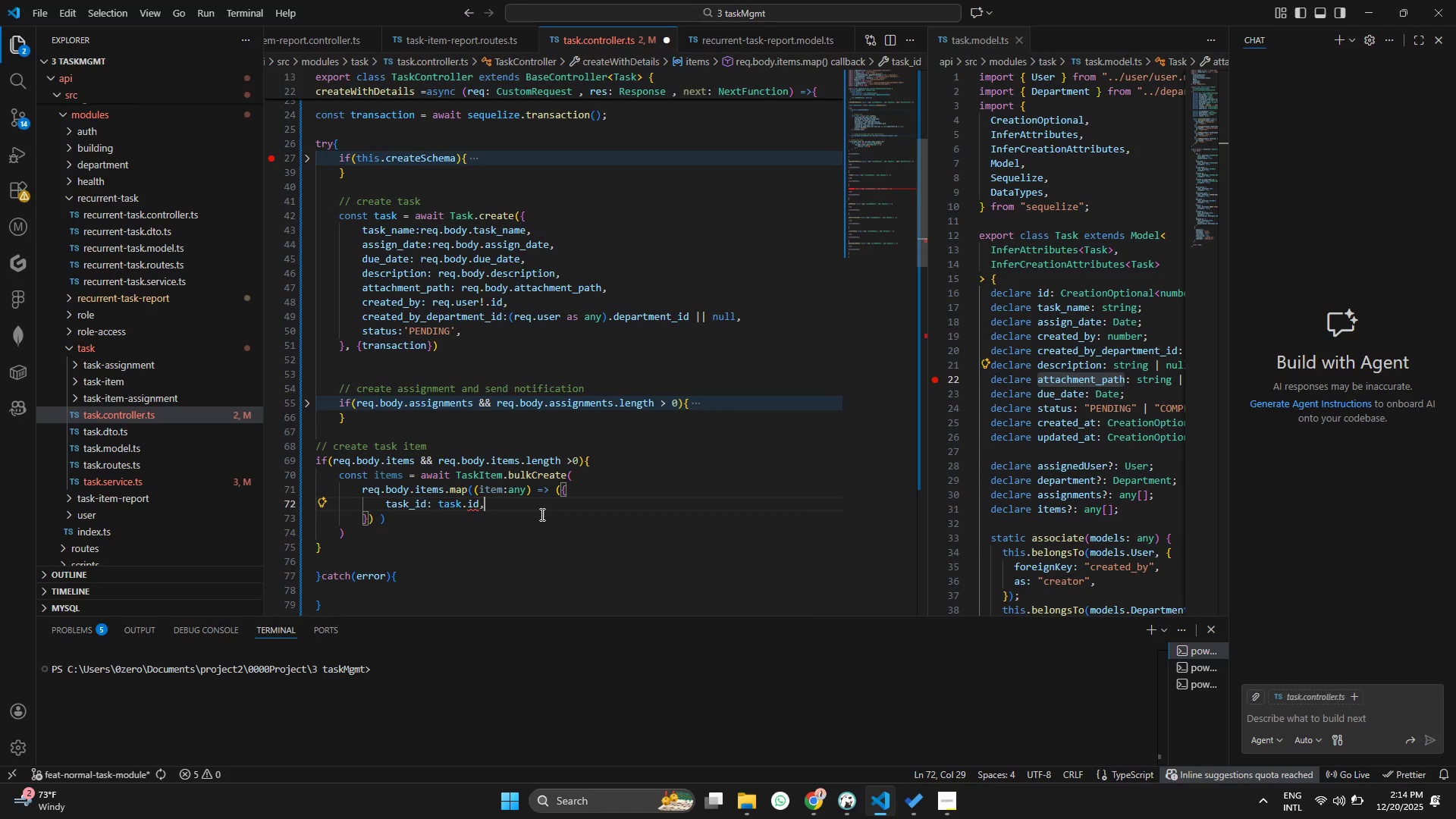 
key(Comma)
 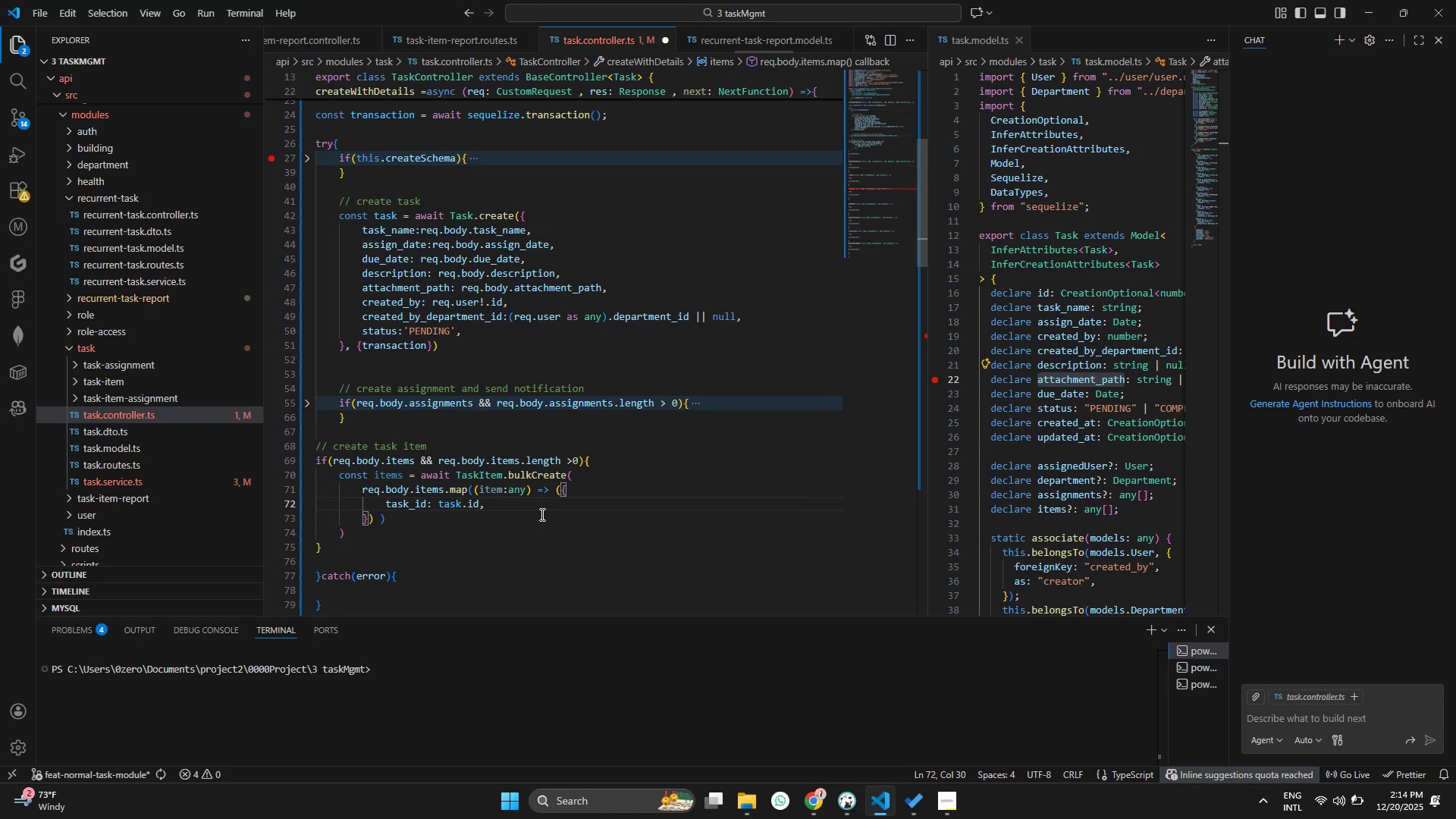 
key(Enter)
 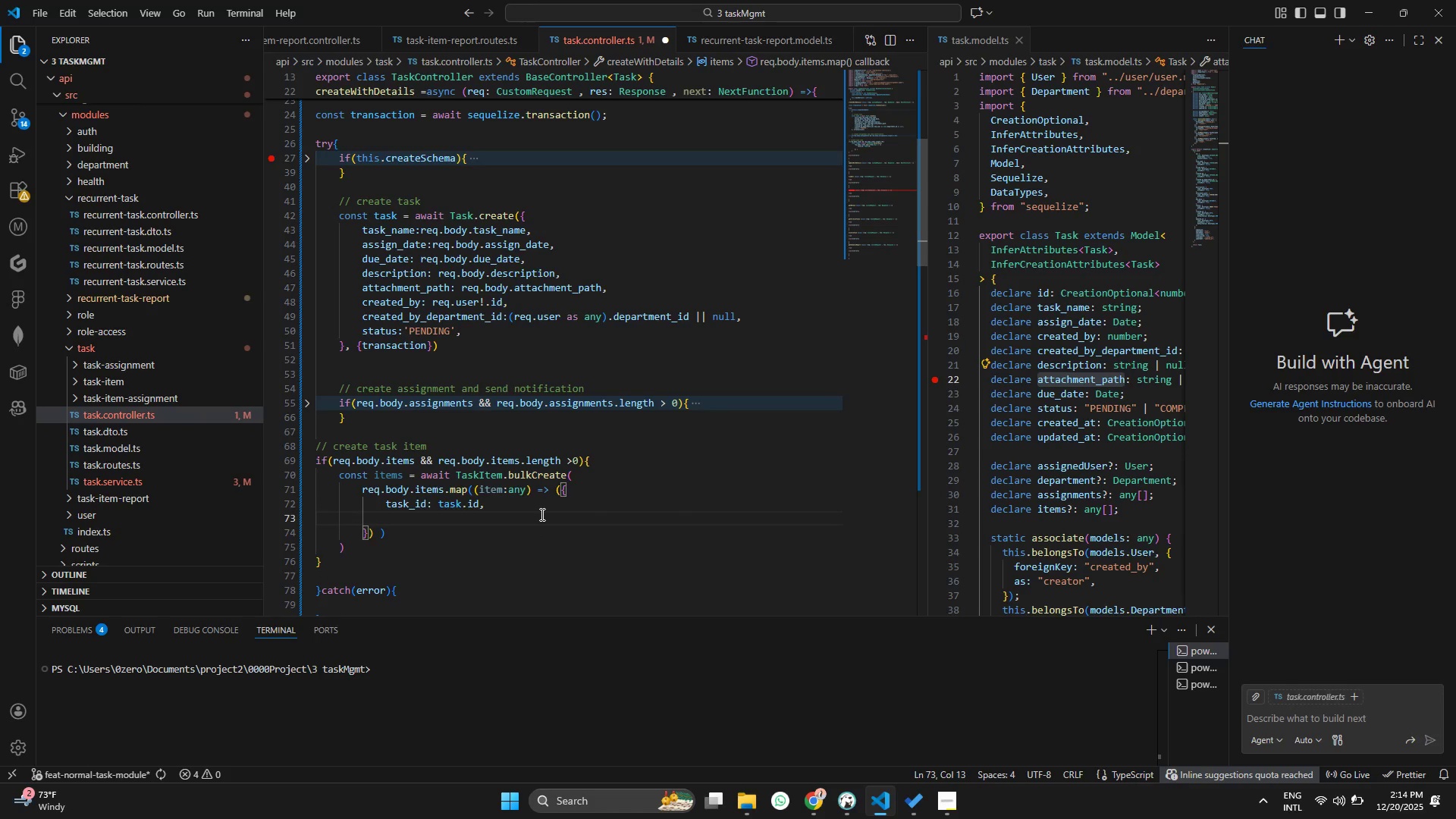 
type(t)
key(Backspace)
type(dec)
key(Backspace)
type(scription)
 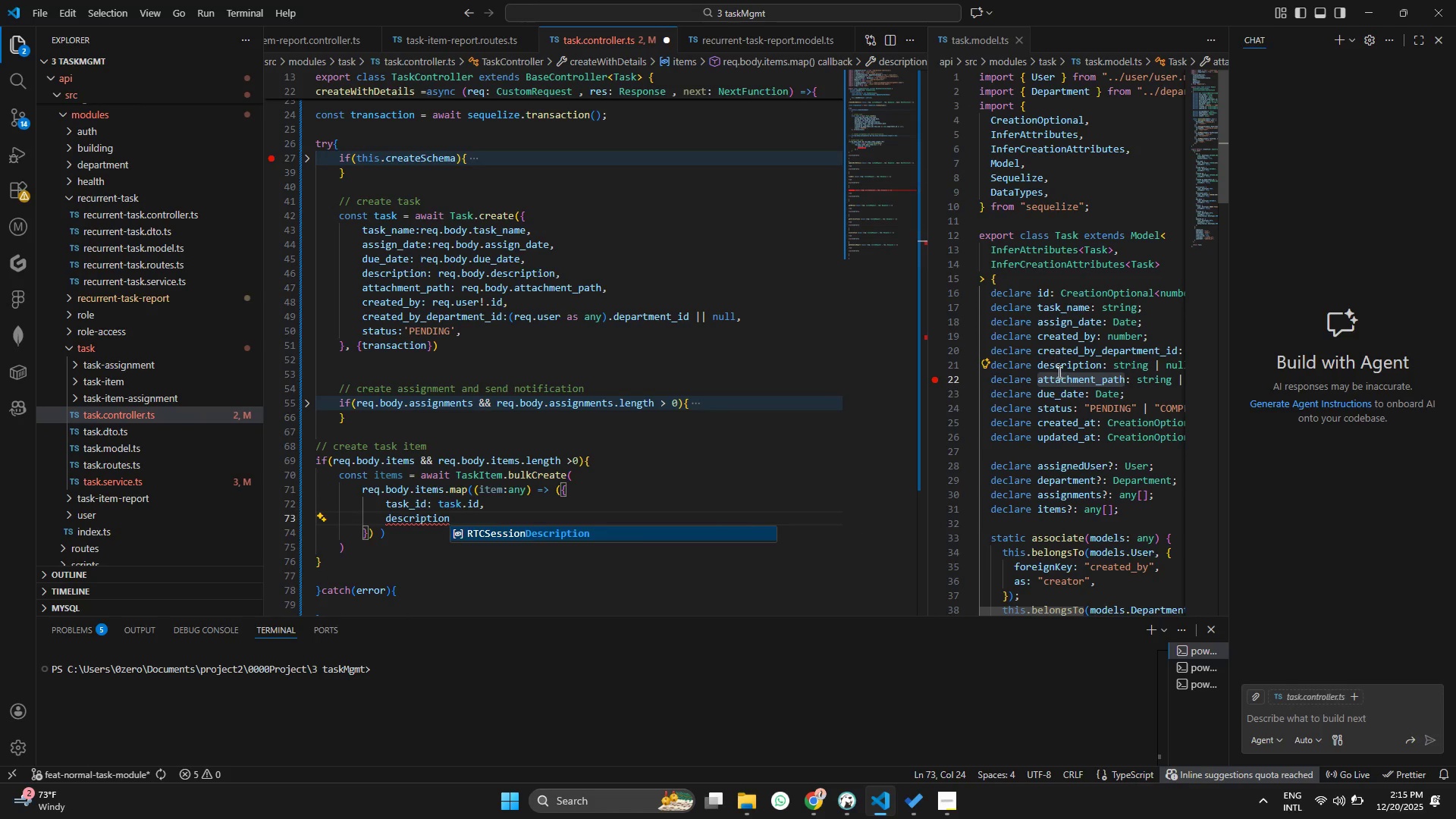 
double_click([1055, 369])
 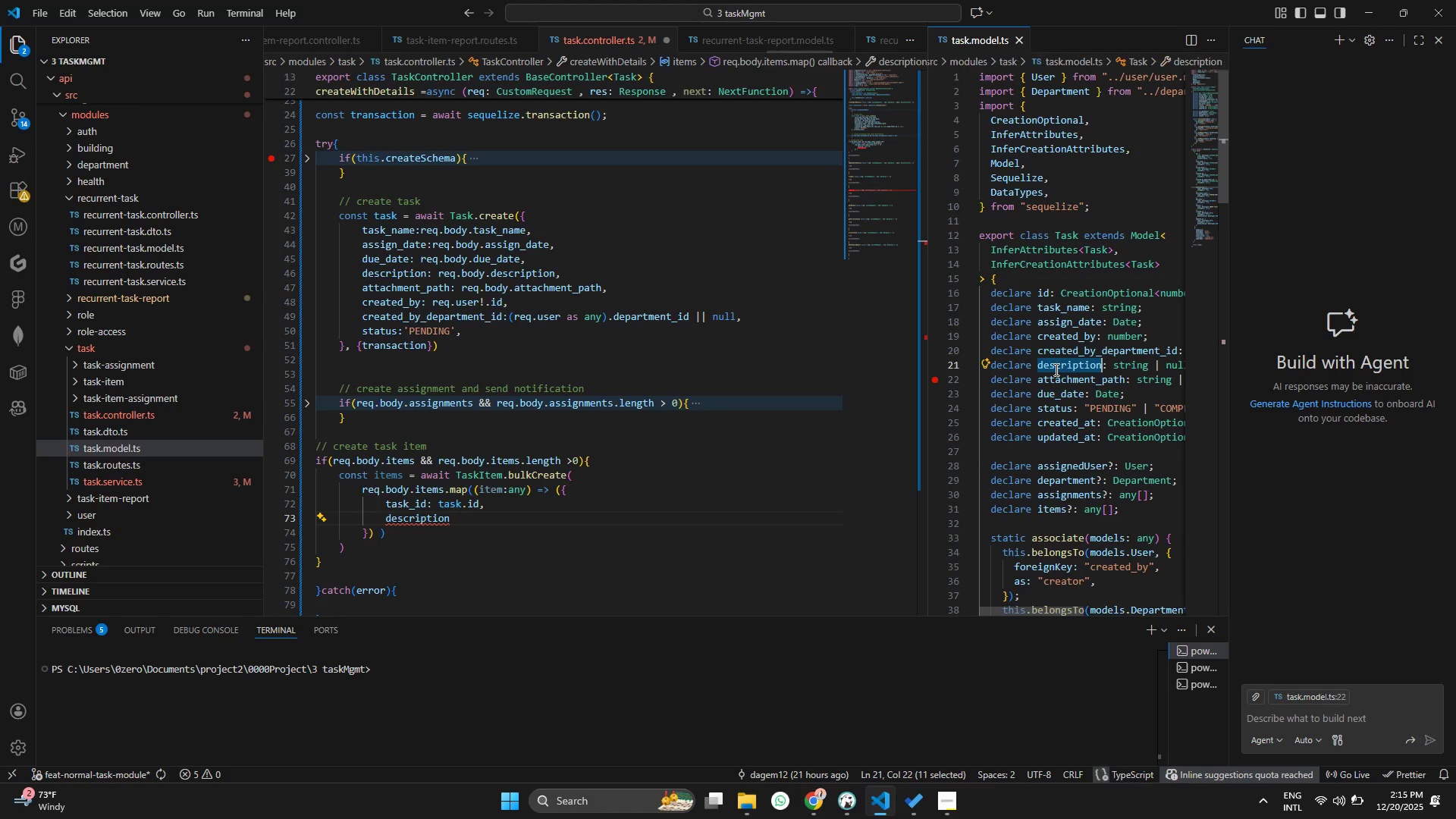 
key(Control+ControlLeft)
 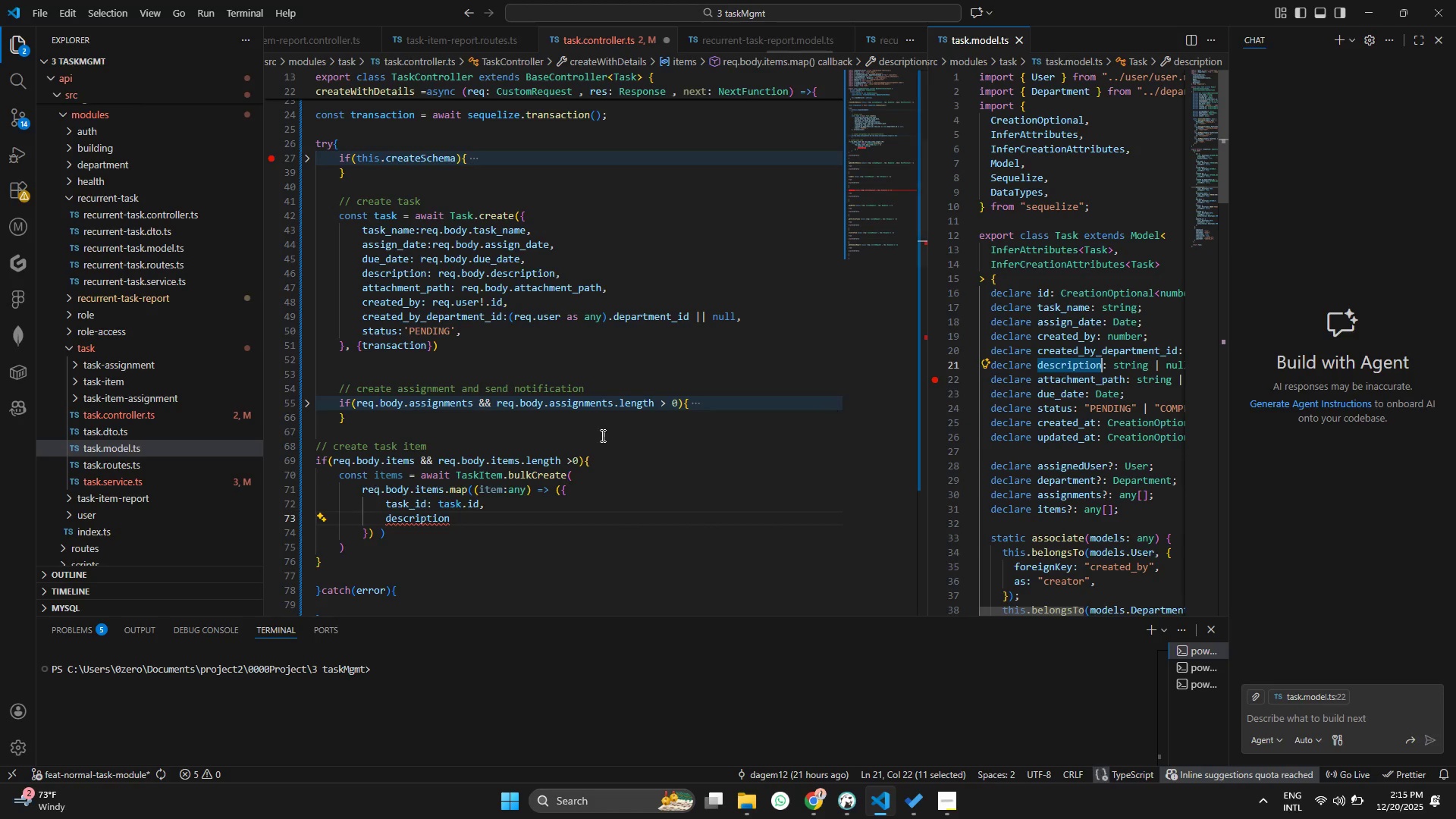 
key(Control+C)
 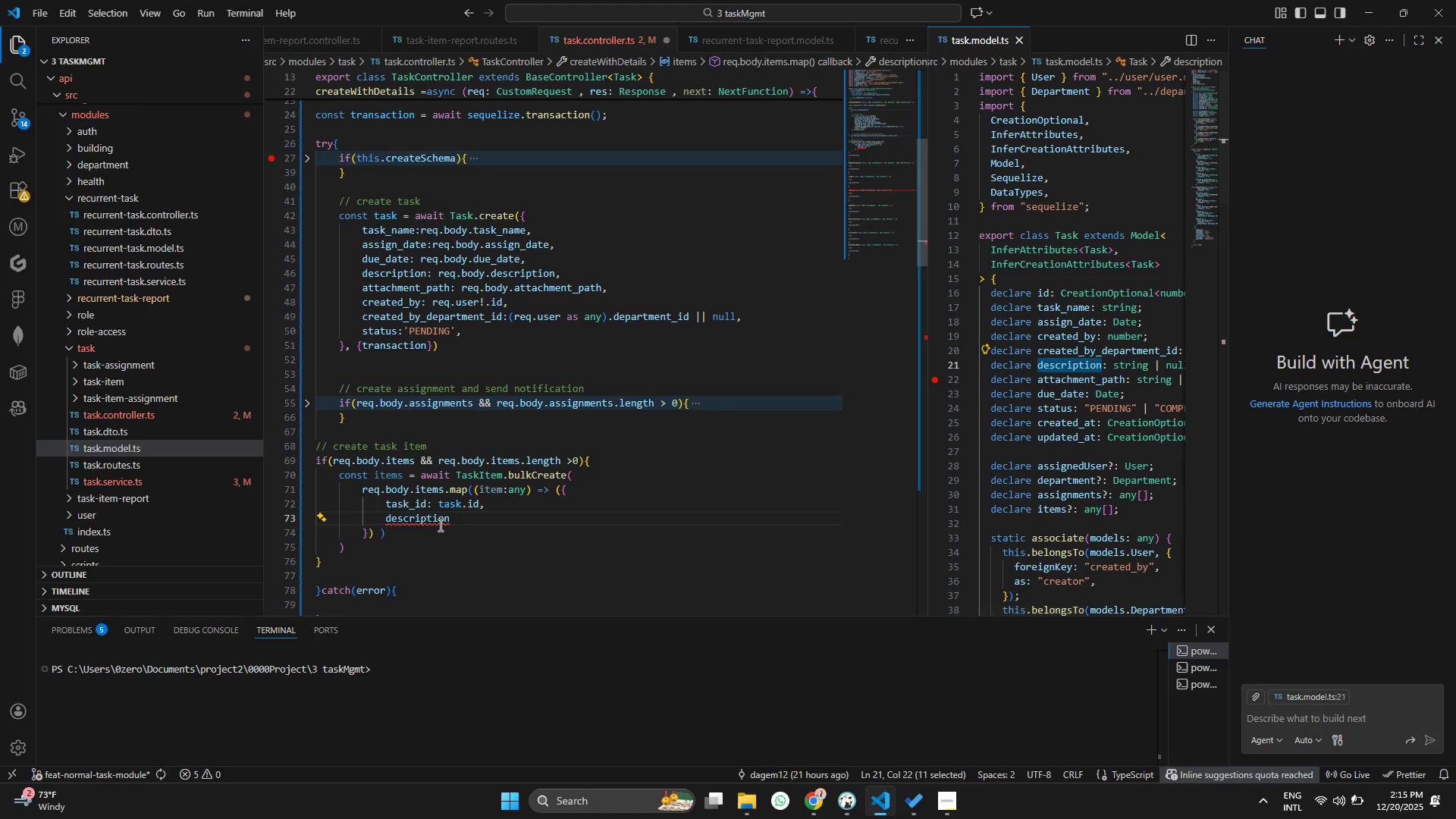 
double_click([439, 525])
 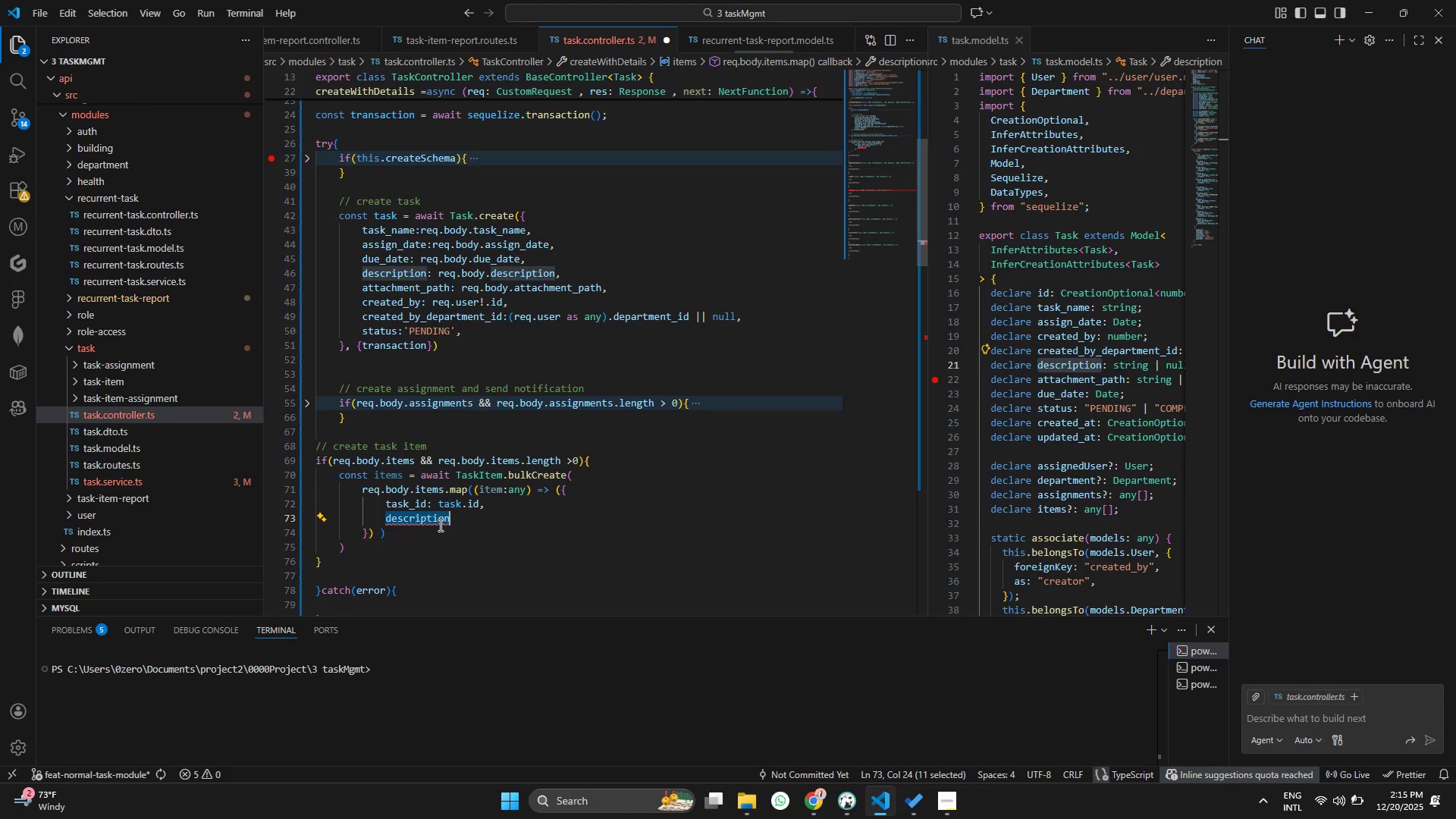 
key(Control+ControlLeft)
 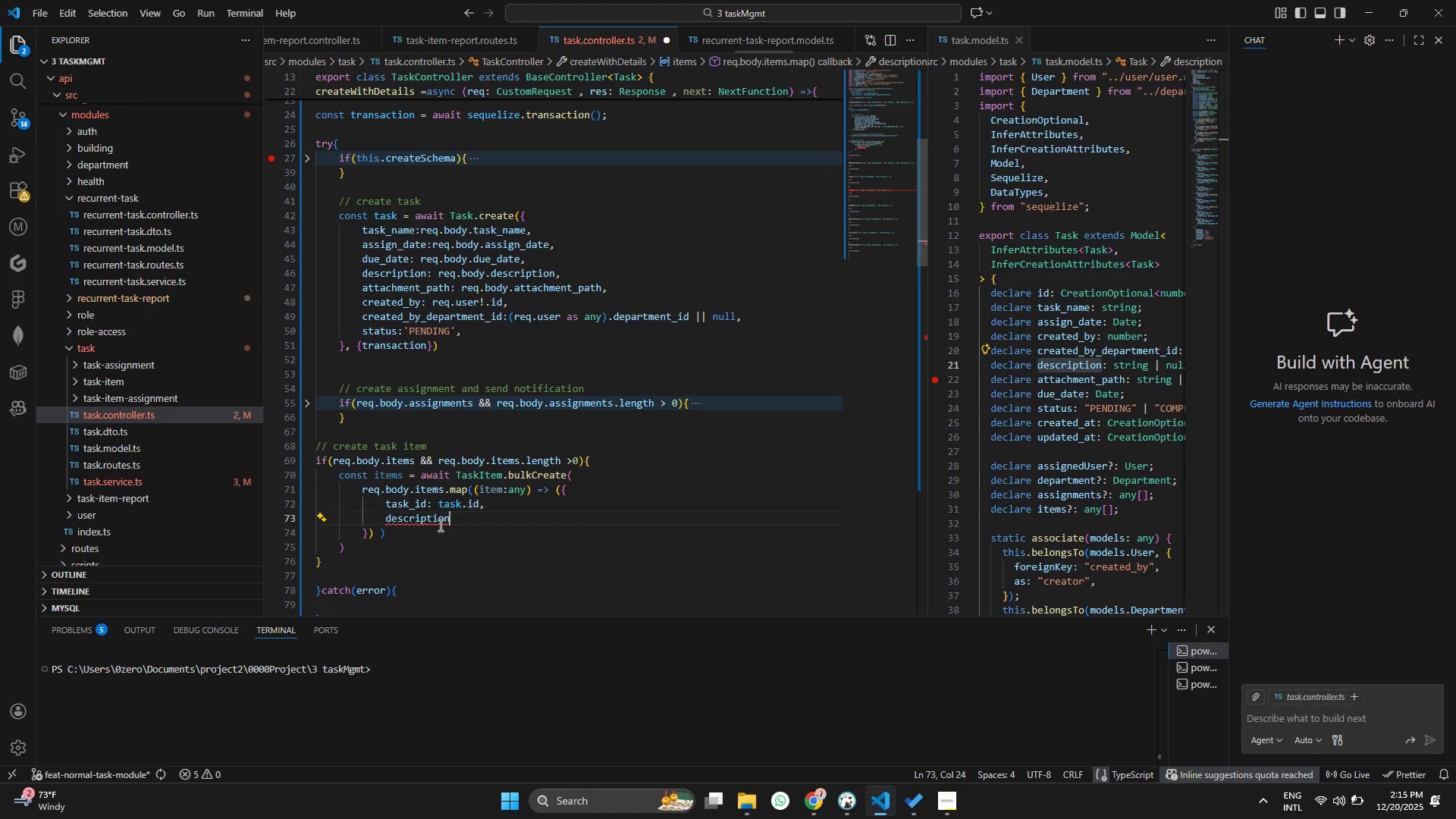 
key(Control+V)
 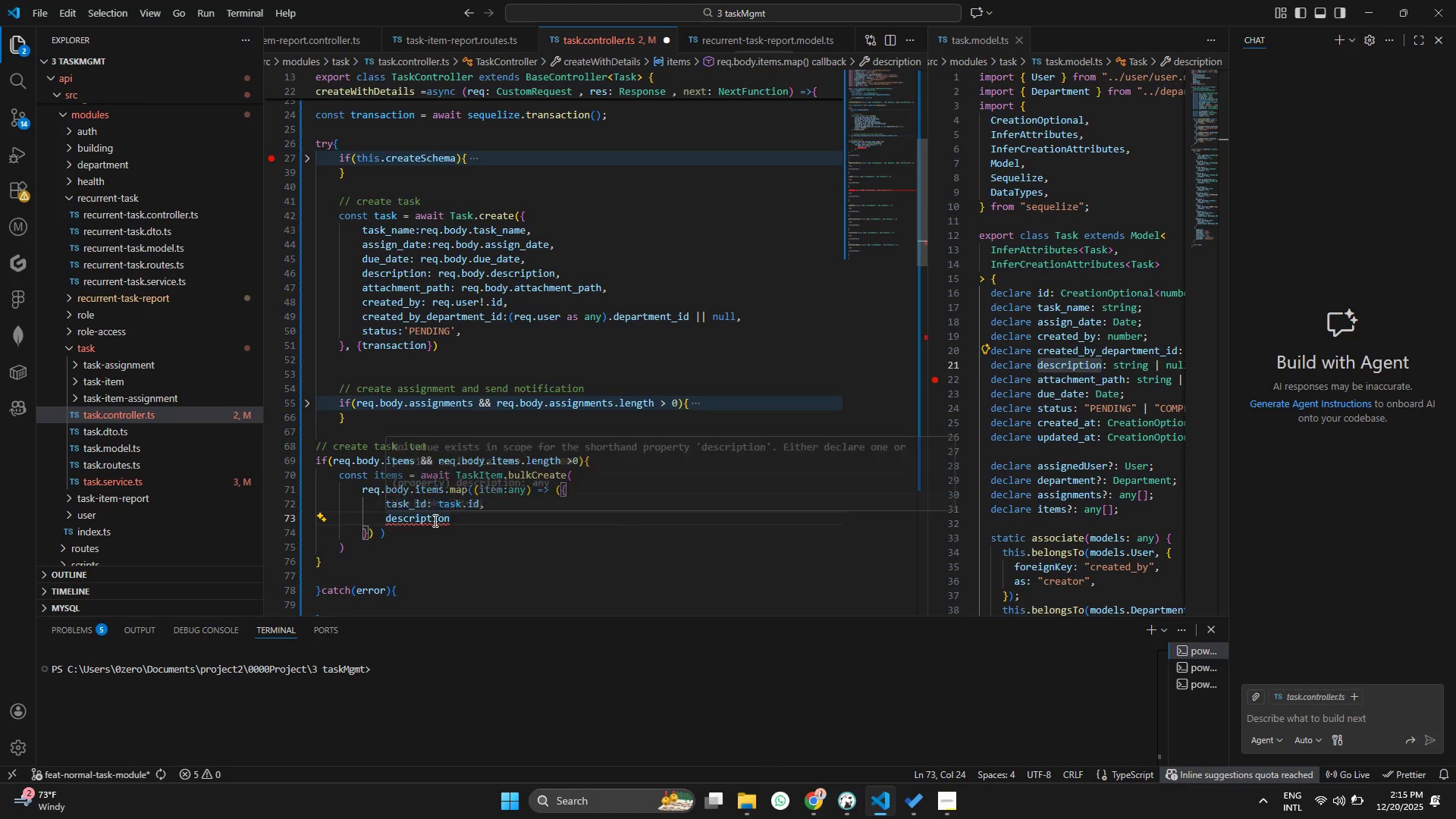 
type(: tas)
 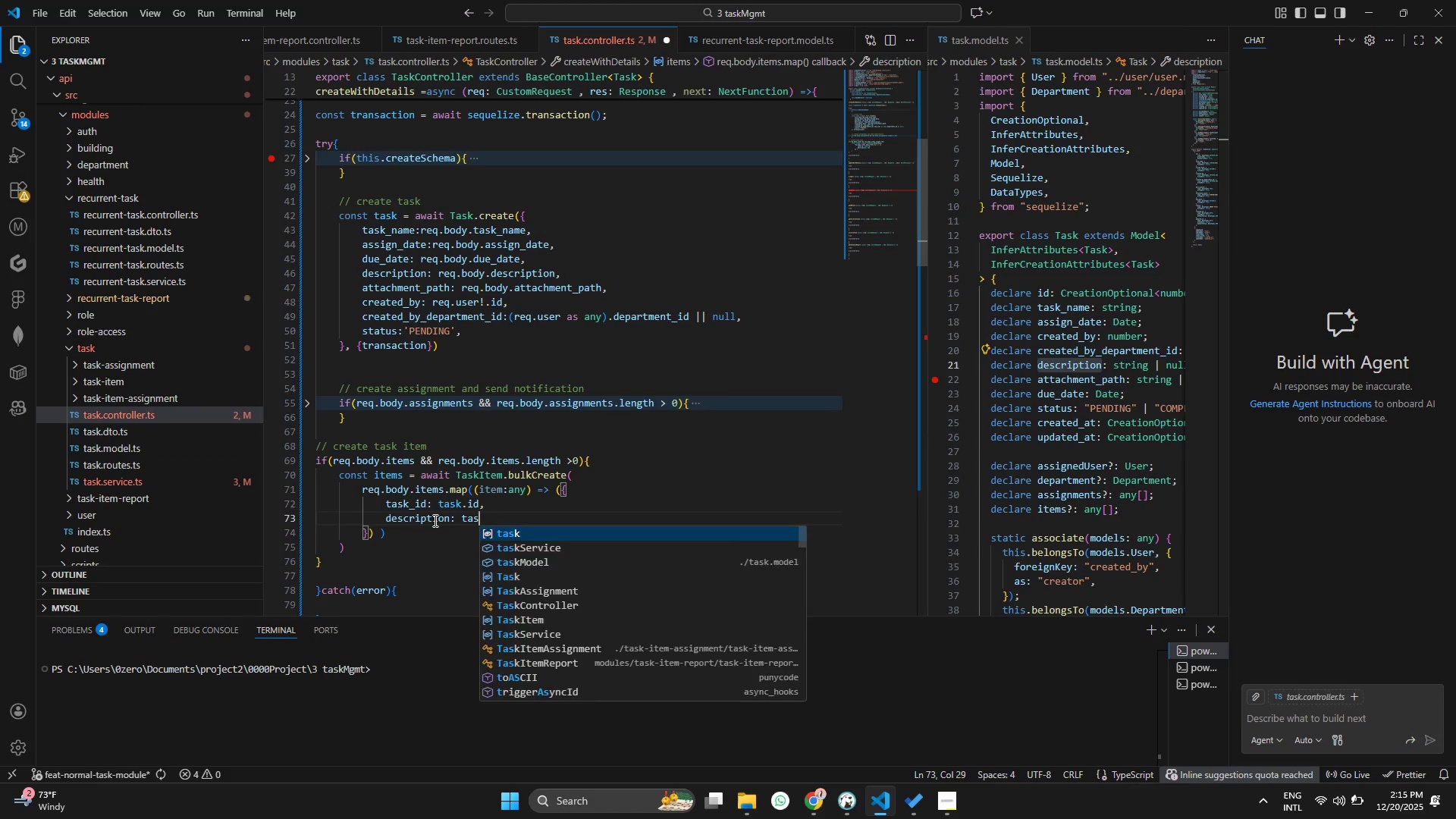 
key(Enter)
 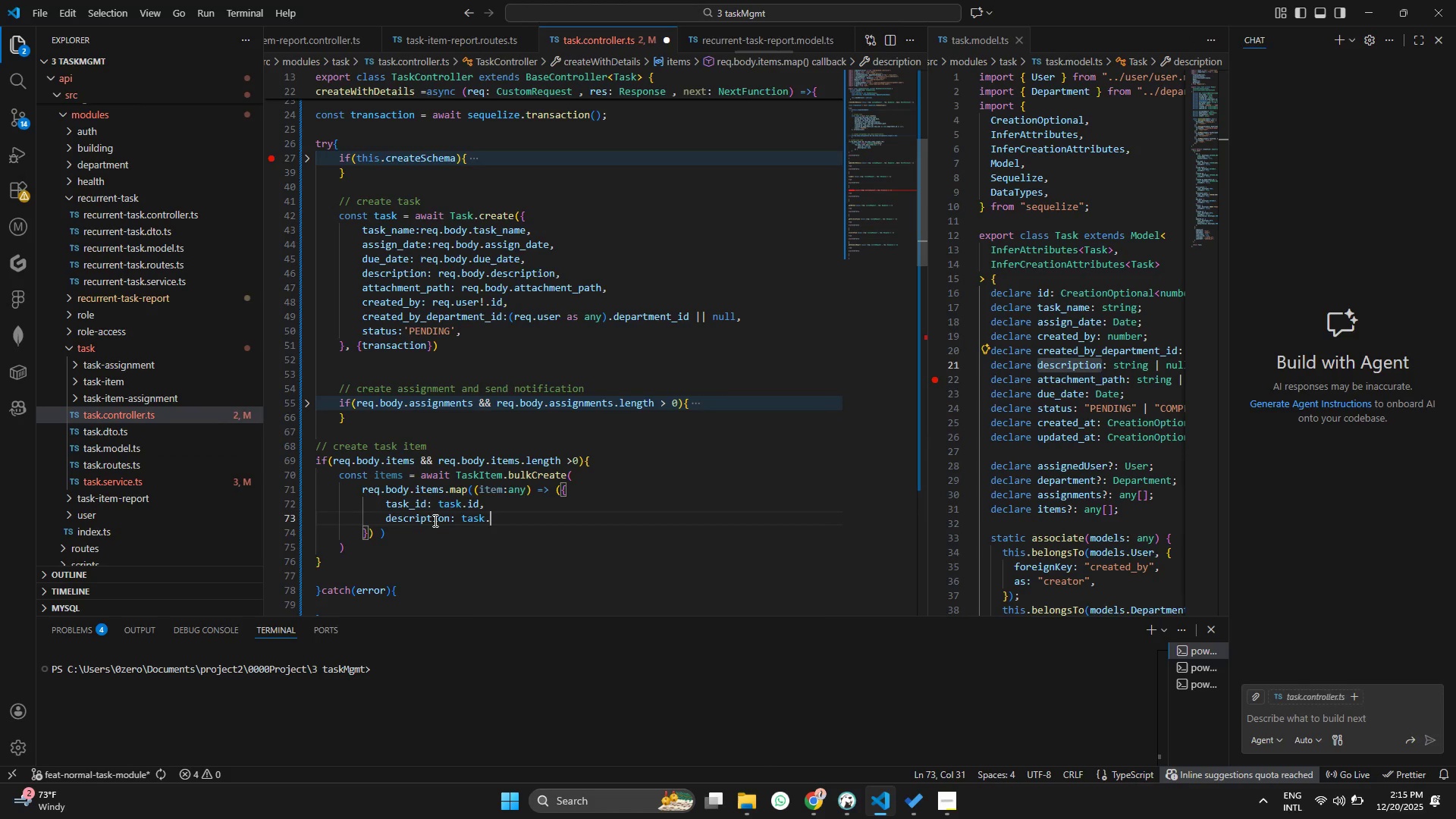 
type(.desc)
 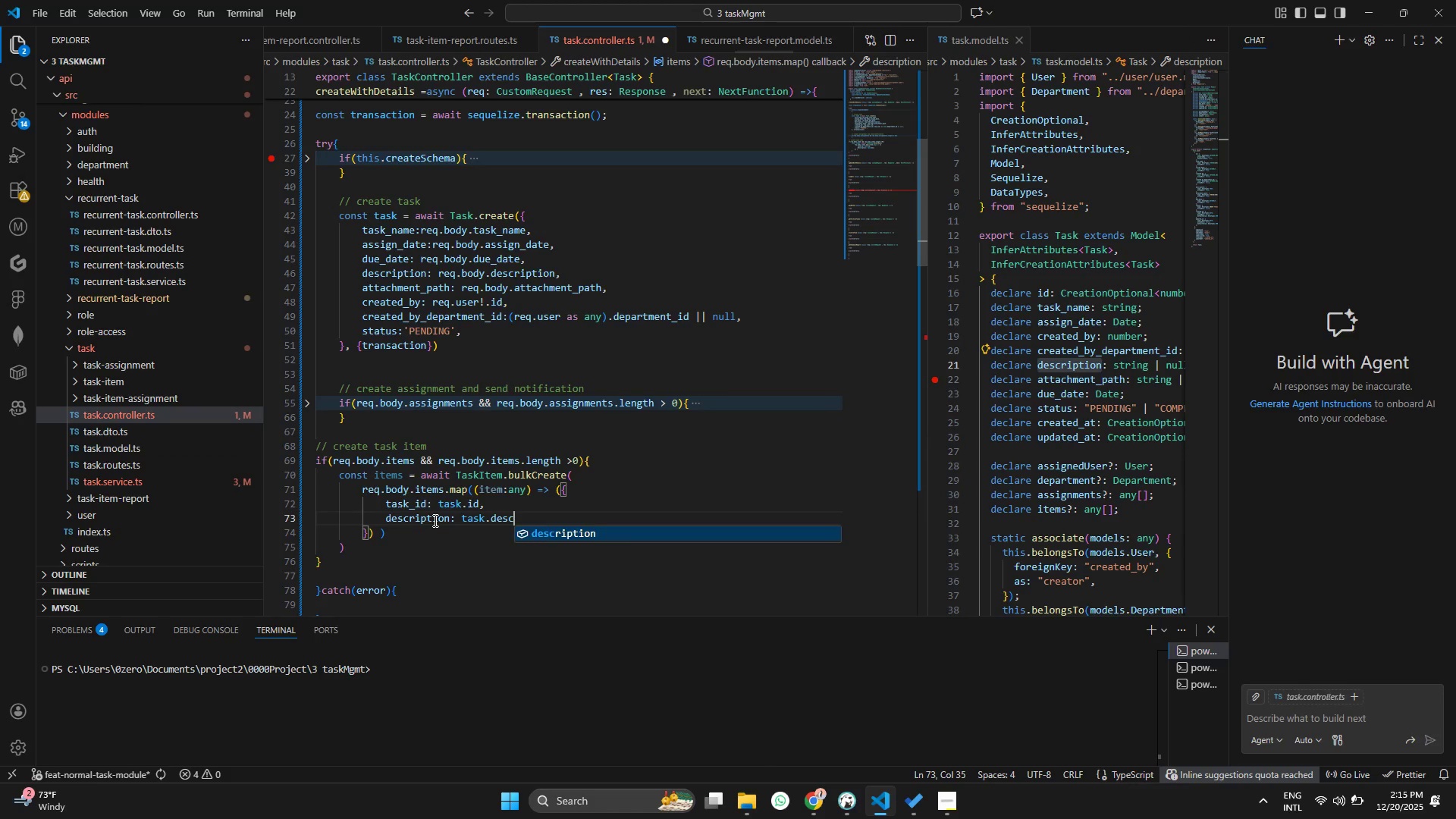 
key(Enter)
 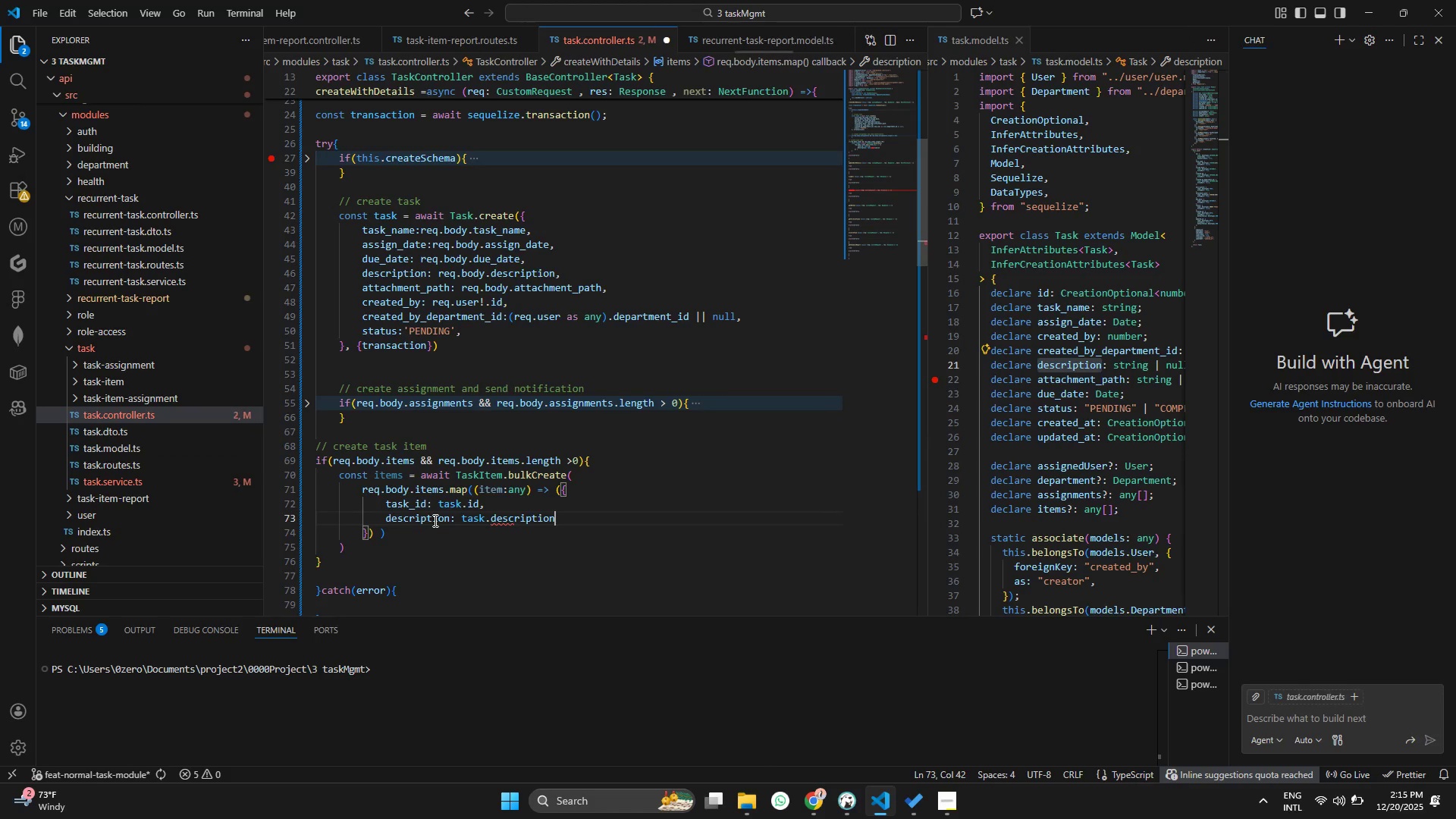 
key(Control+ControlLeft)
 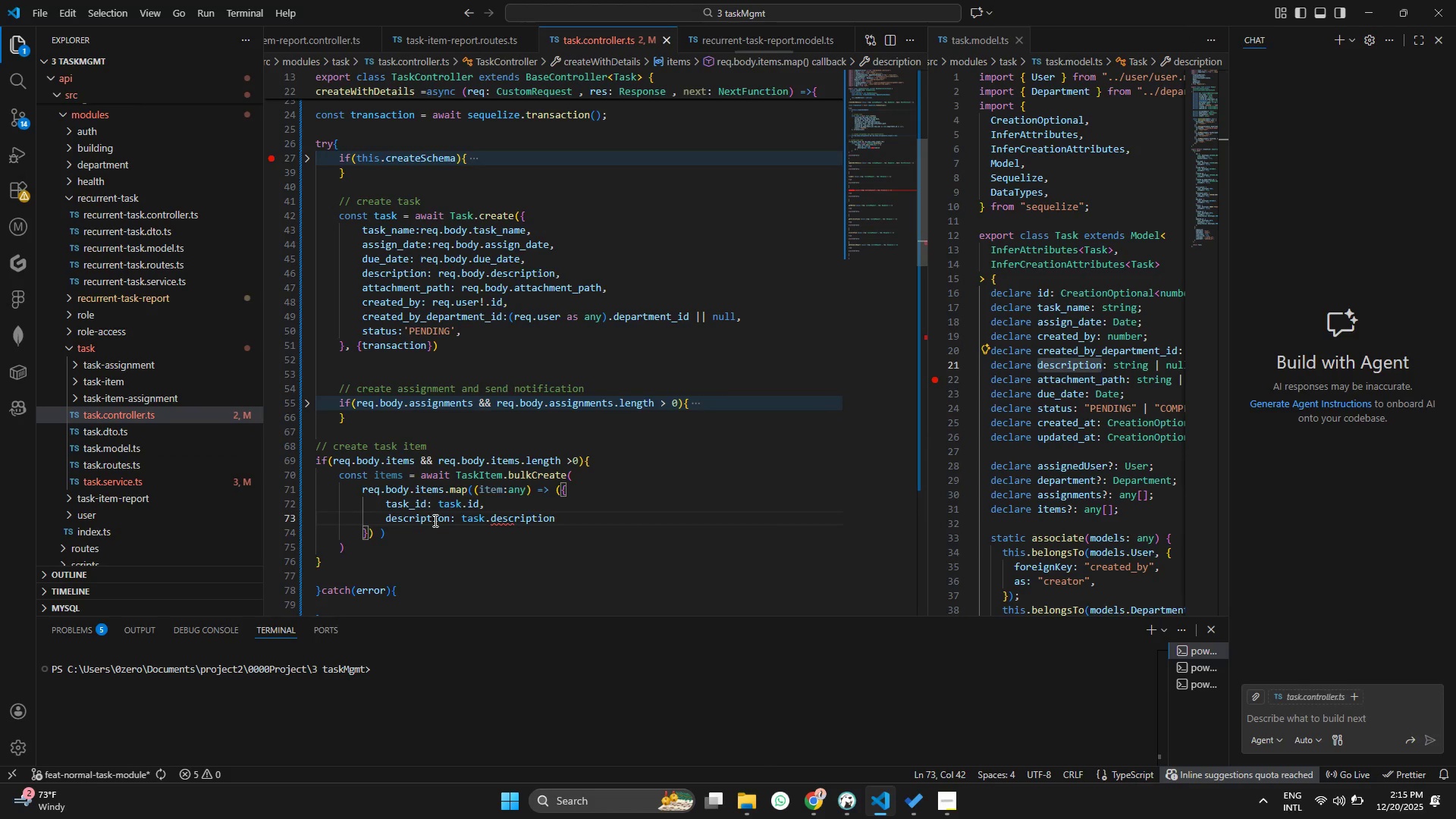 
key(Control+S)
 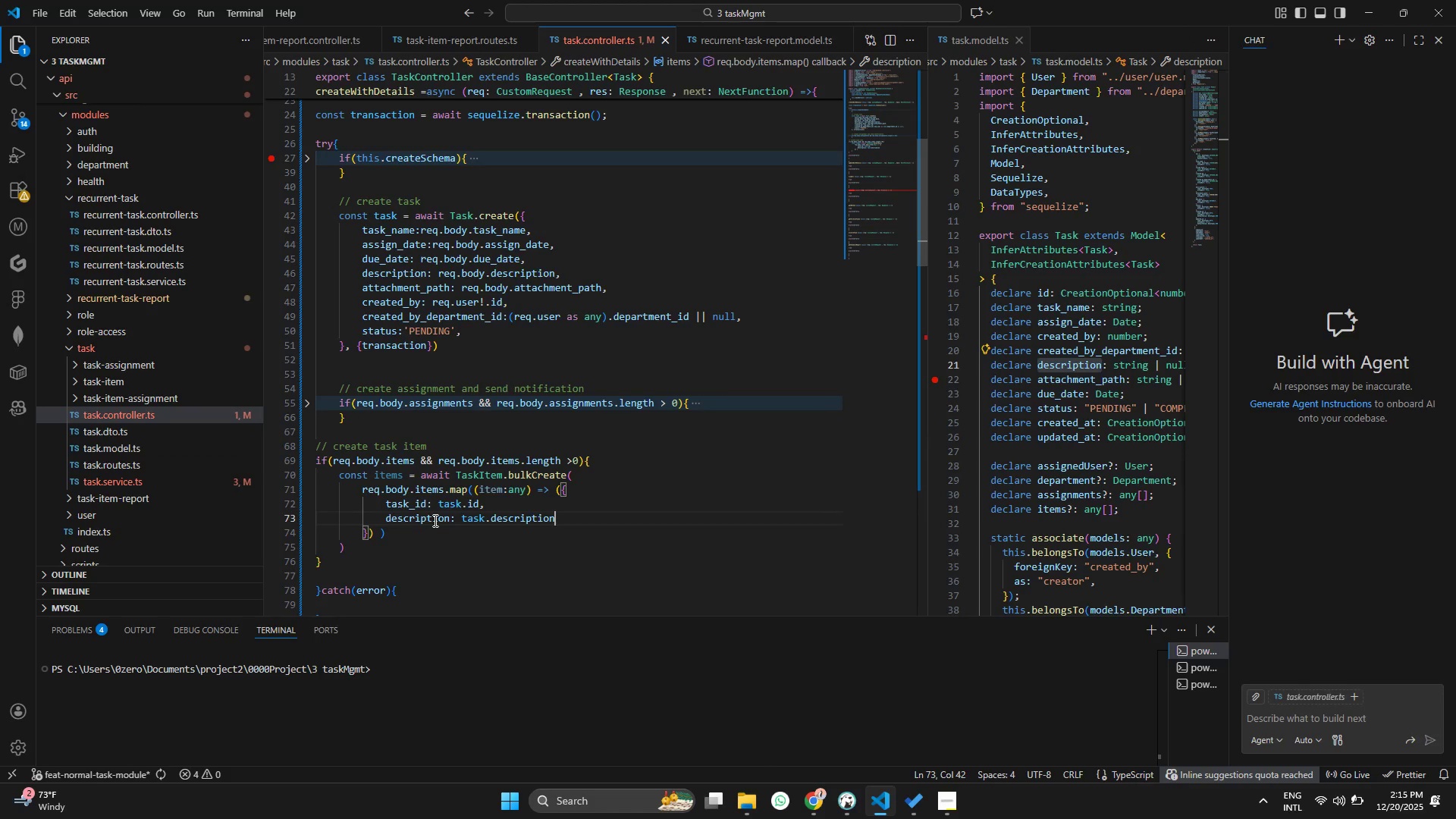 
key(Control+Comma)
 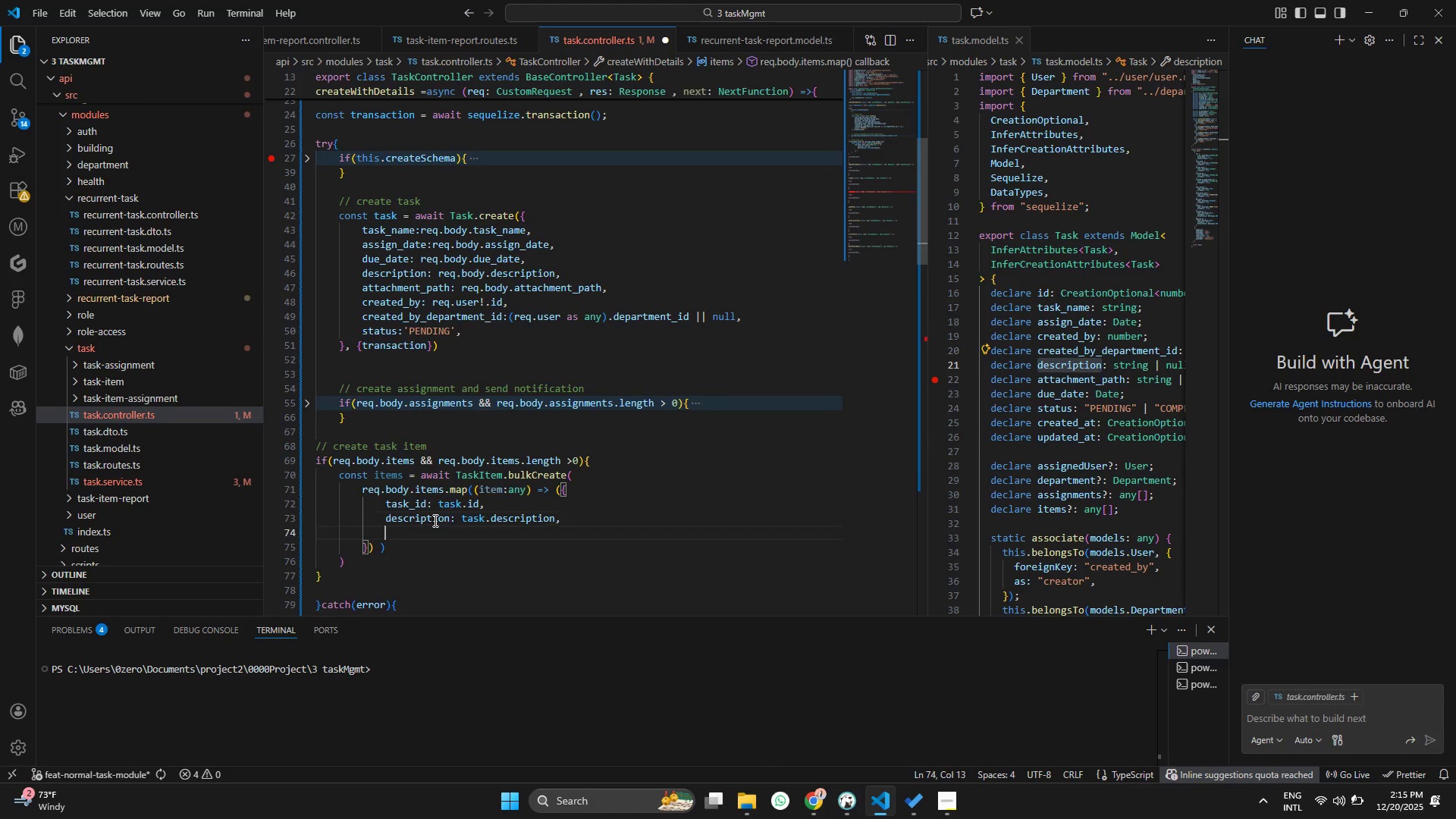 
key(Enter)
 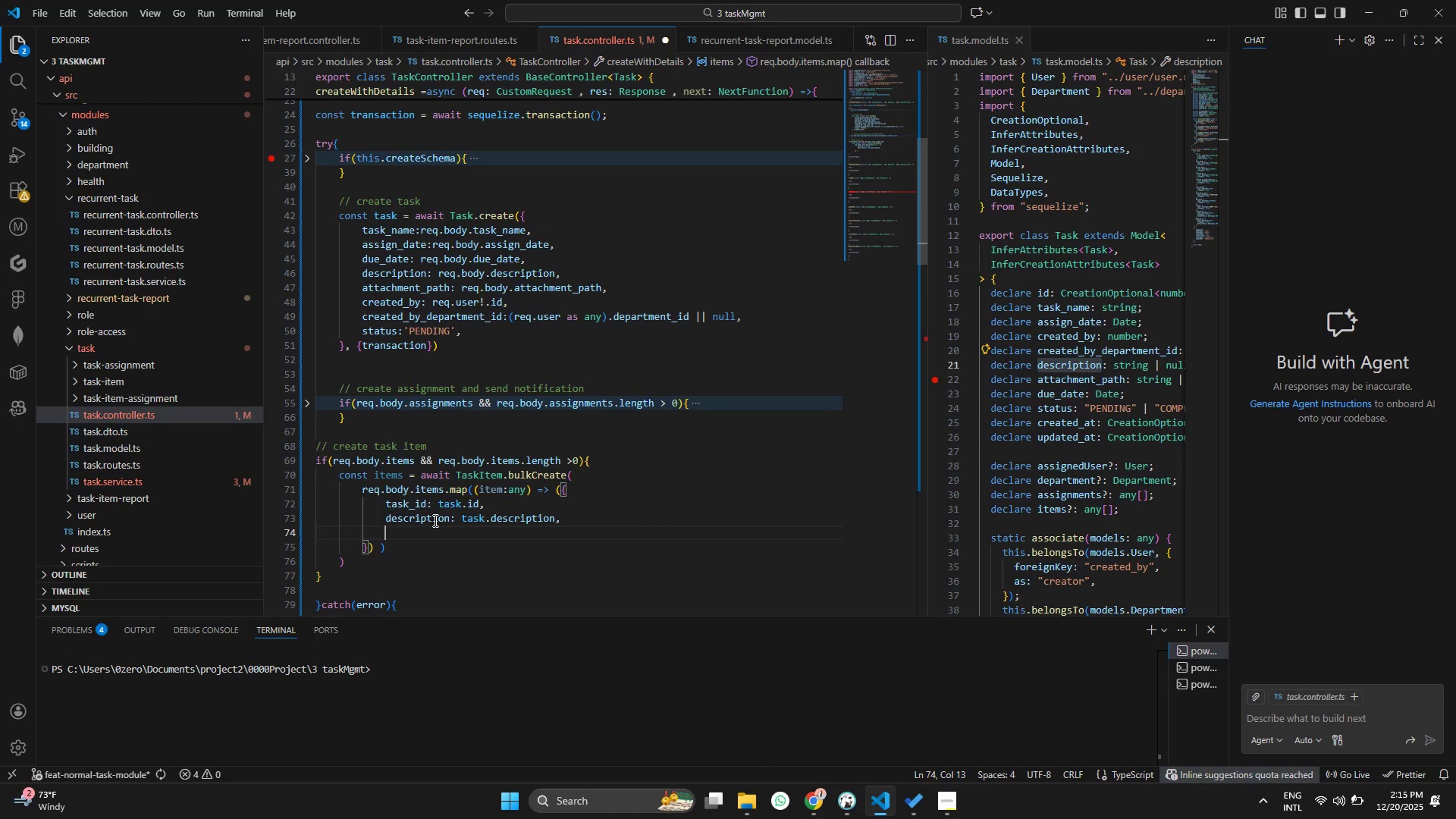 
type(require_file: item.req)
 